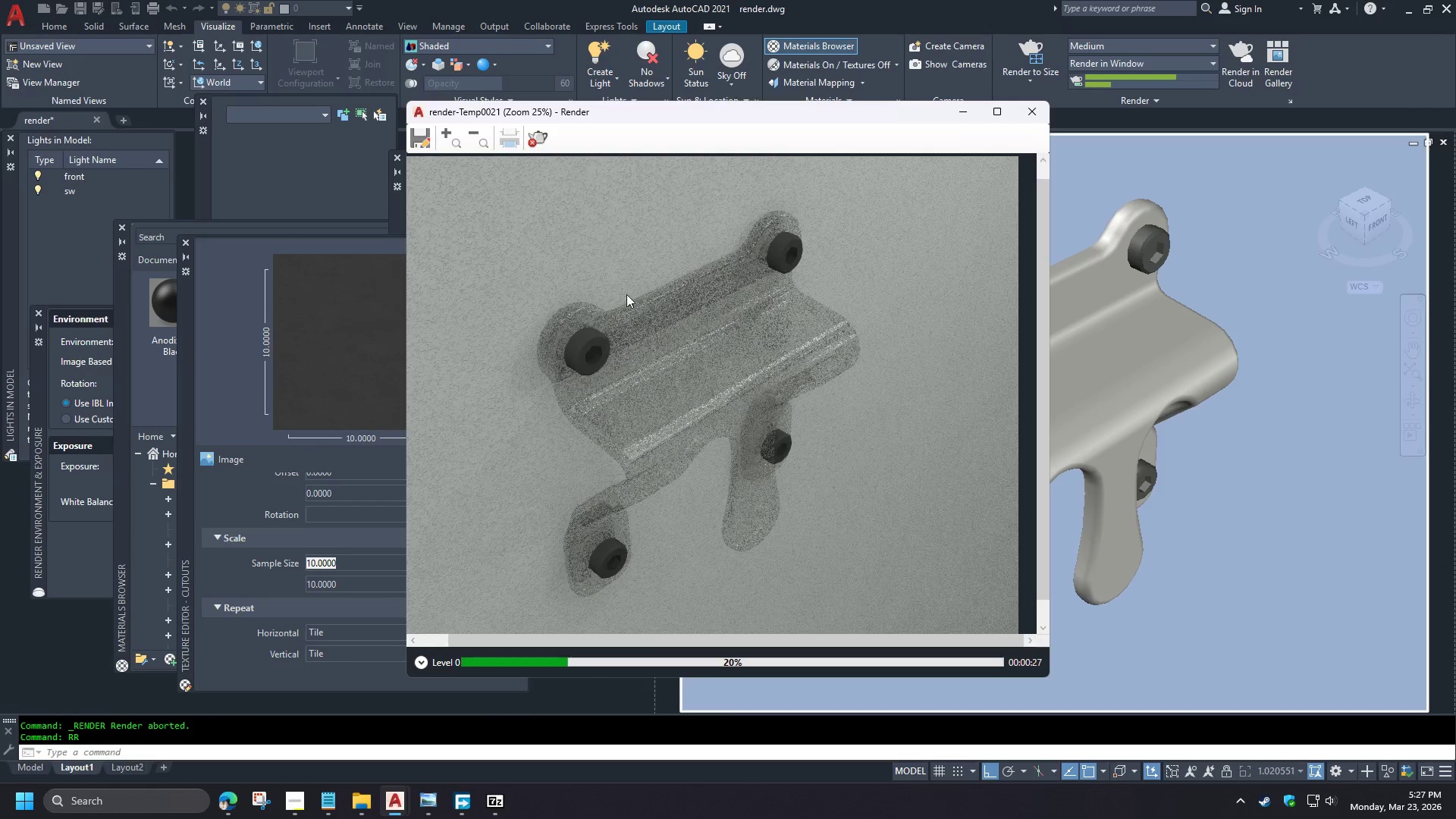 
left_click([534, 140])
 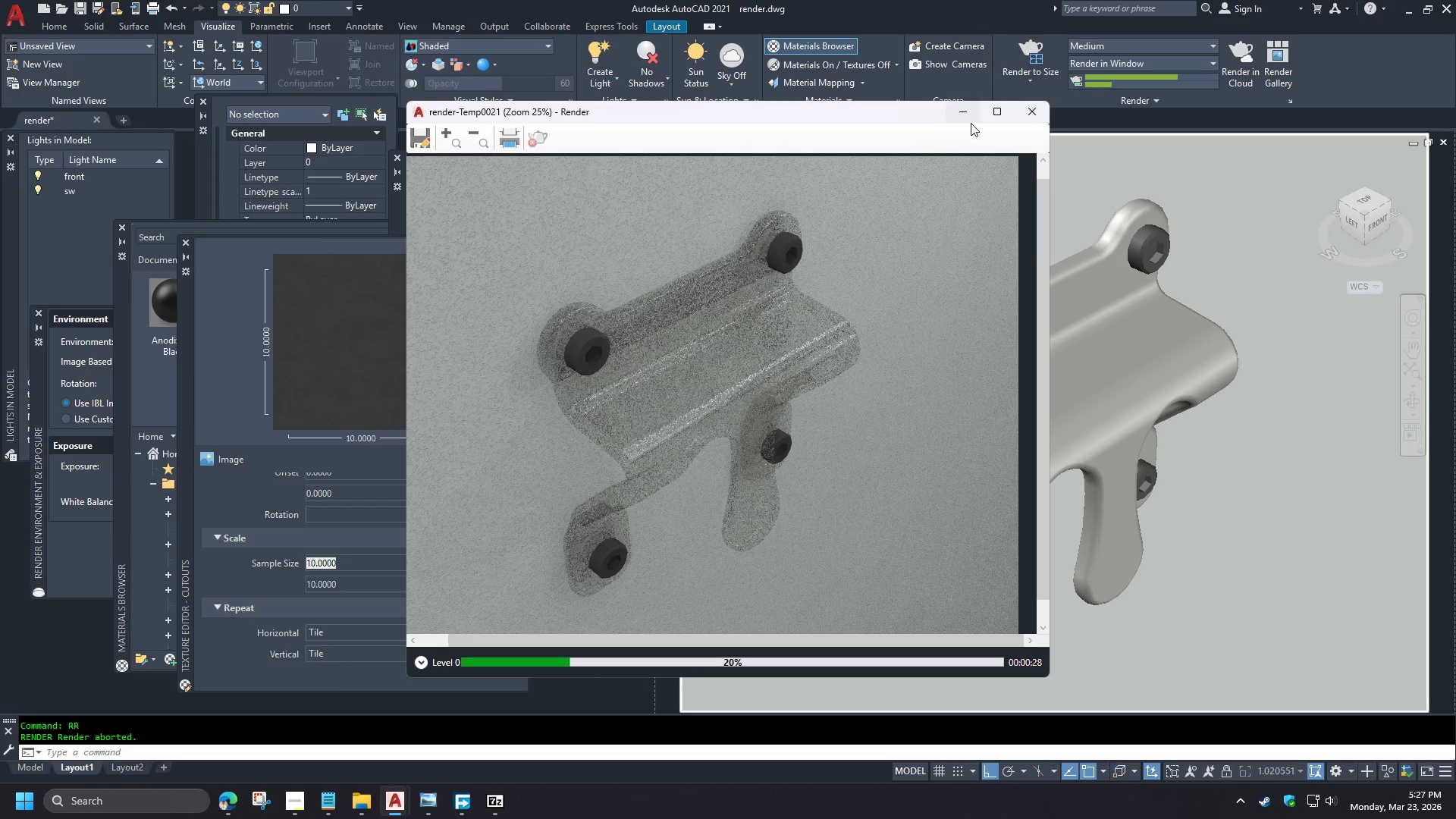 
scroll: coordinate [679, 397], scroll_direction: down, amount: 1.0
 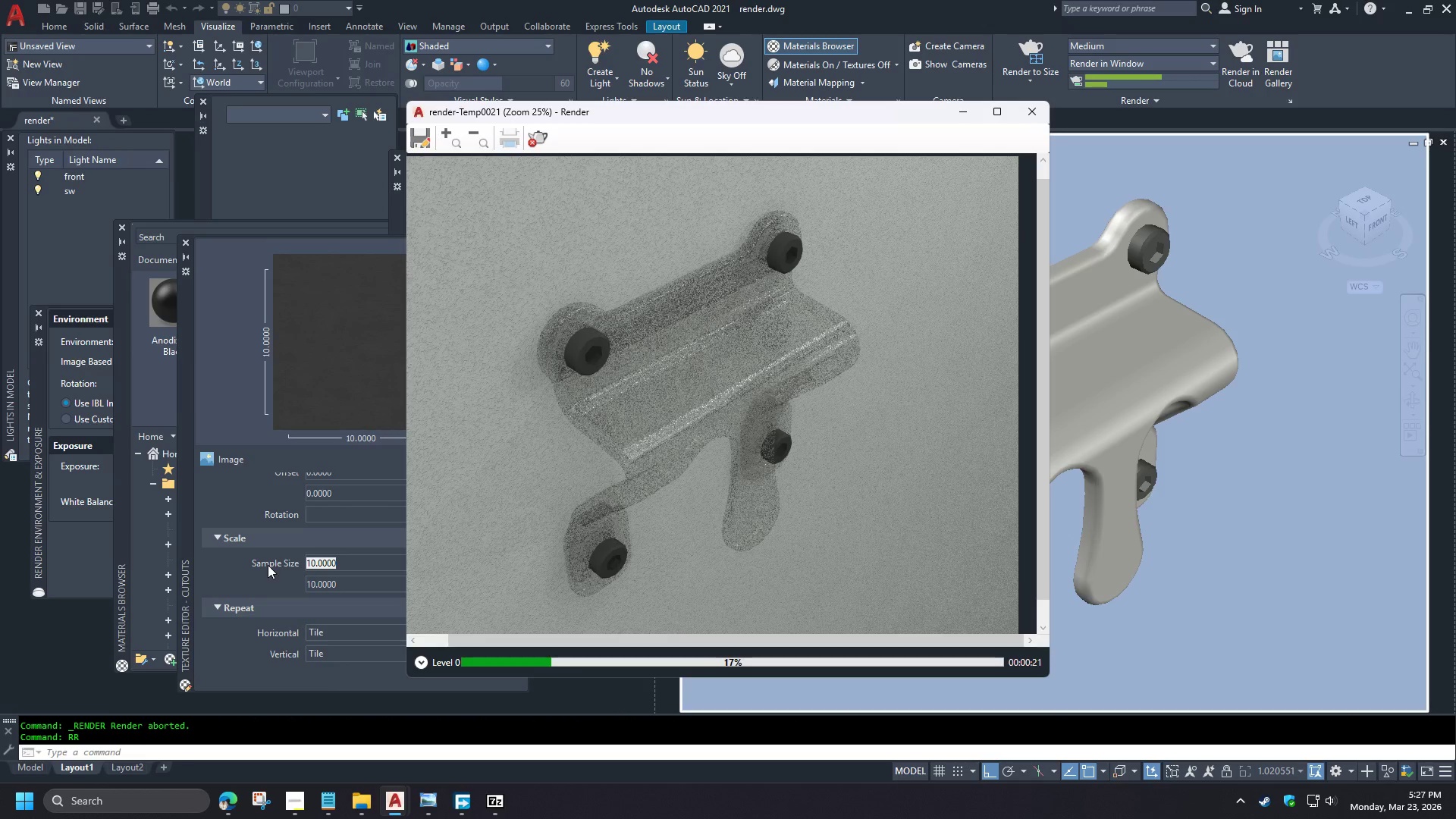 
left_click([1027, 117])
 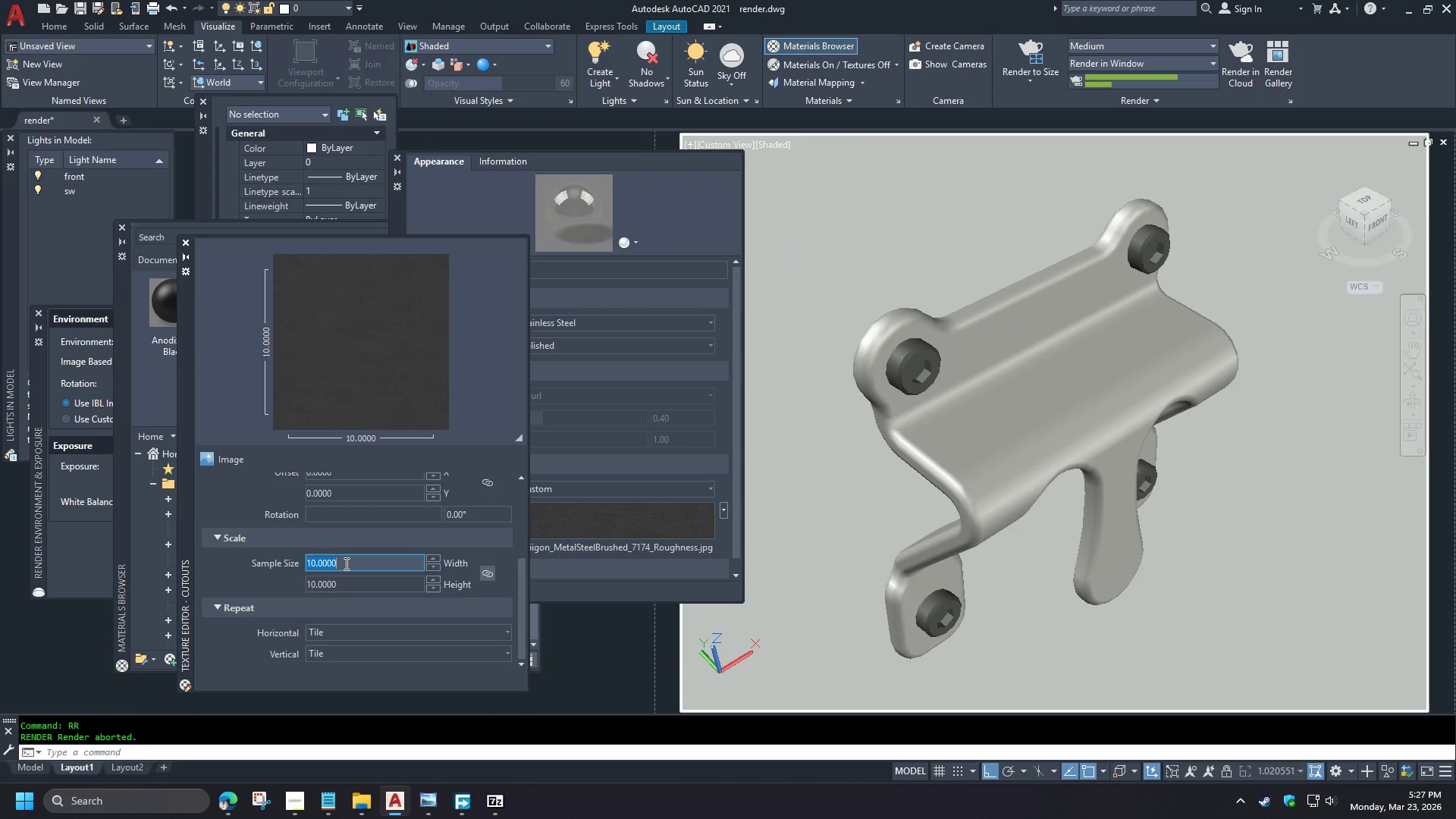 
double_click([346, 563])
 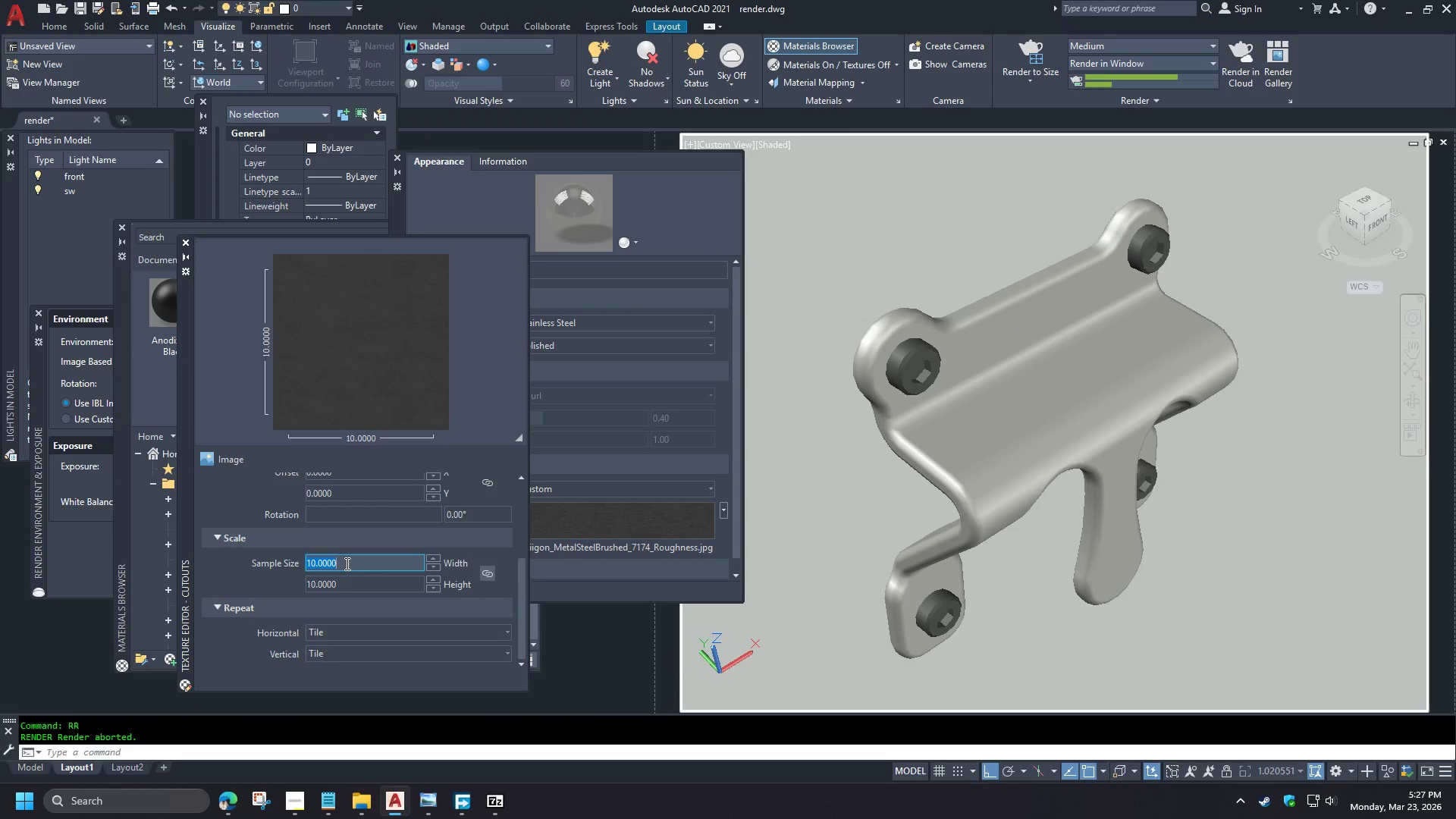 
double_click([346, 563])
 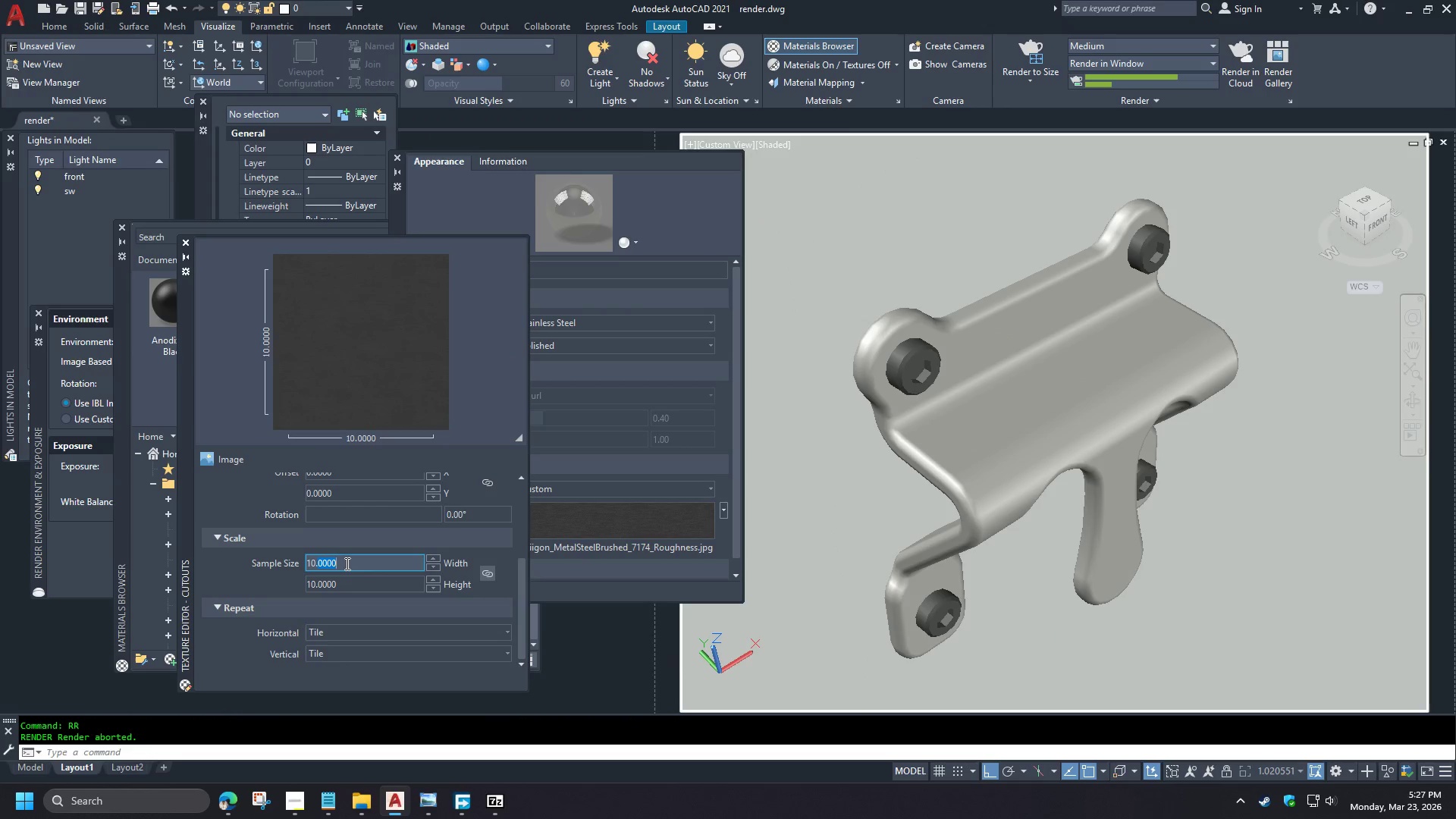 
left_click([346, 563])
 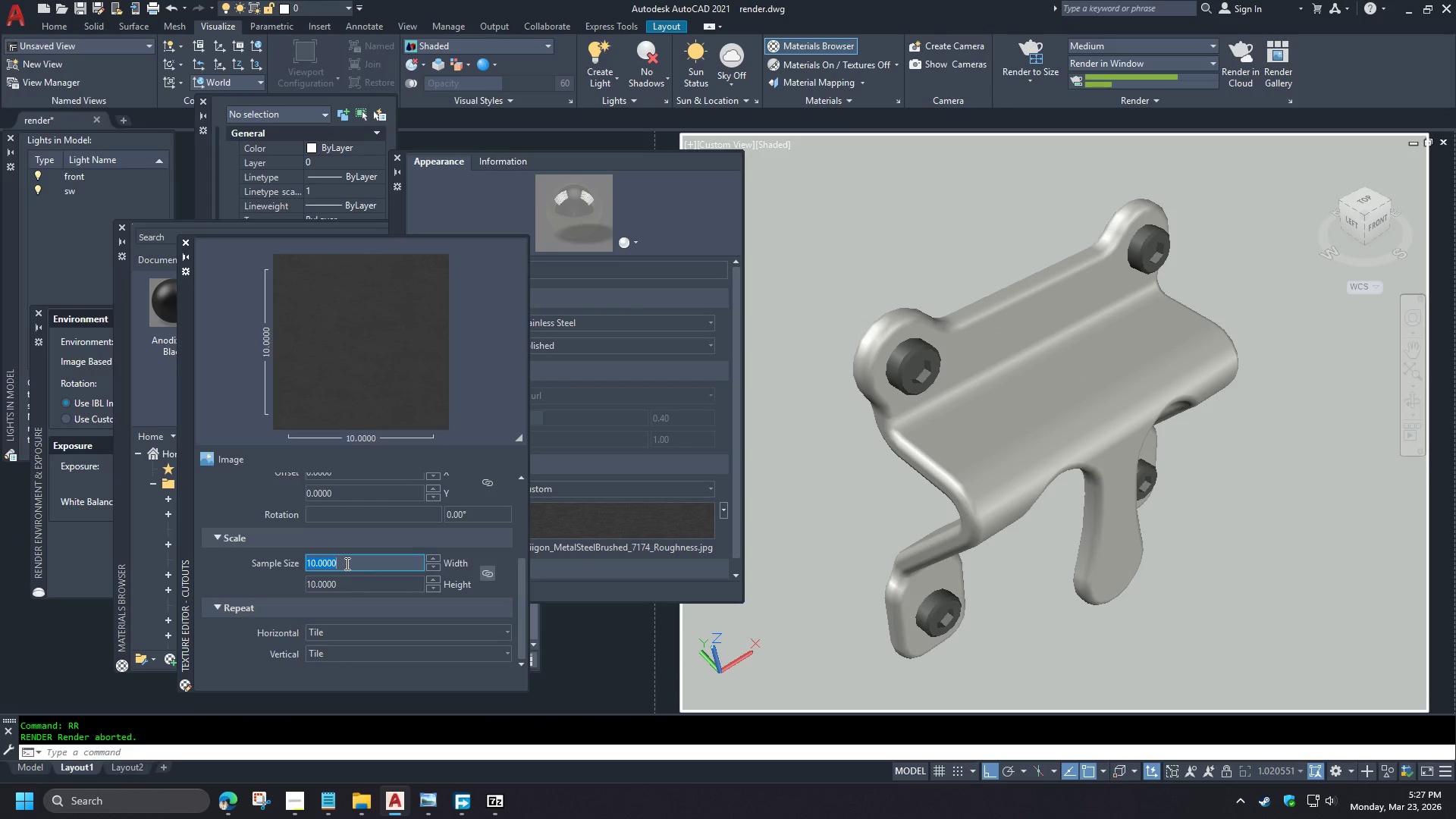 
key(Numpad1)
 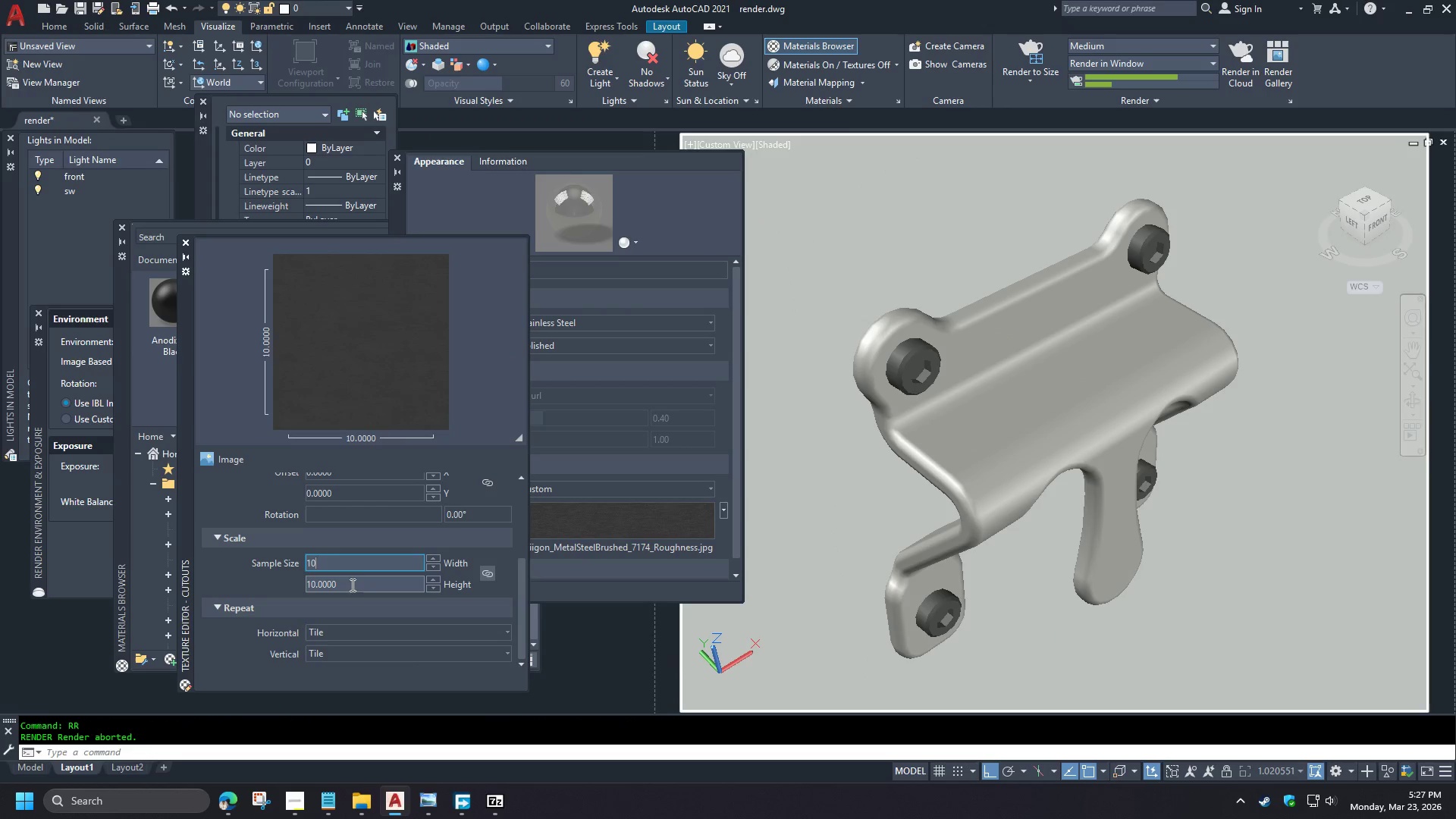 
key(Numpad0)
 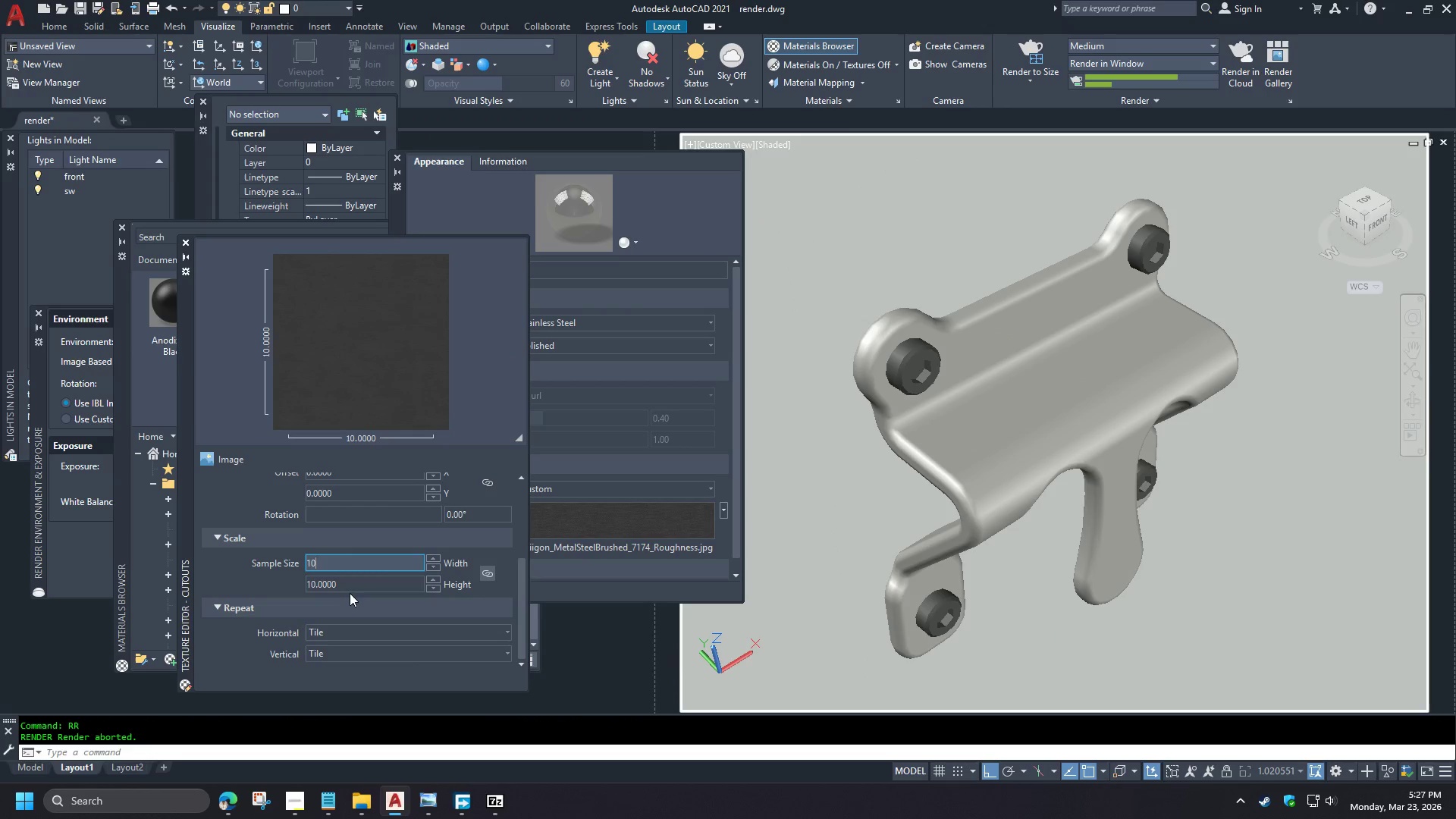 
key(Numpad0)
 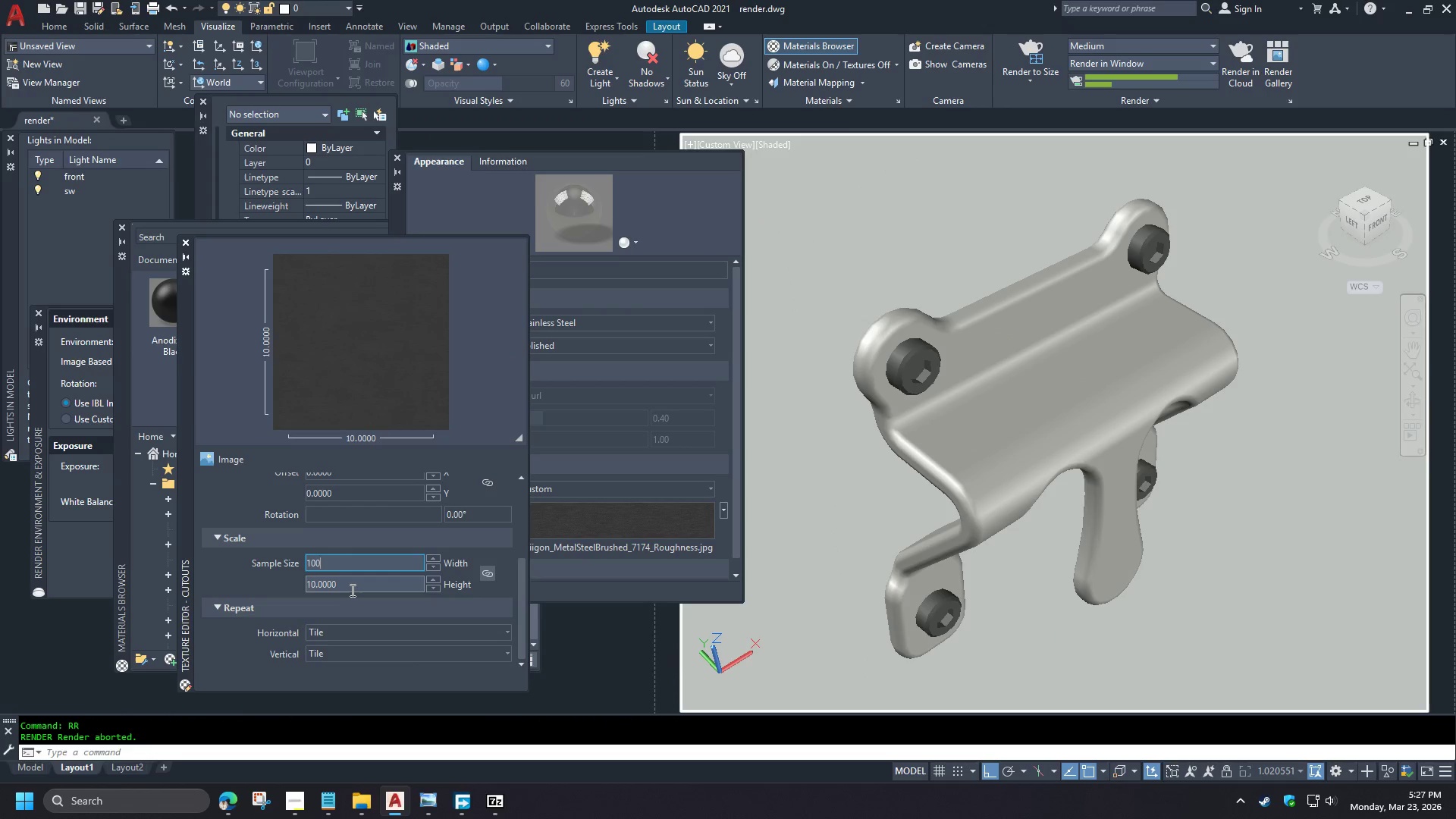 
key(Numpad0)
 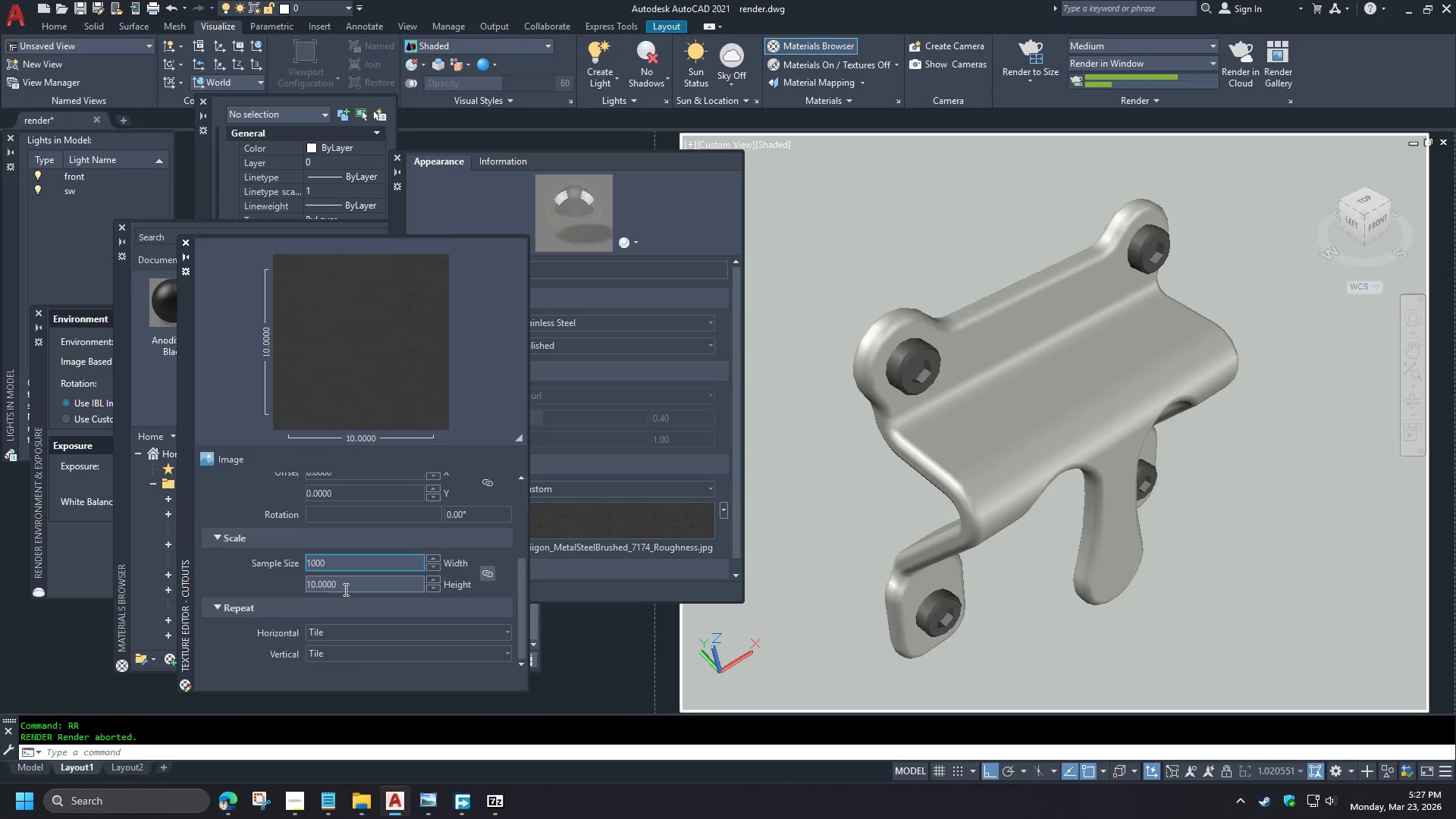 
left_click([254, 587])
 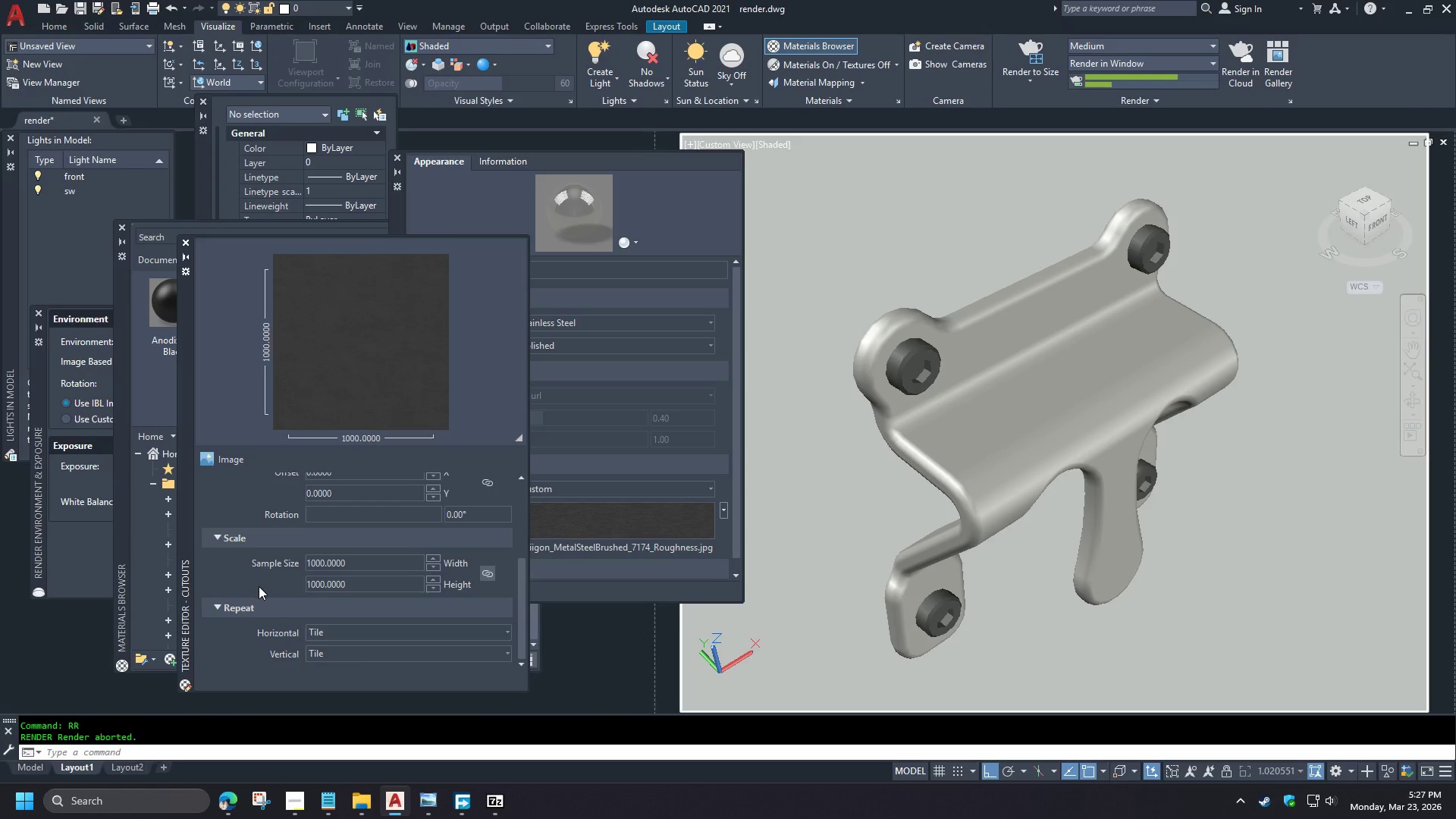 
scroll: coordinate [635, 312], scroll_direction: up, amount: 2.0
 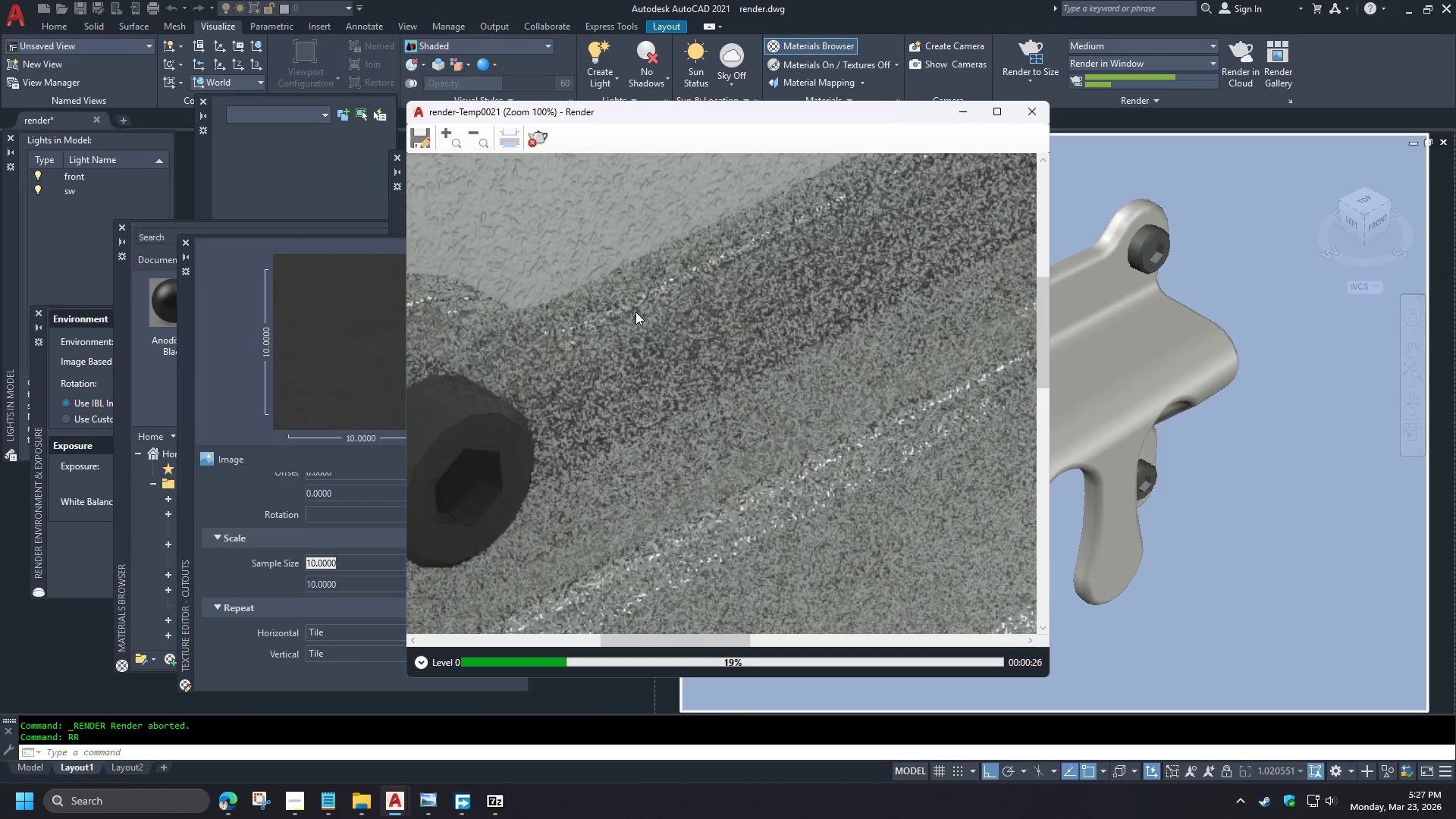 
scroll: coordinate [635, 312], scroll_direction: down, amount: 2.0
 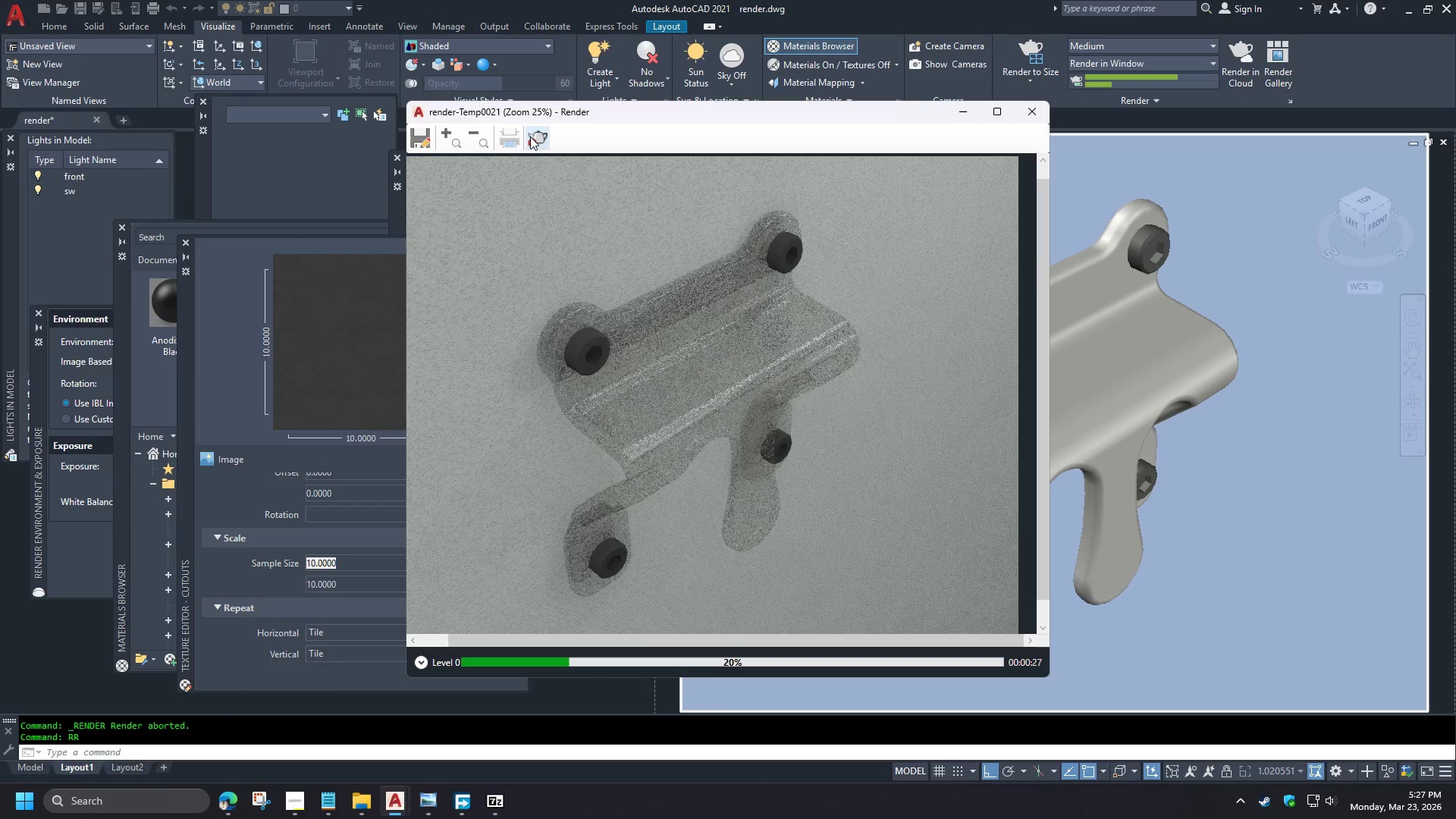 
left_click([363, 566])
 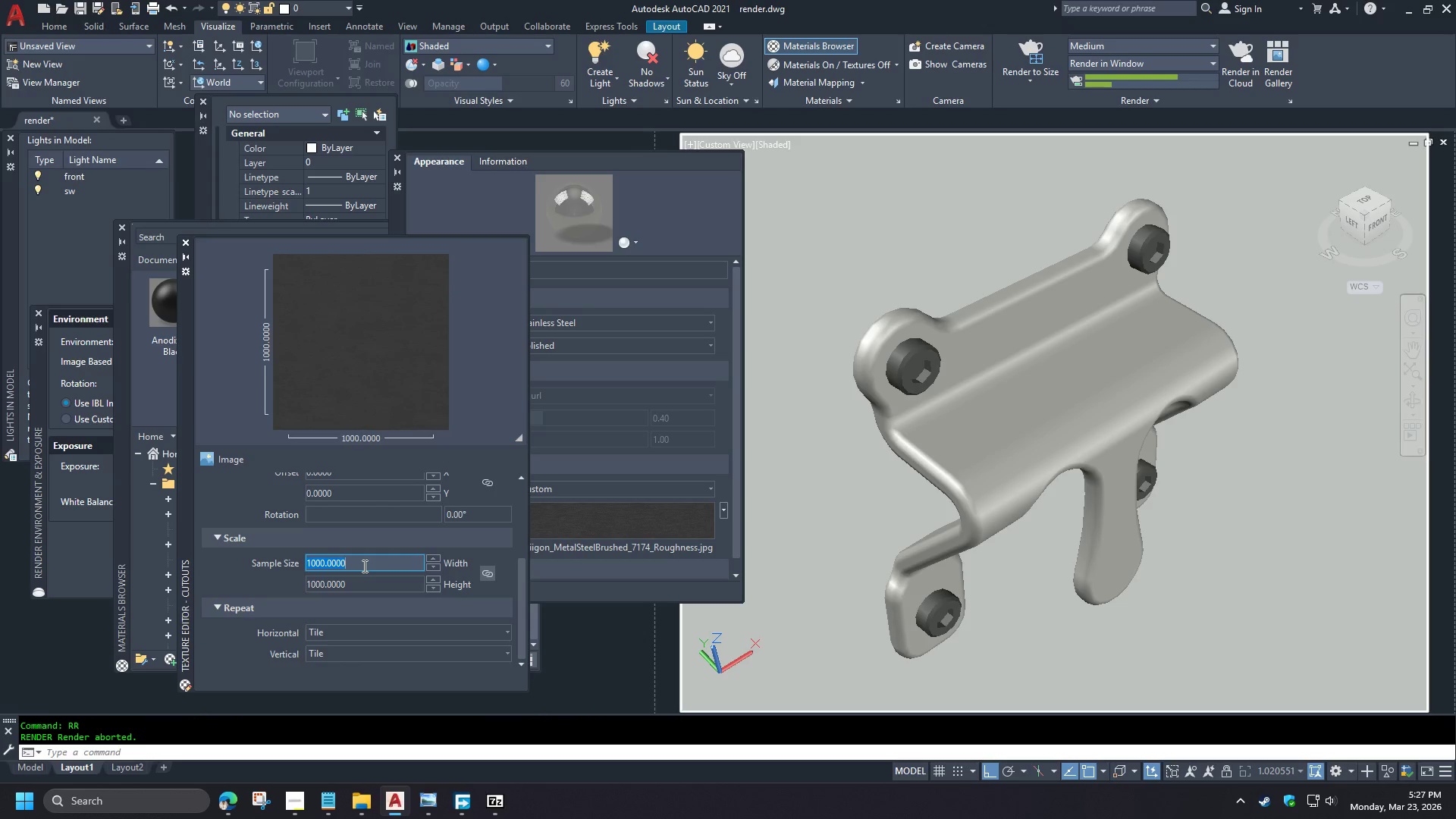 
left_click([344, 351])
 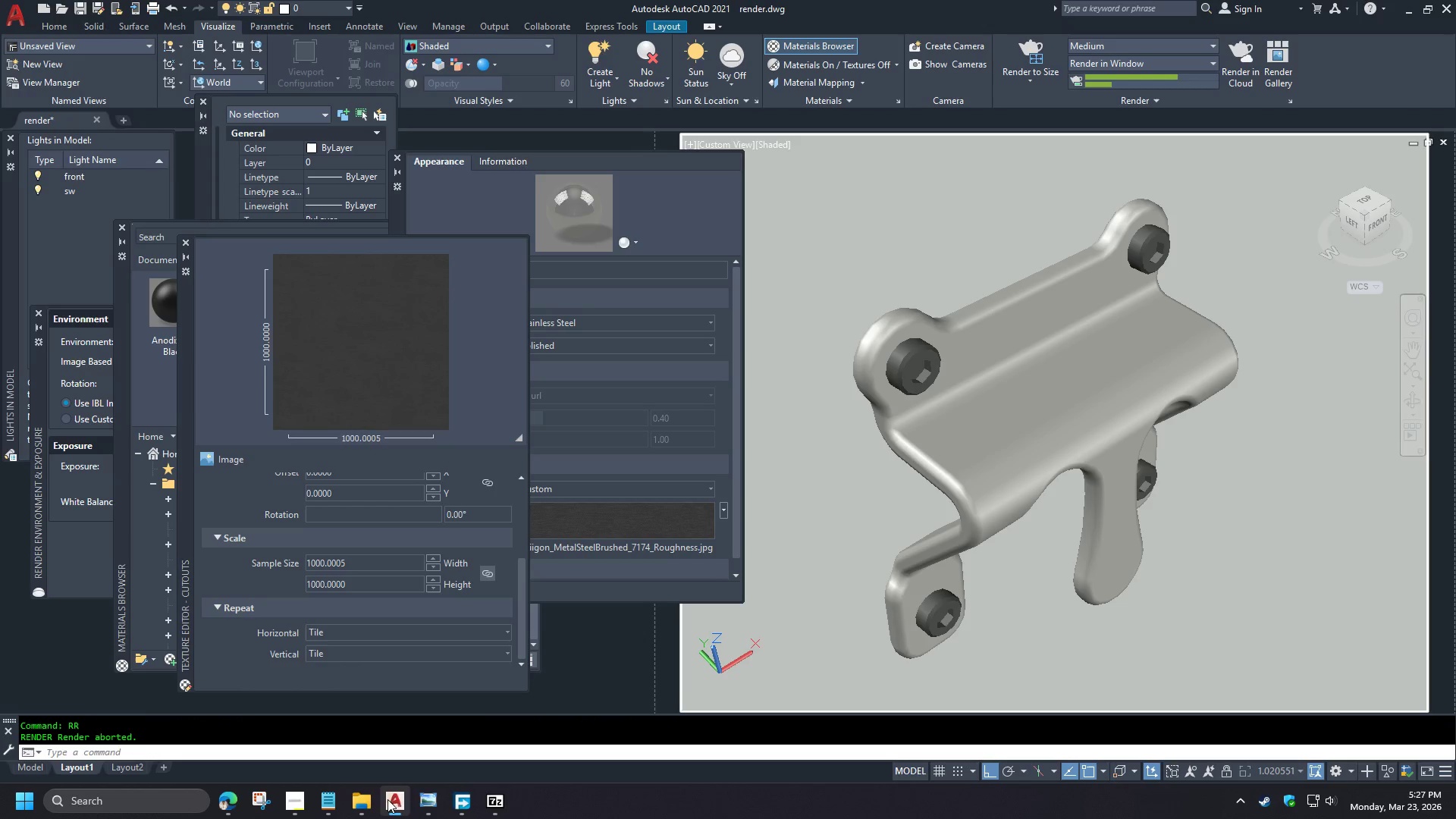 
left_click([426, 805])
 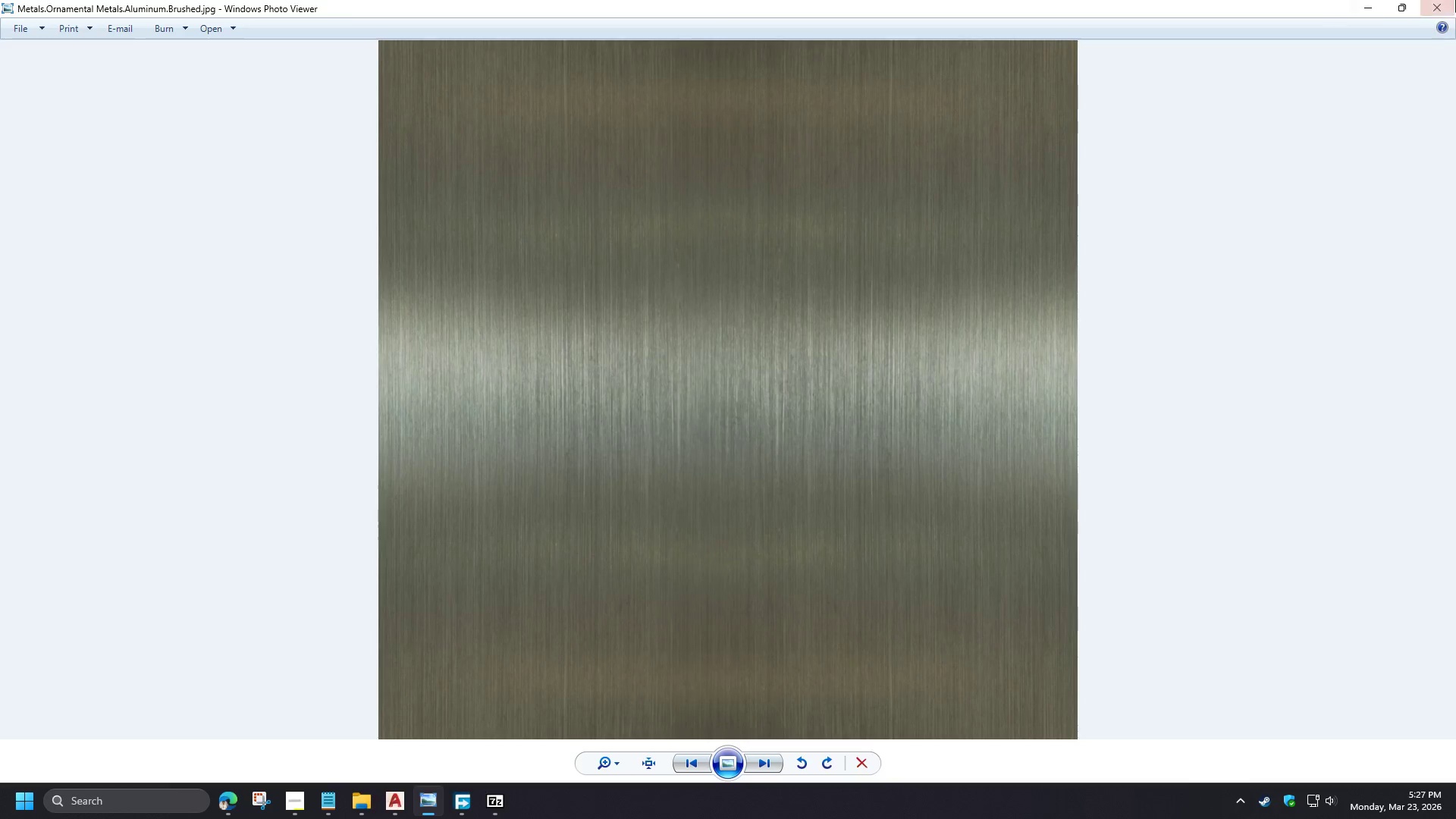 
left_click([1455, 0])
 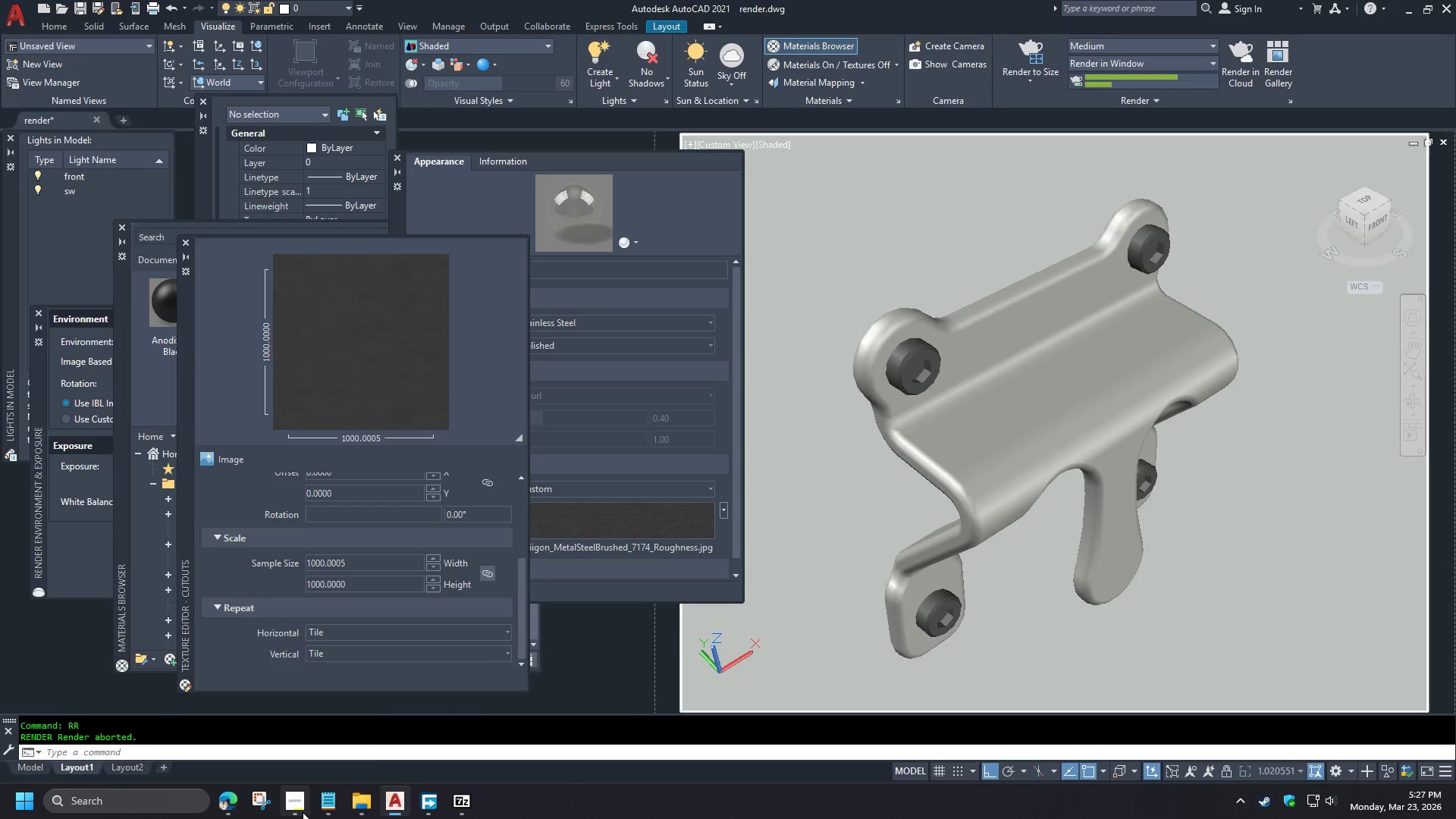 
left_click([351, 808])
 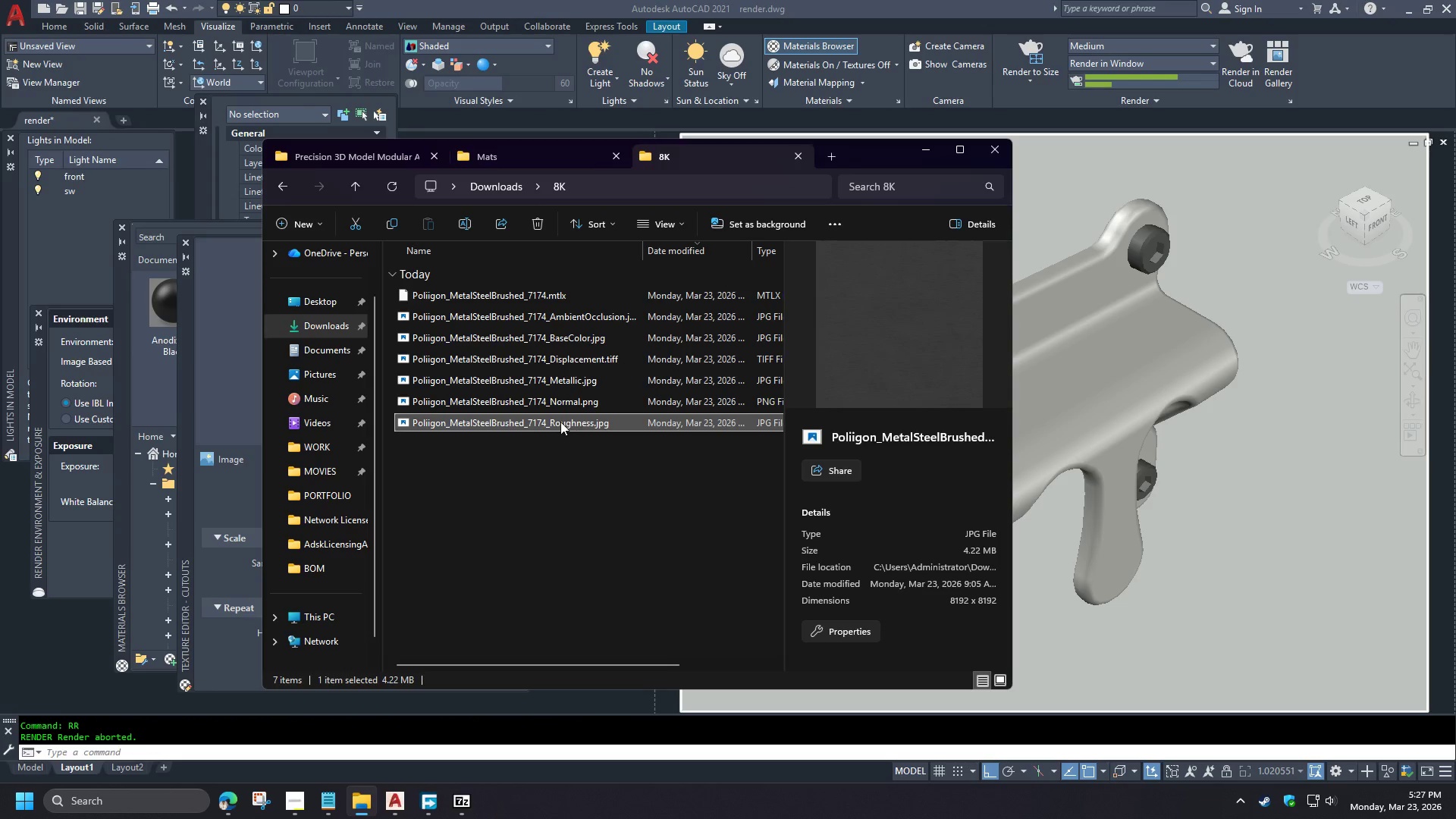 
triple_click([560, 422])
 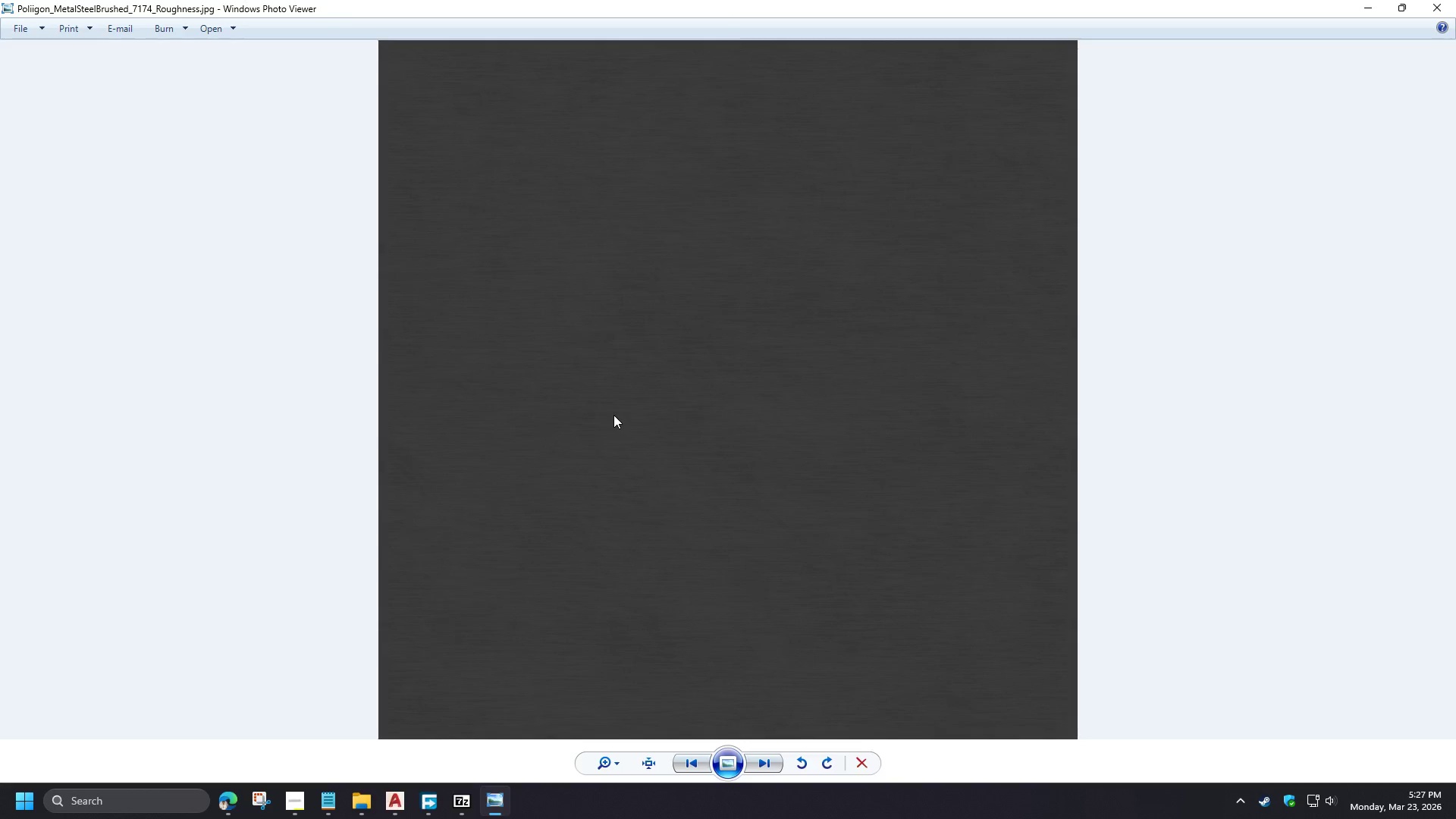 
hold_key(key=ControlLeft, duration=1.5)
 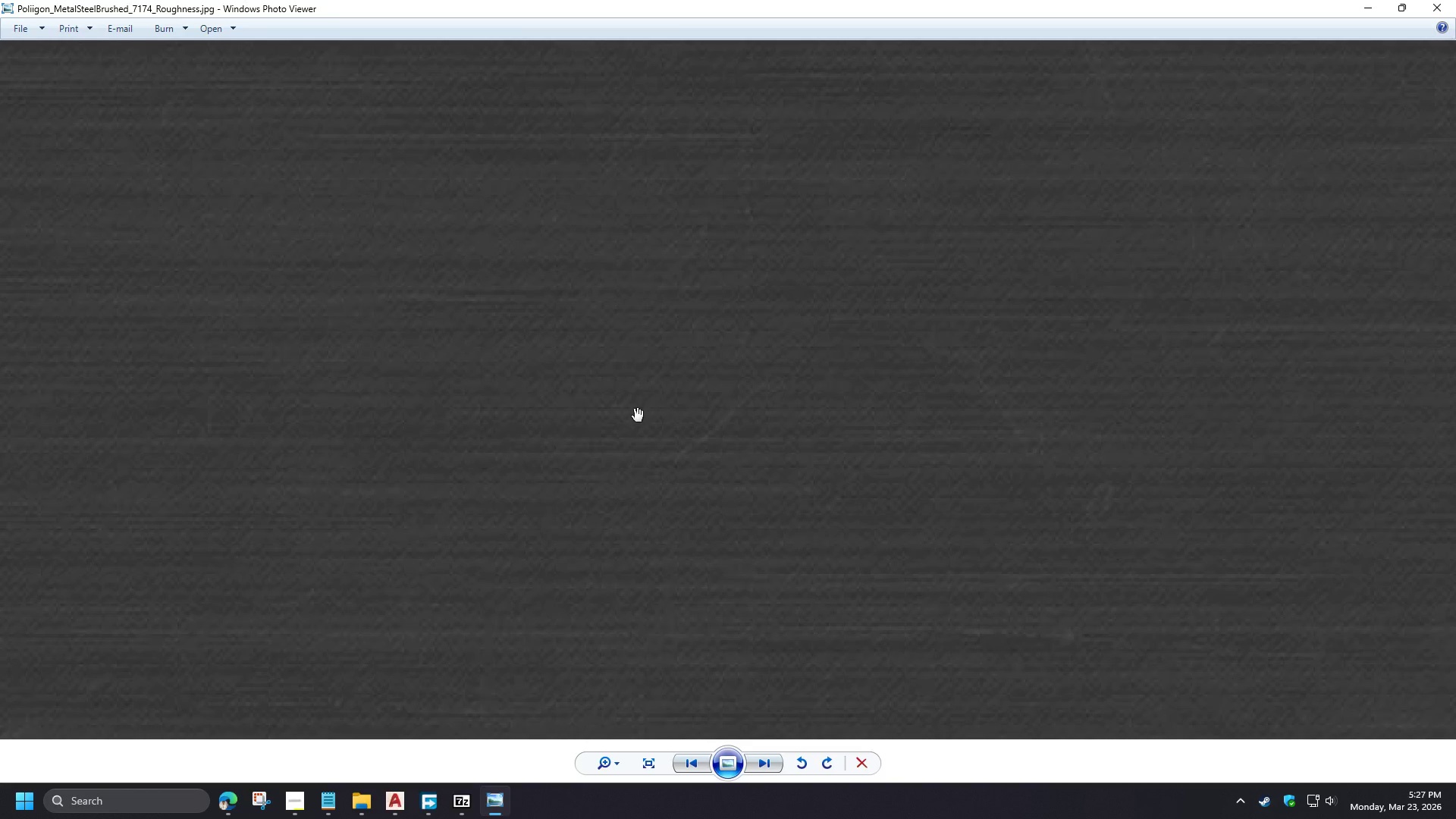 
hold_key(key=ControlLeft, duration=1.5)
 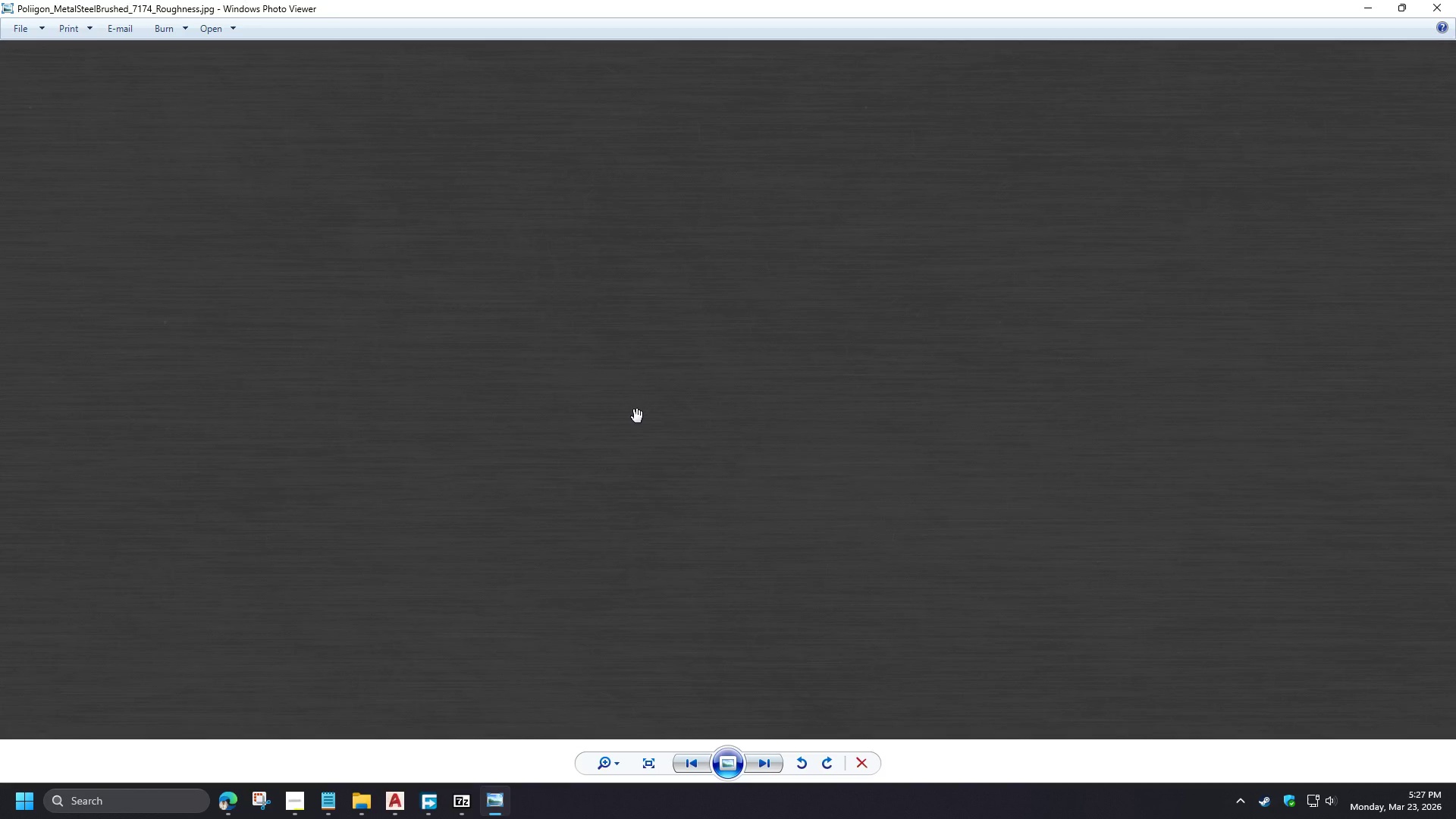 
hold_key(key=ControlLeft, duration=1.5)
 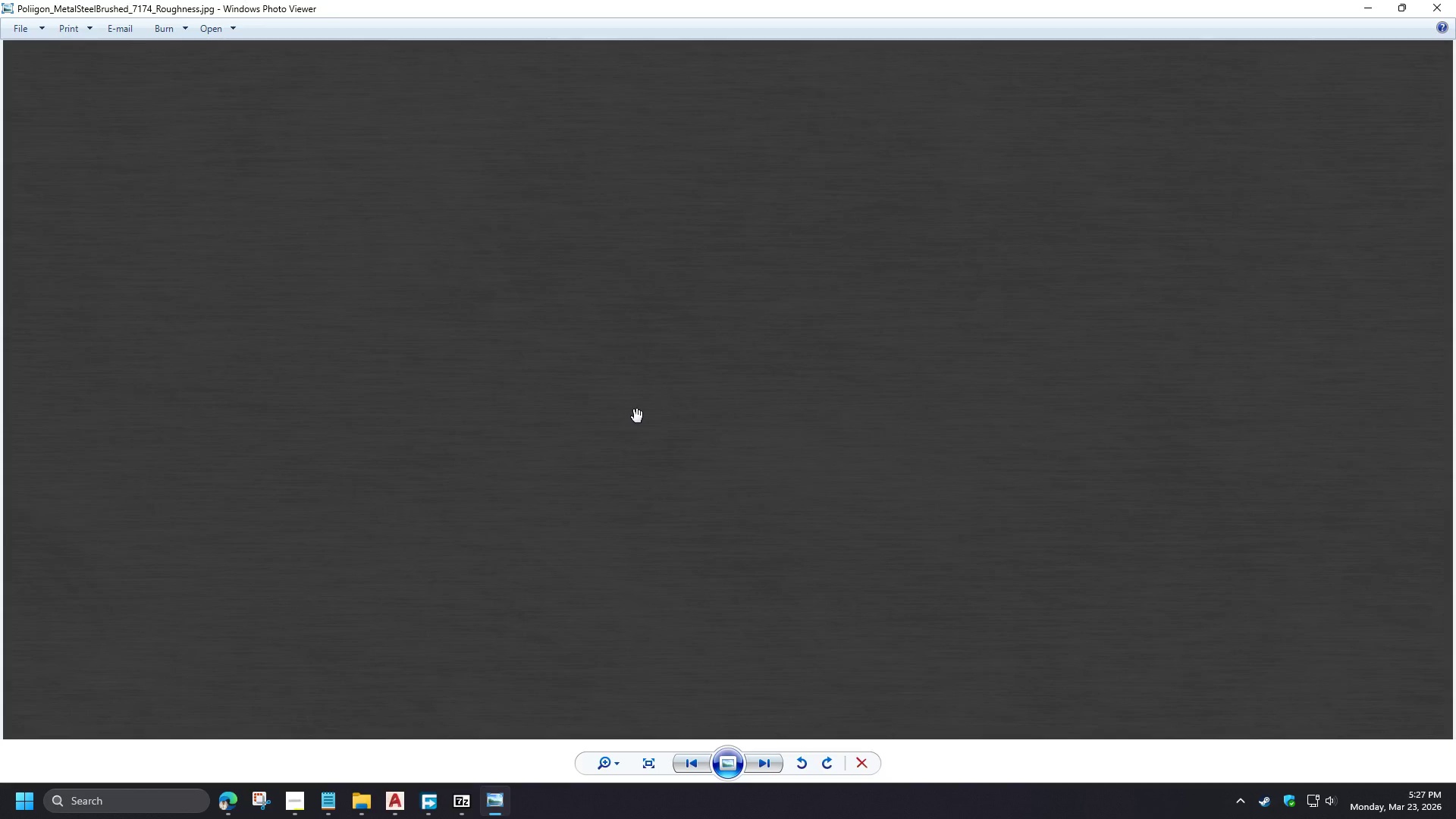 
hold_key(key=ControlLeft, duration=1.0)
 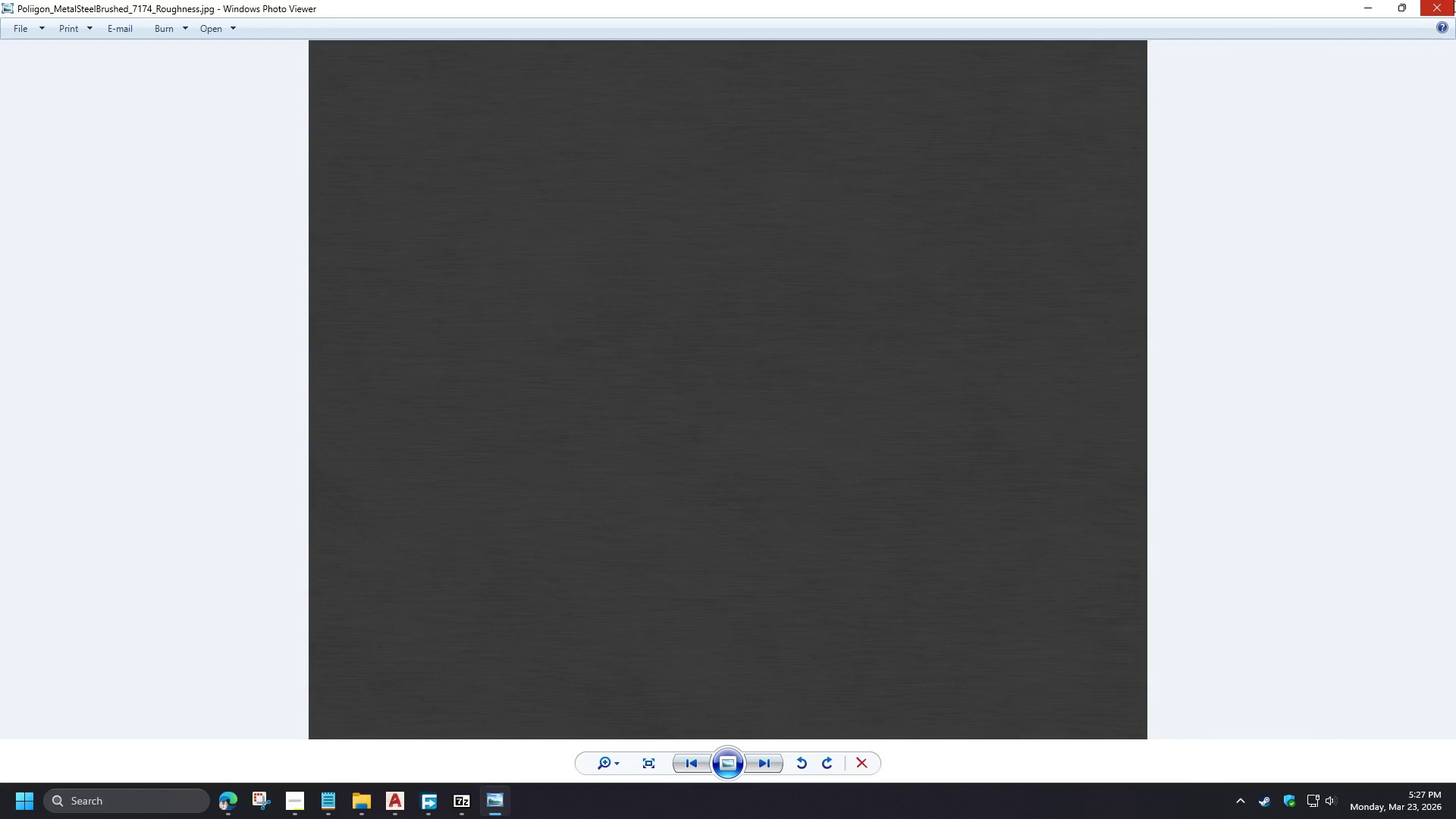 
hold_key(key=ControlLeft, duration=1.99)
 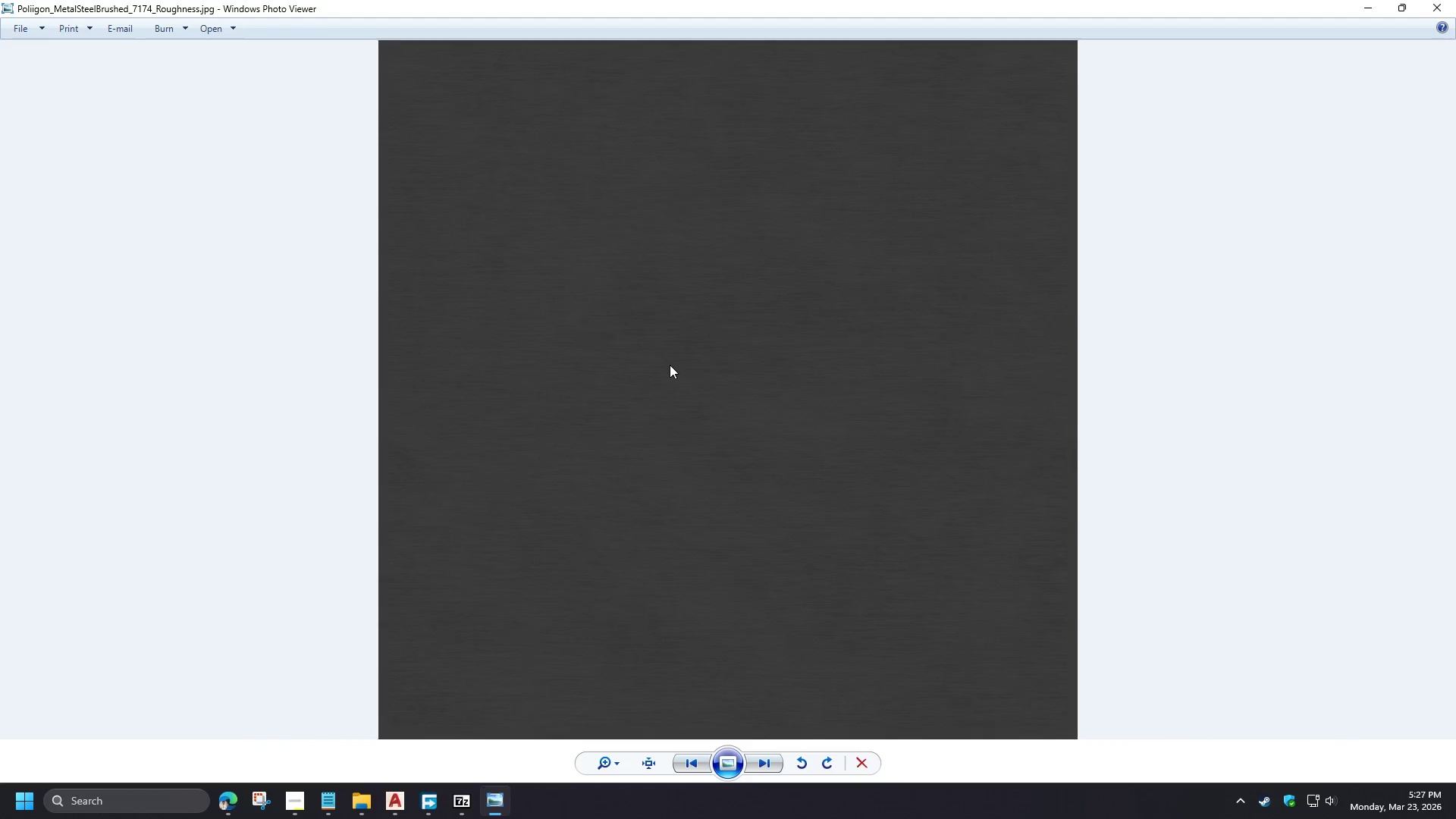 
hold_key(key=ControlLeft, duration=0.45)
 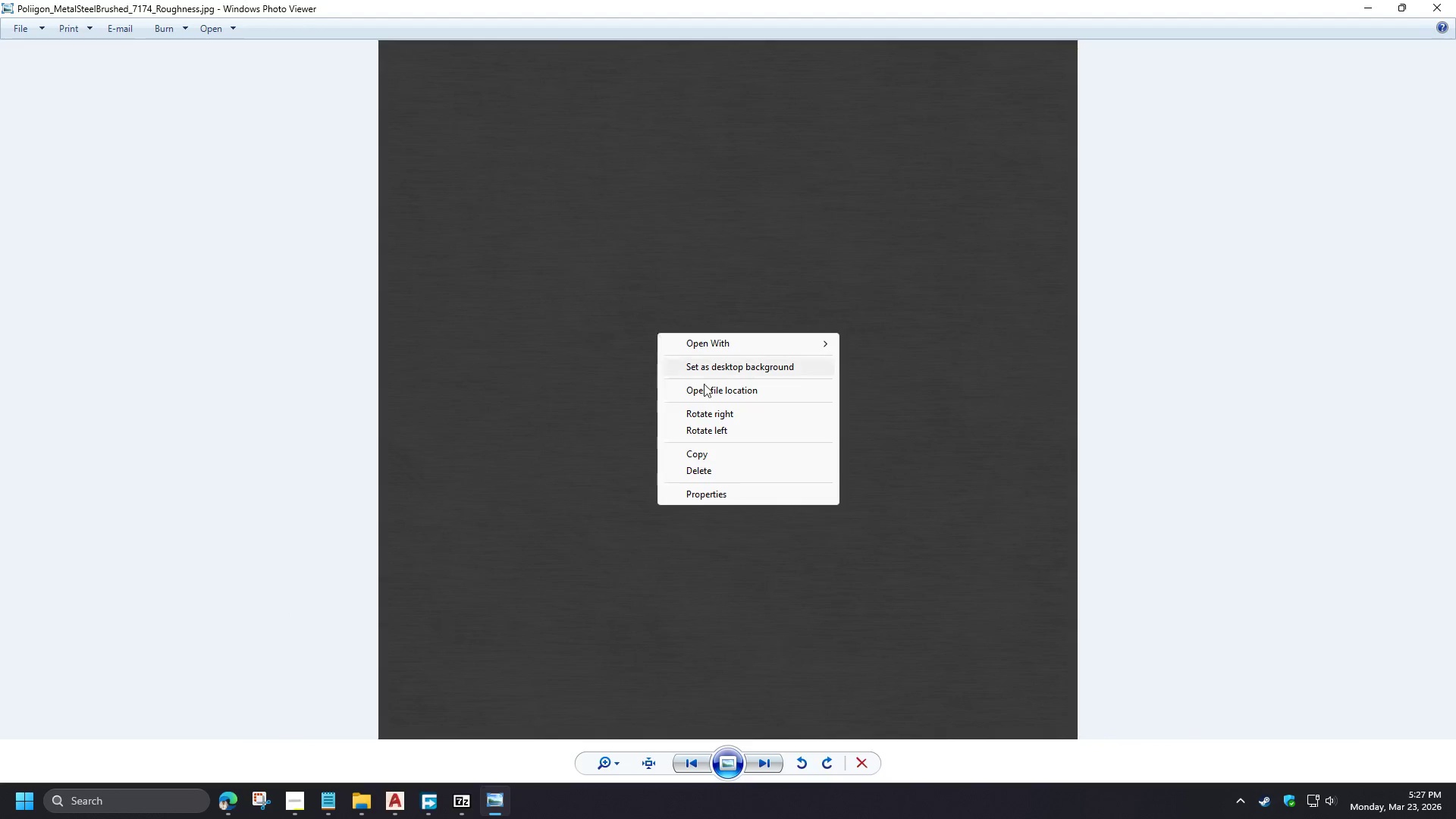 
right_click([657, 333])
 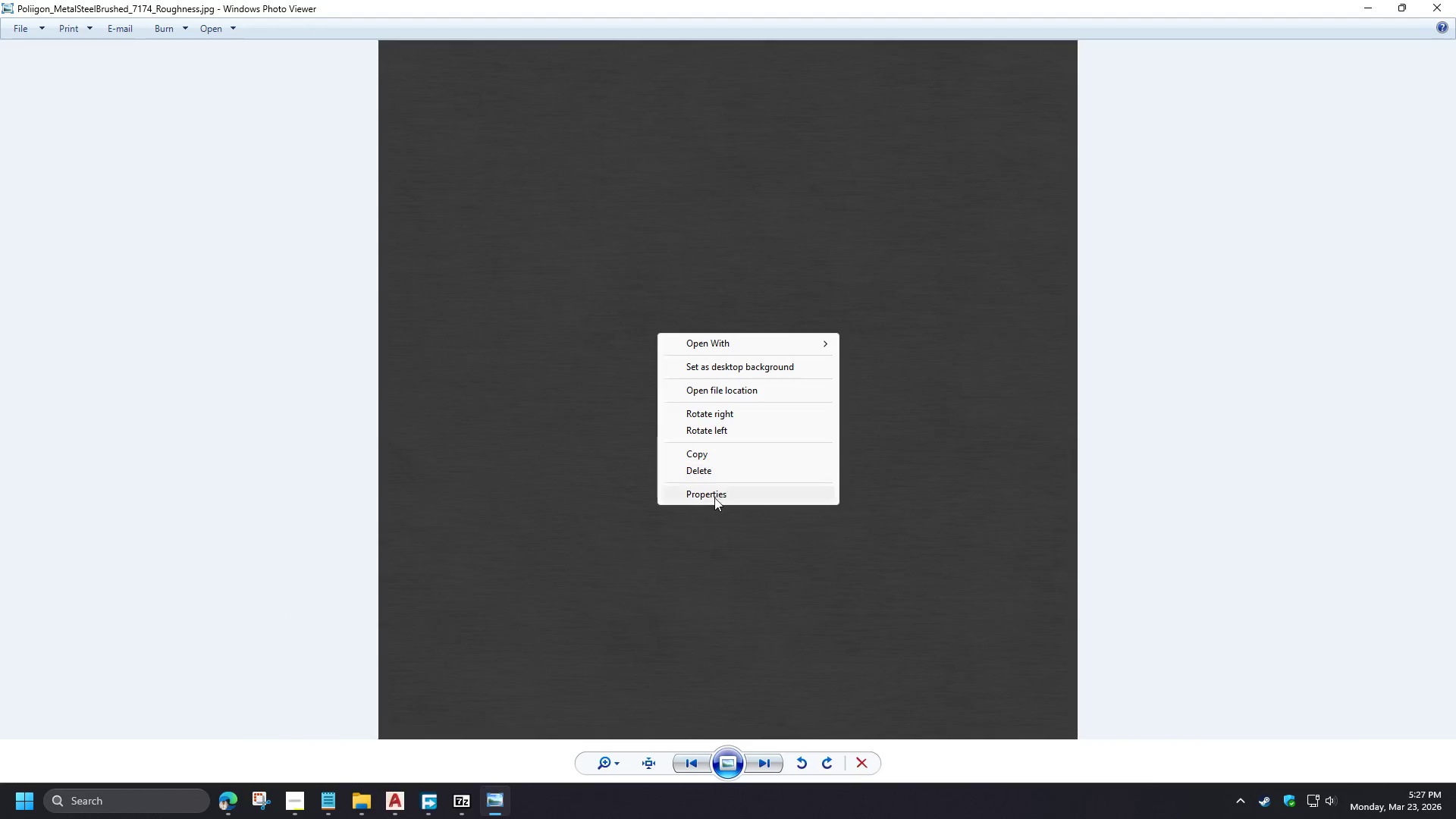 
left_click([713, 498])
 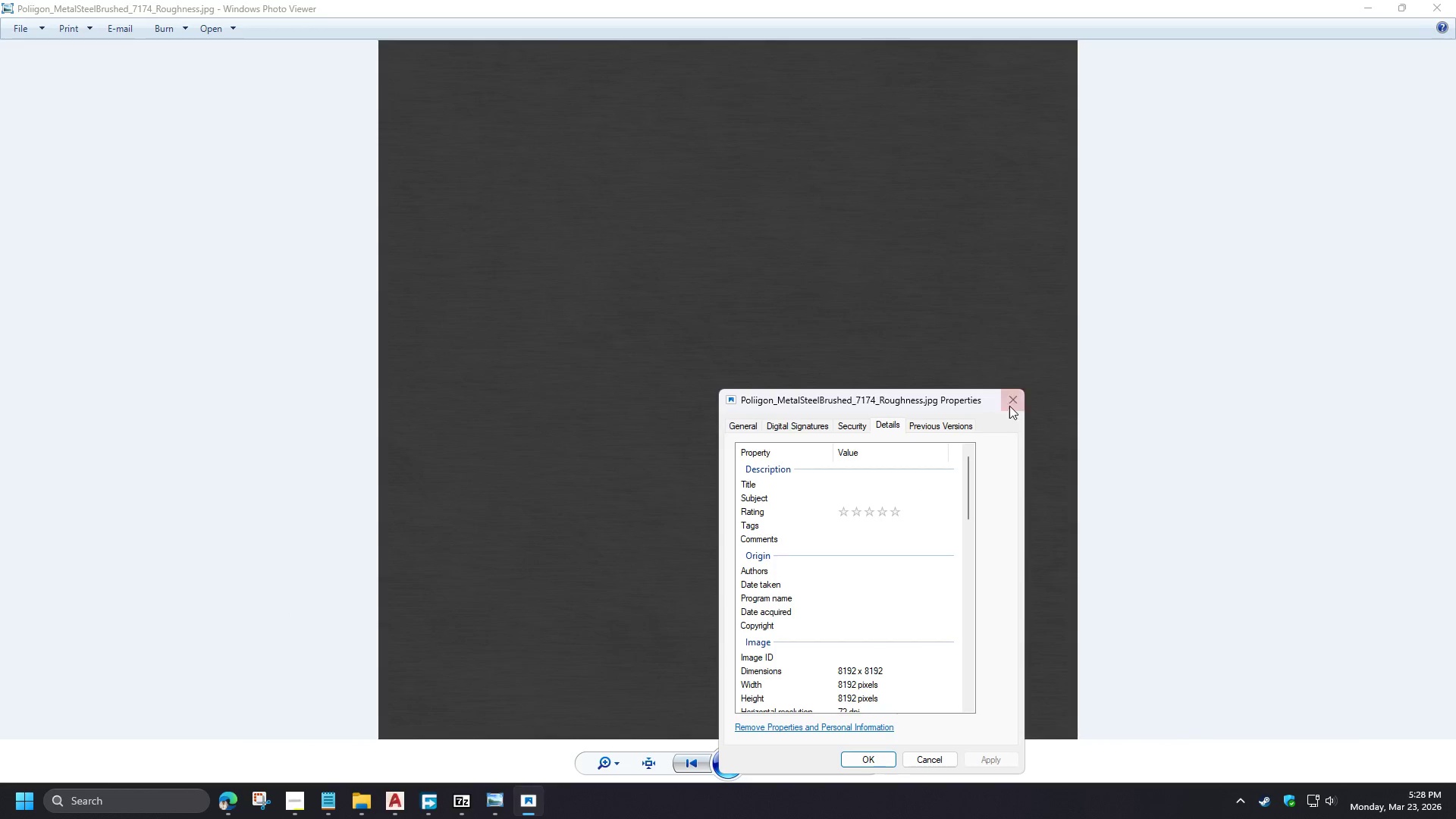 
left_click([1008, 403])
 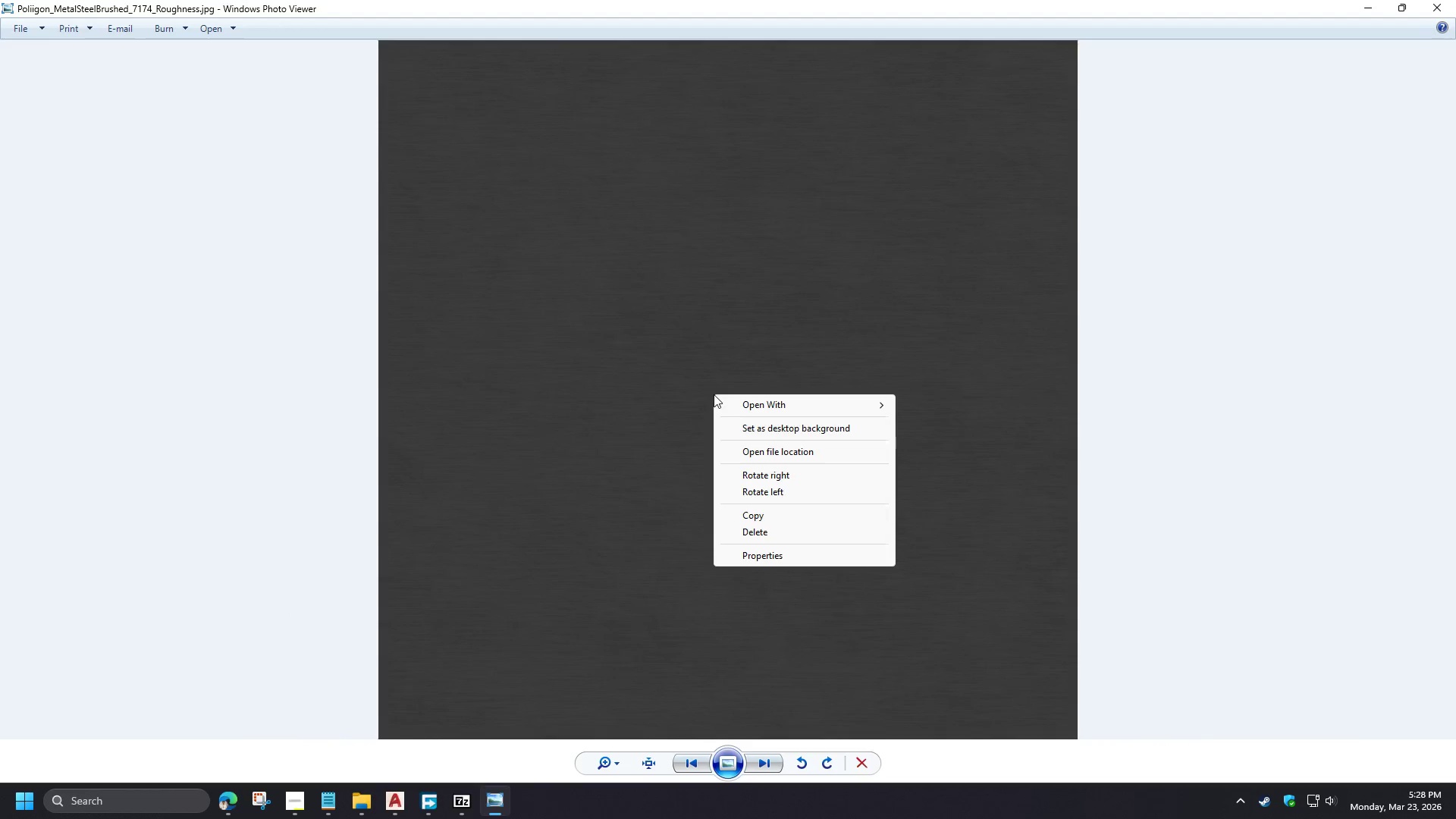 
scroll: coordinate [648, 403], scroll_direction: up, amount: 17.0
 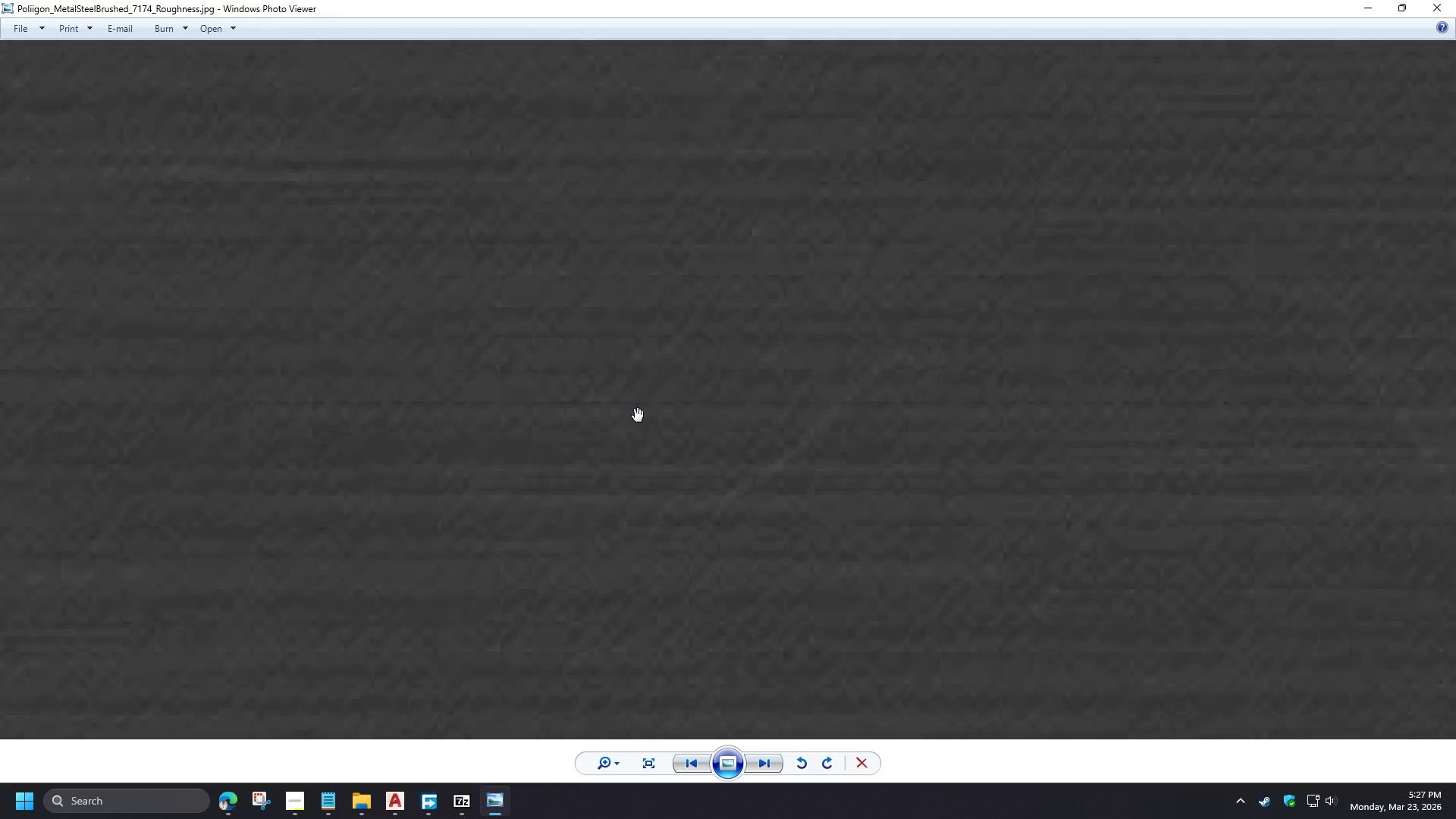 
scroll: coordinate [637, 414], scroll_direction: down, amount: 9.0
 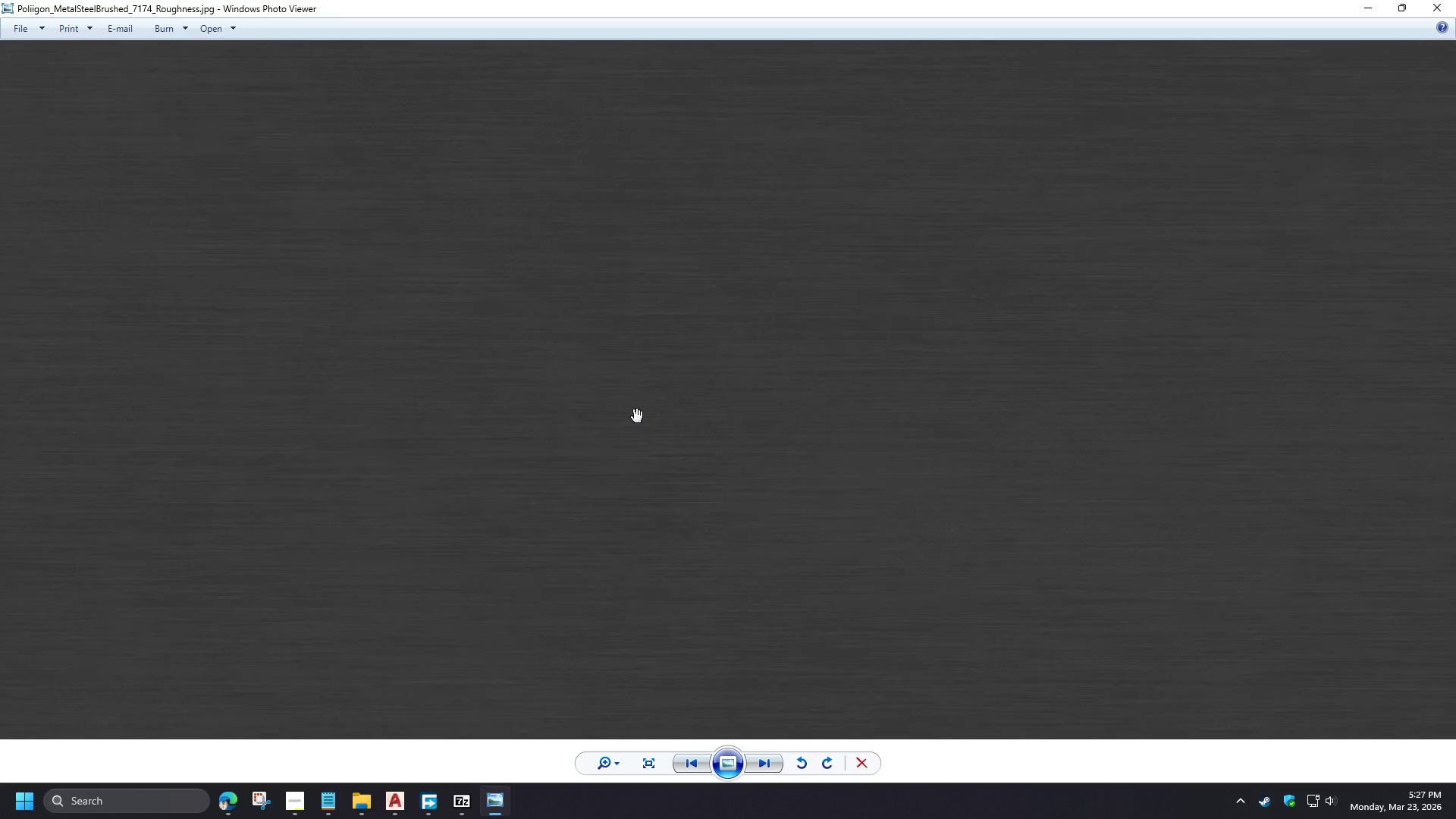 
left_click([749, 559])
 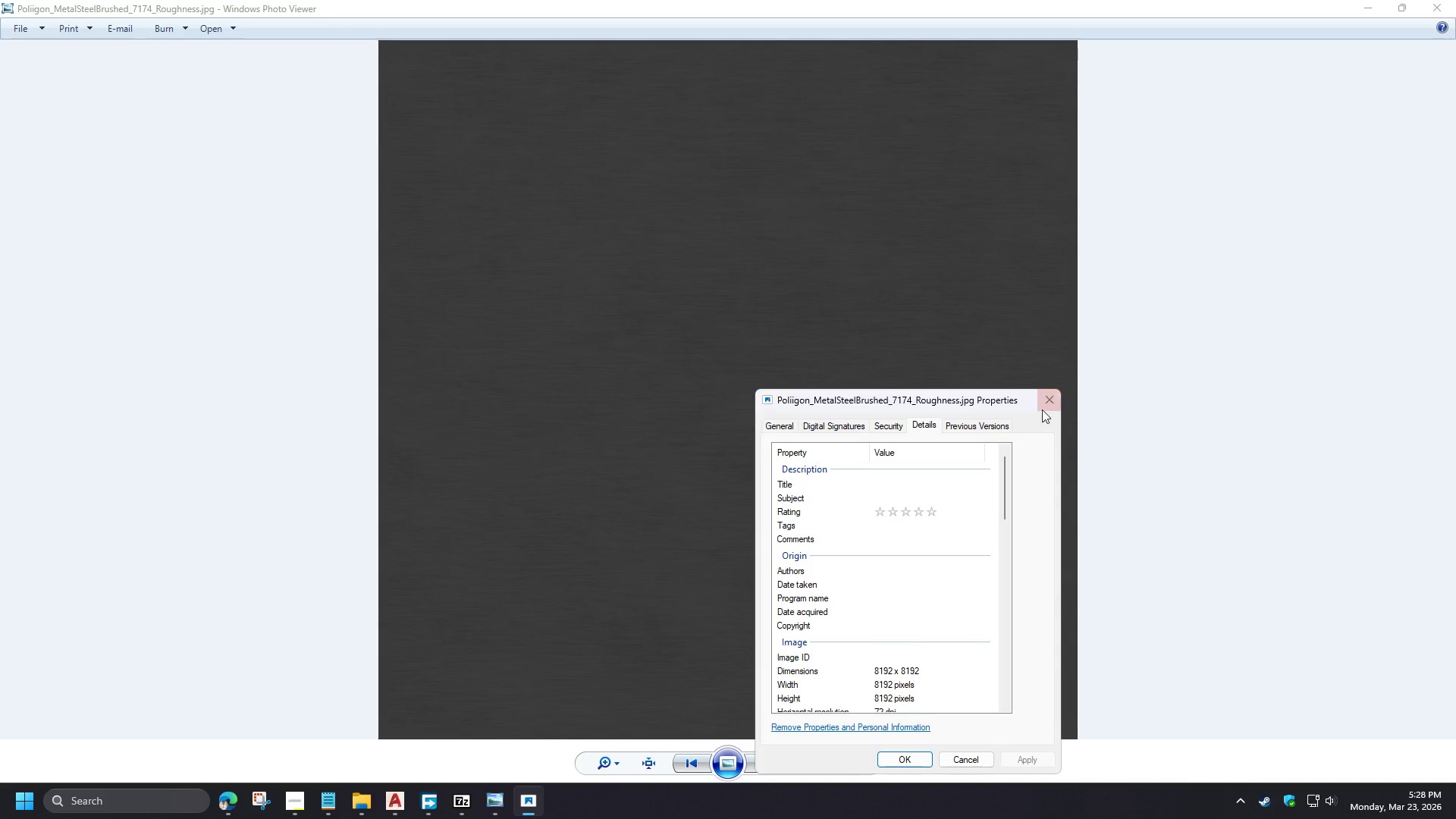 
scroll: coordinate [637, 414], scroll_direction: up, amount: 2.0
 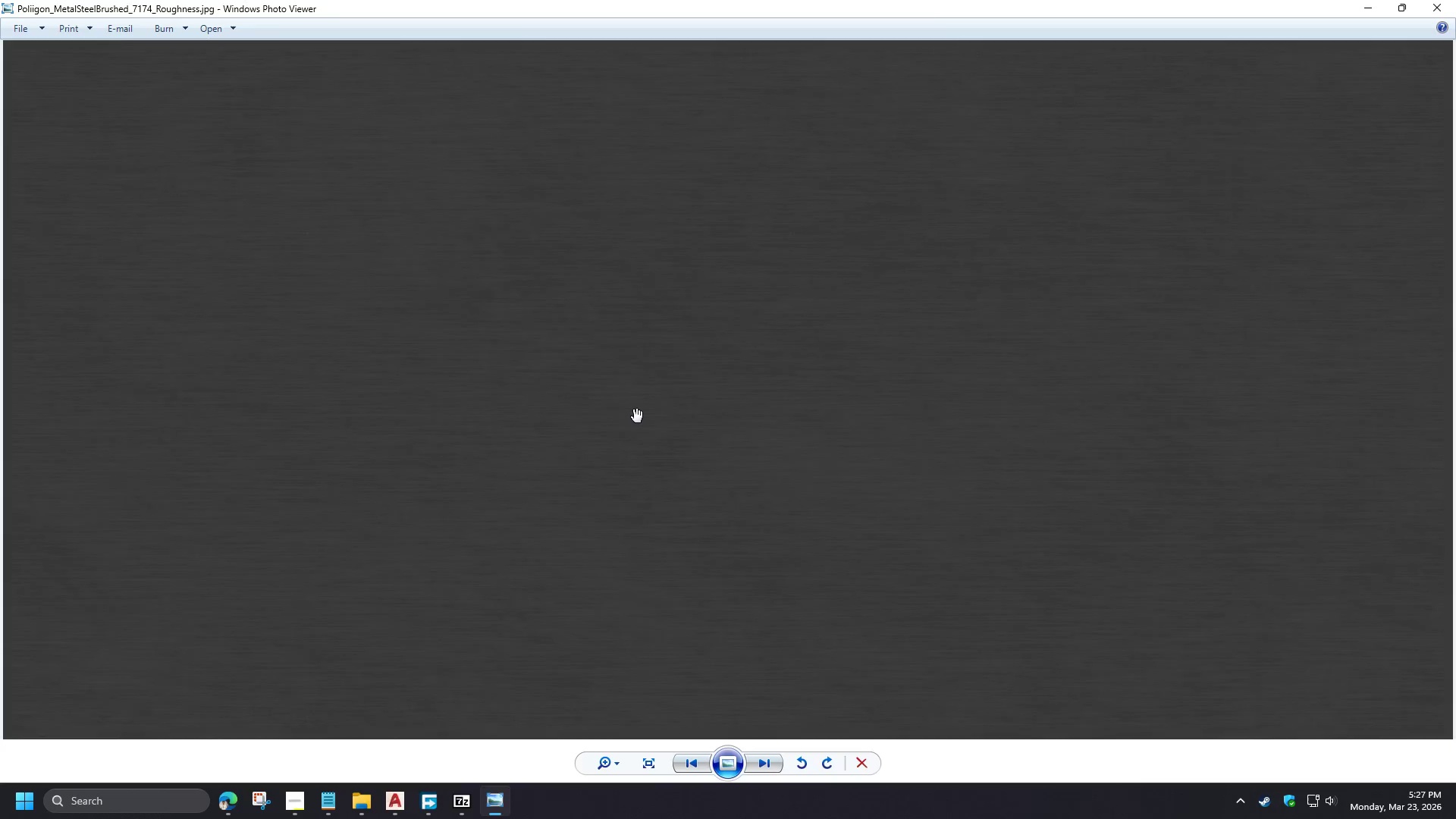 
scroll: coordinate [637, 414], scroll_direction: down, amount: 3.0
 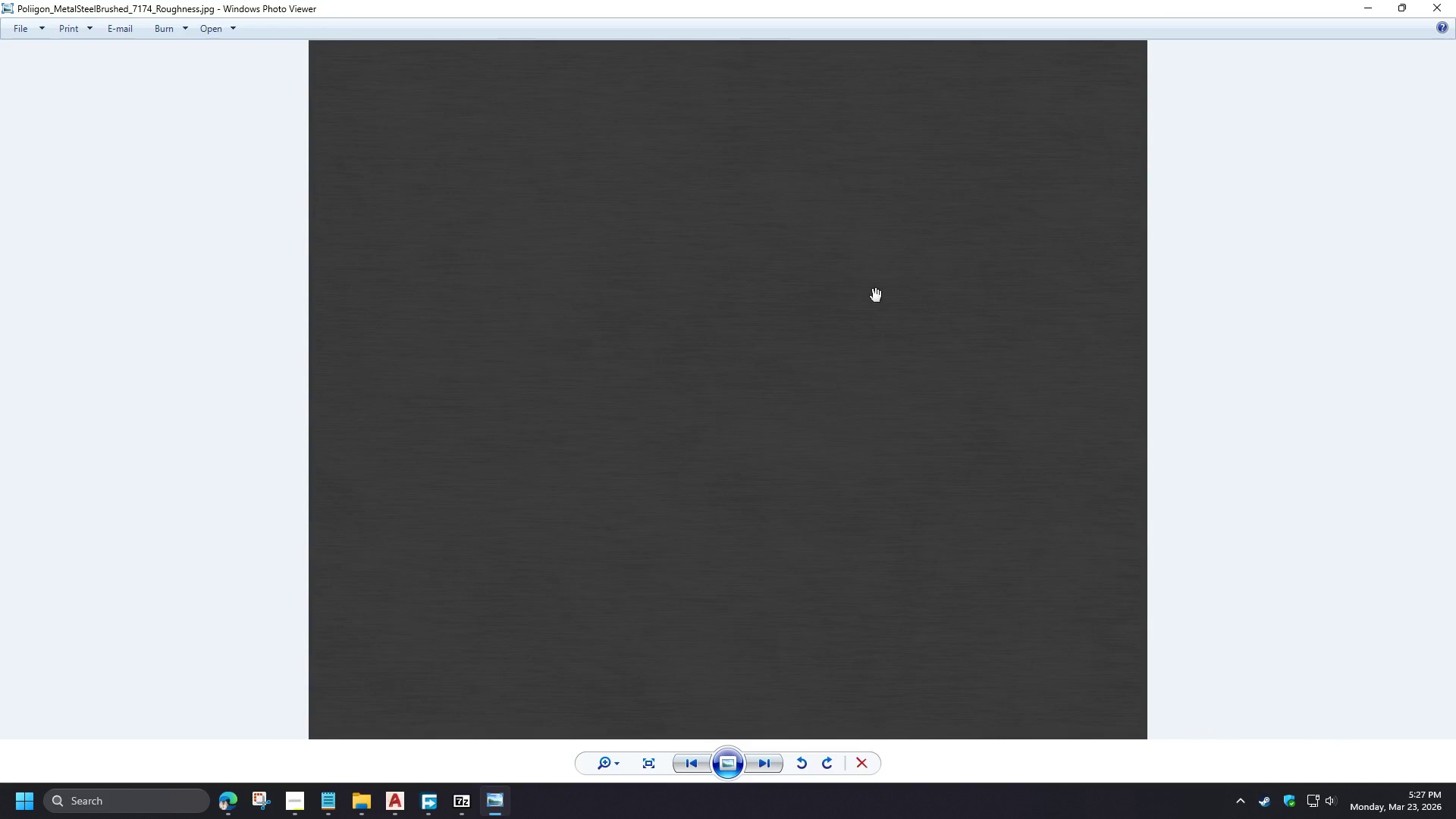 
left_click([1044, 399])
 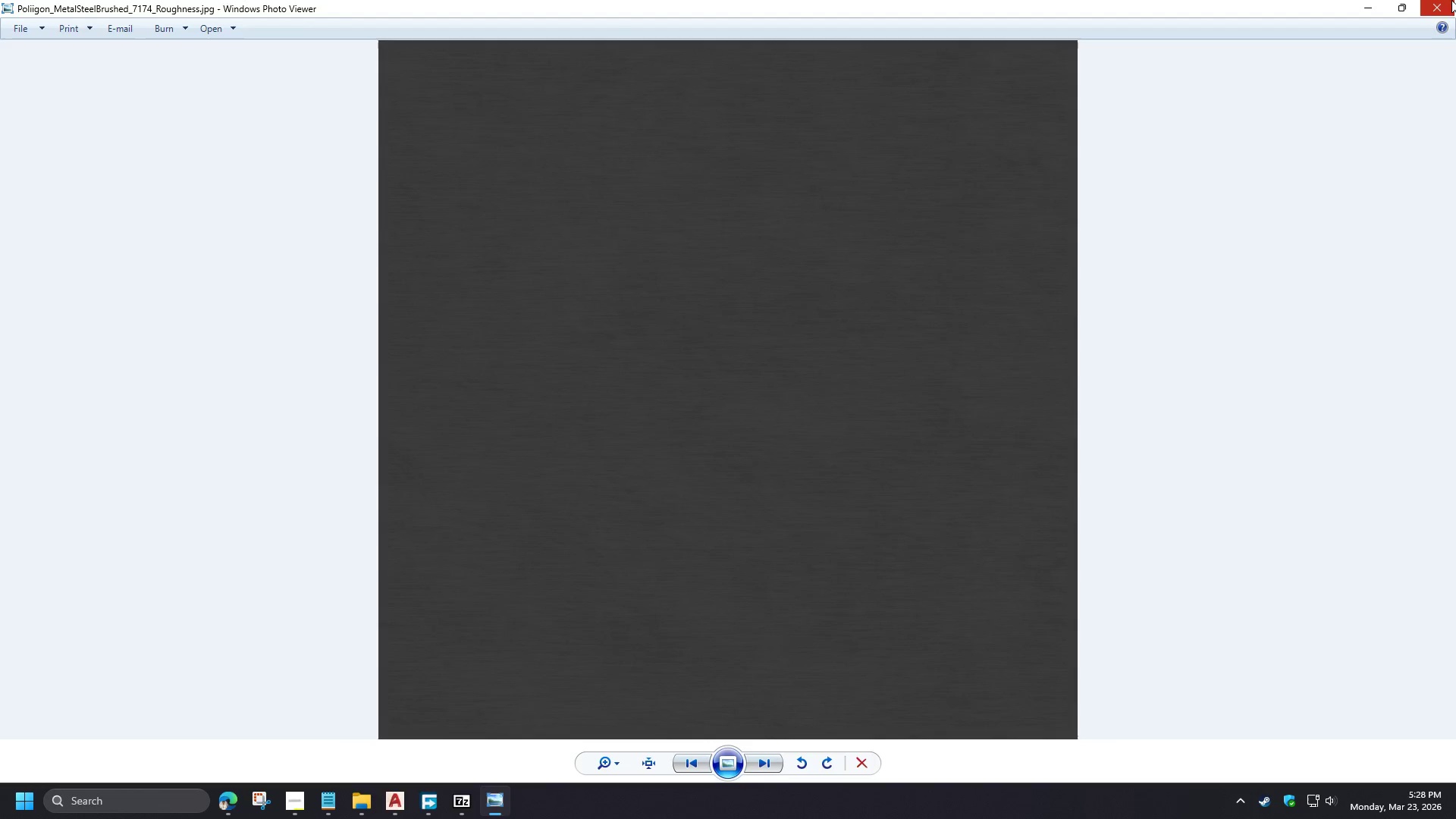 
left_click([1450, 0])
 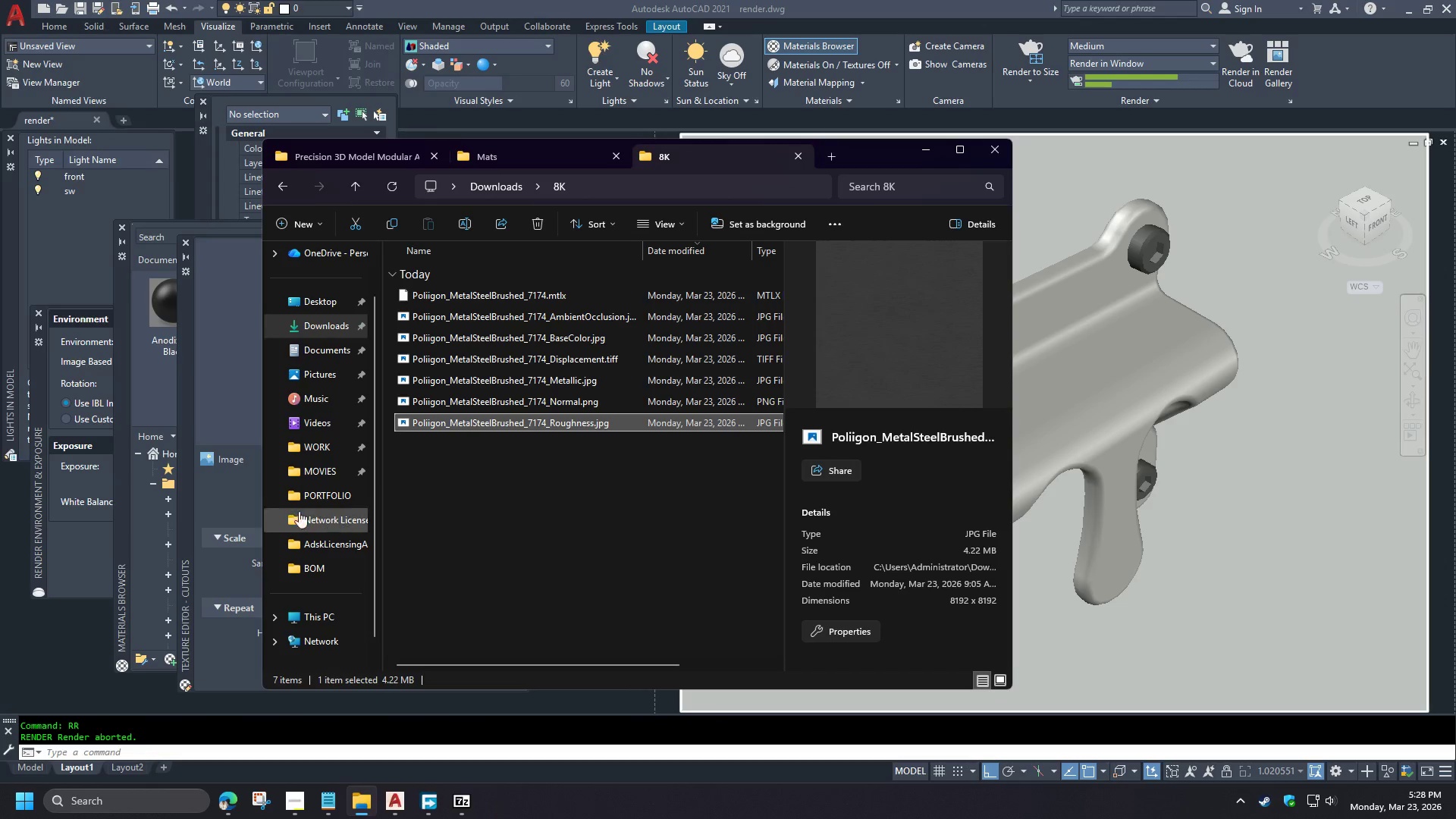 
scroll: coordinate [670, 366], scroll_direction: down, amount: 1.0
 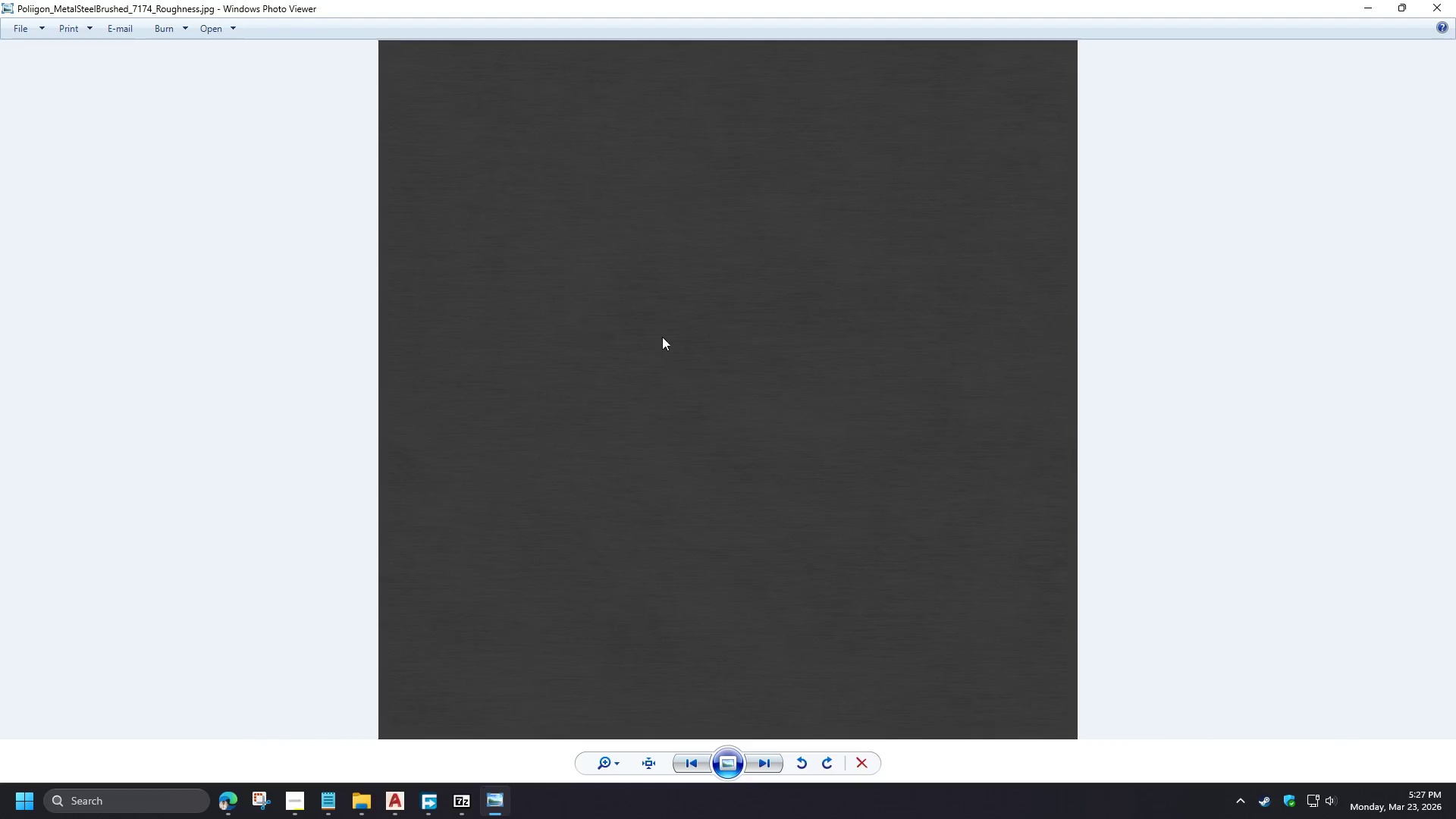 
left_click([223, 492])
 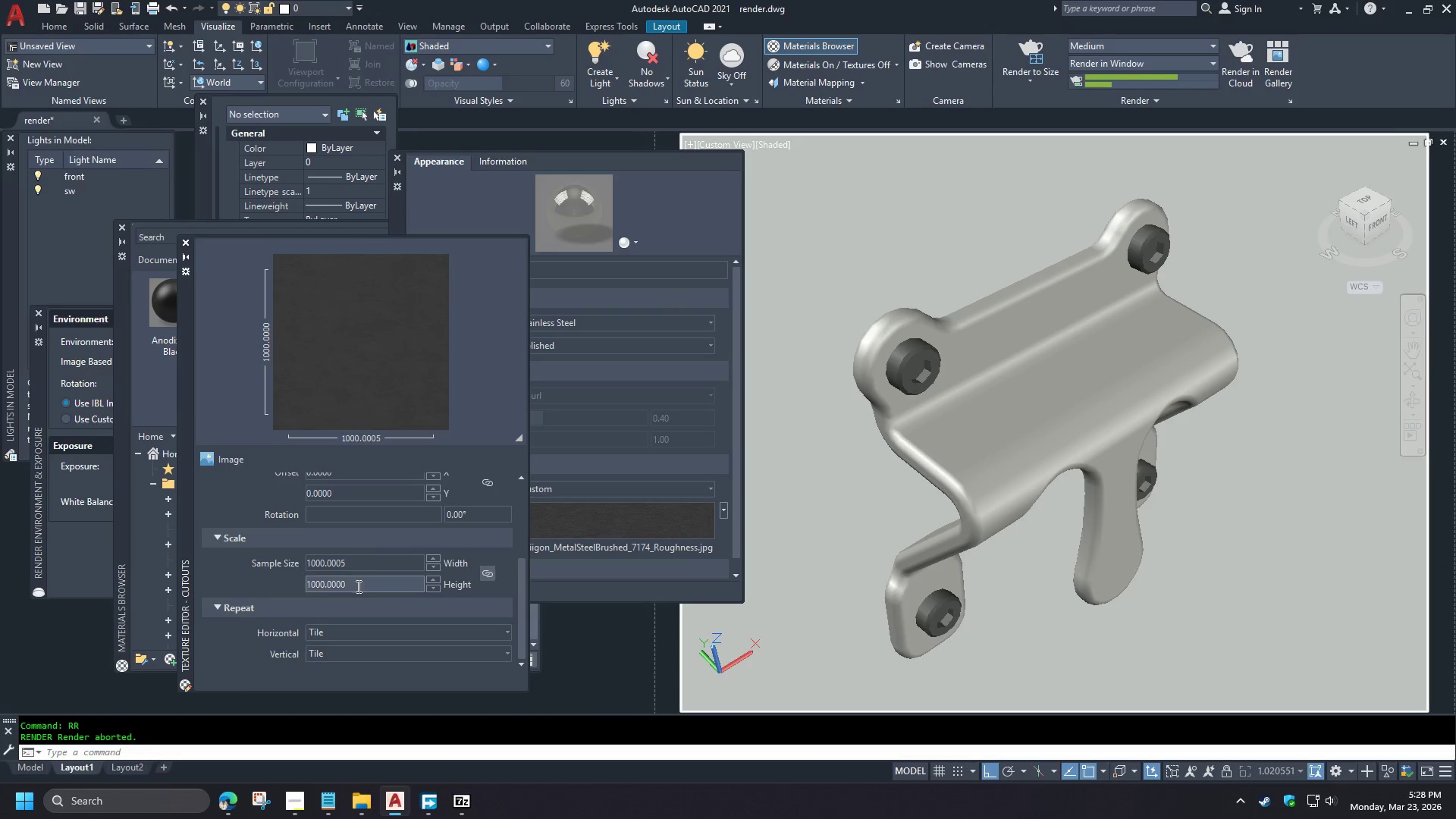 
left_click([356, 566])
 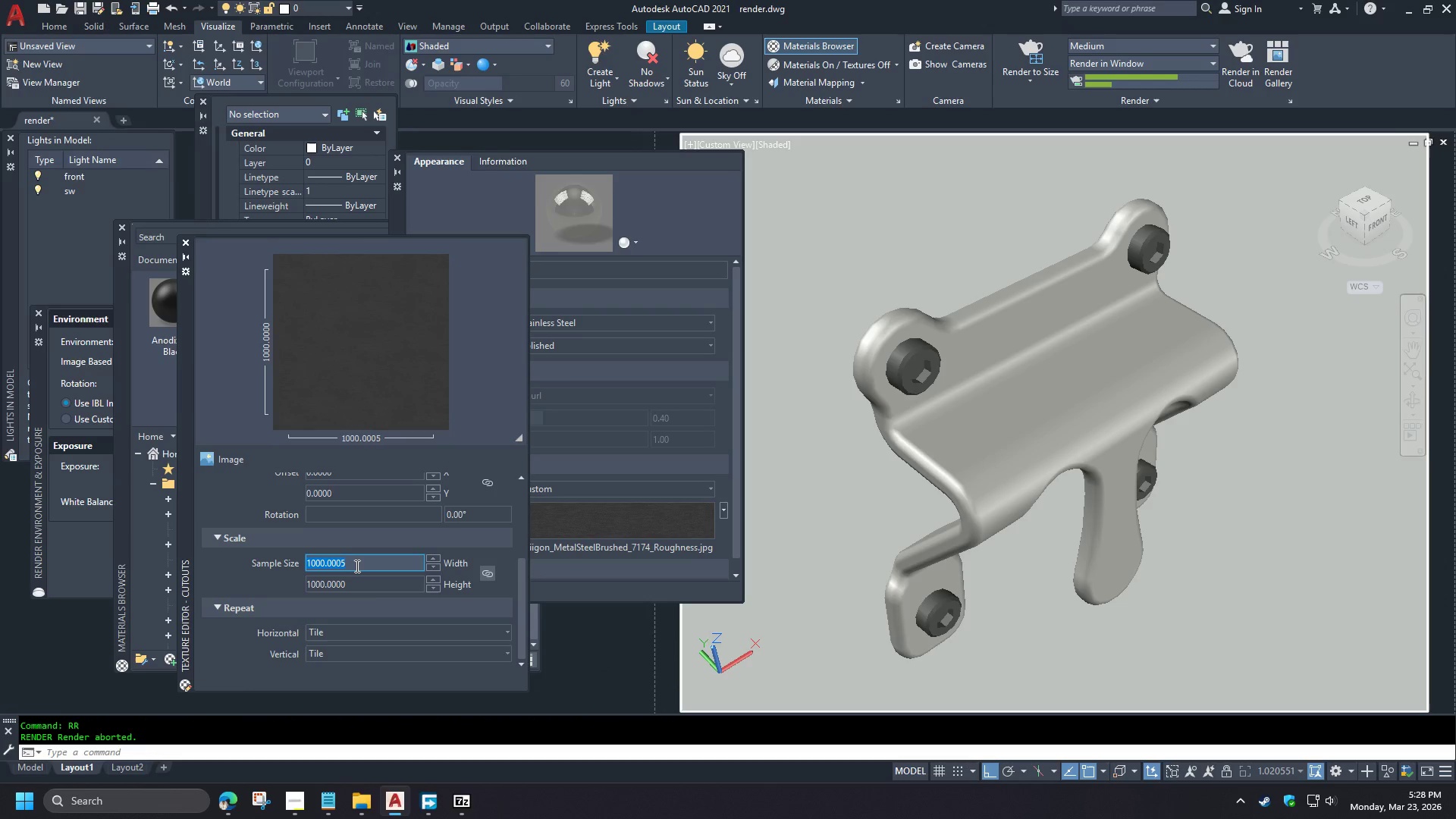 
key(Numpad8)
 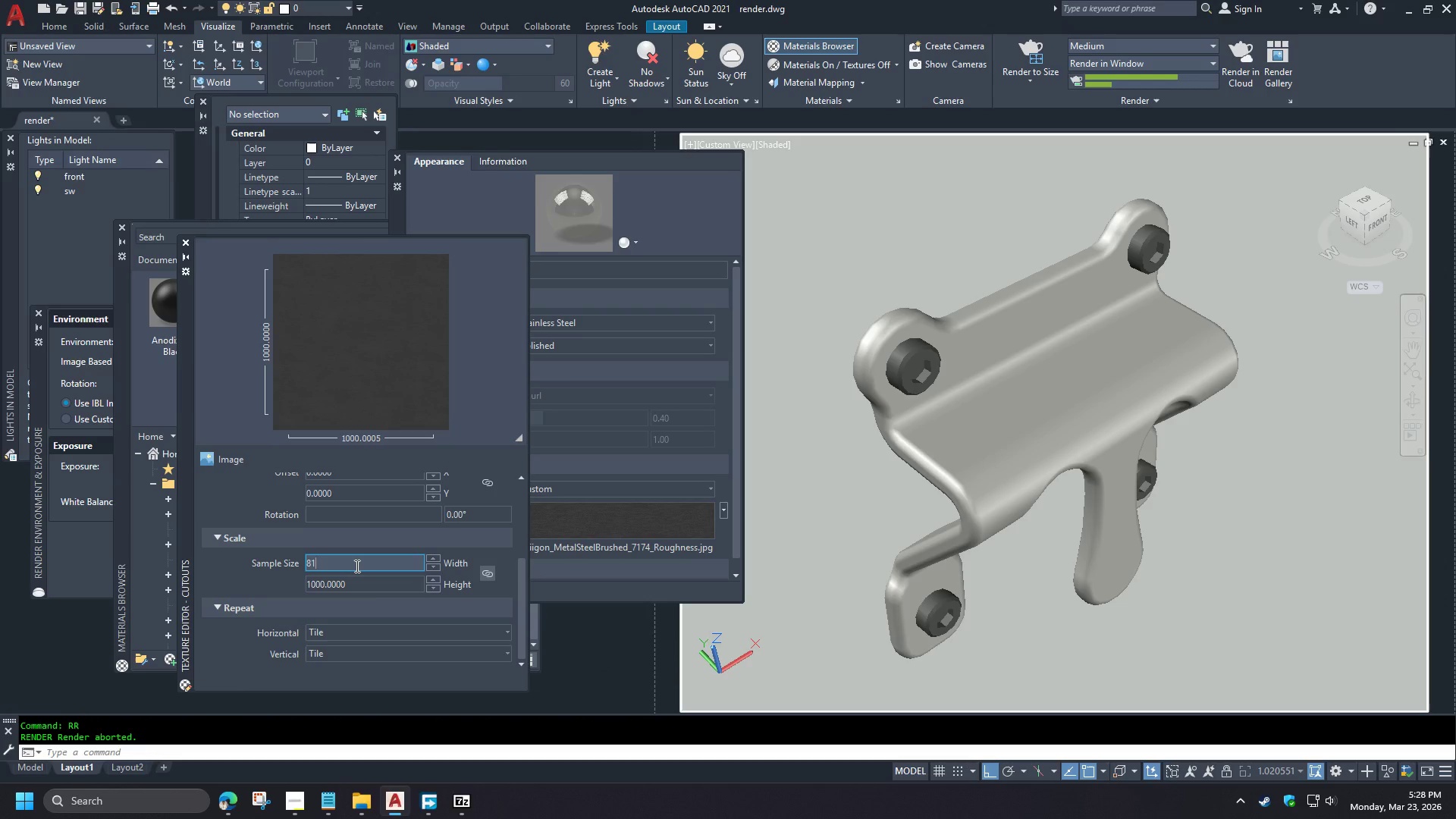 
key(Numpad1)
 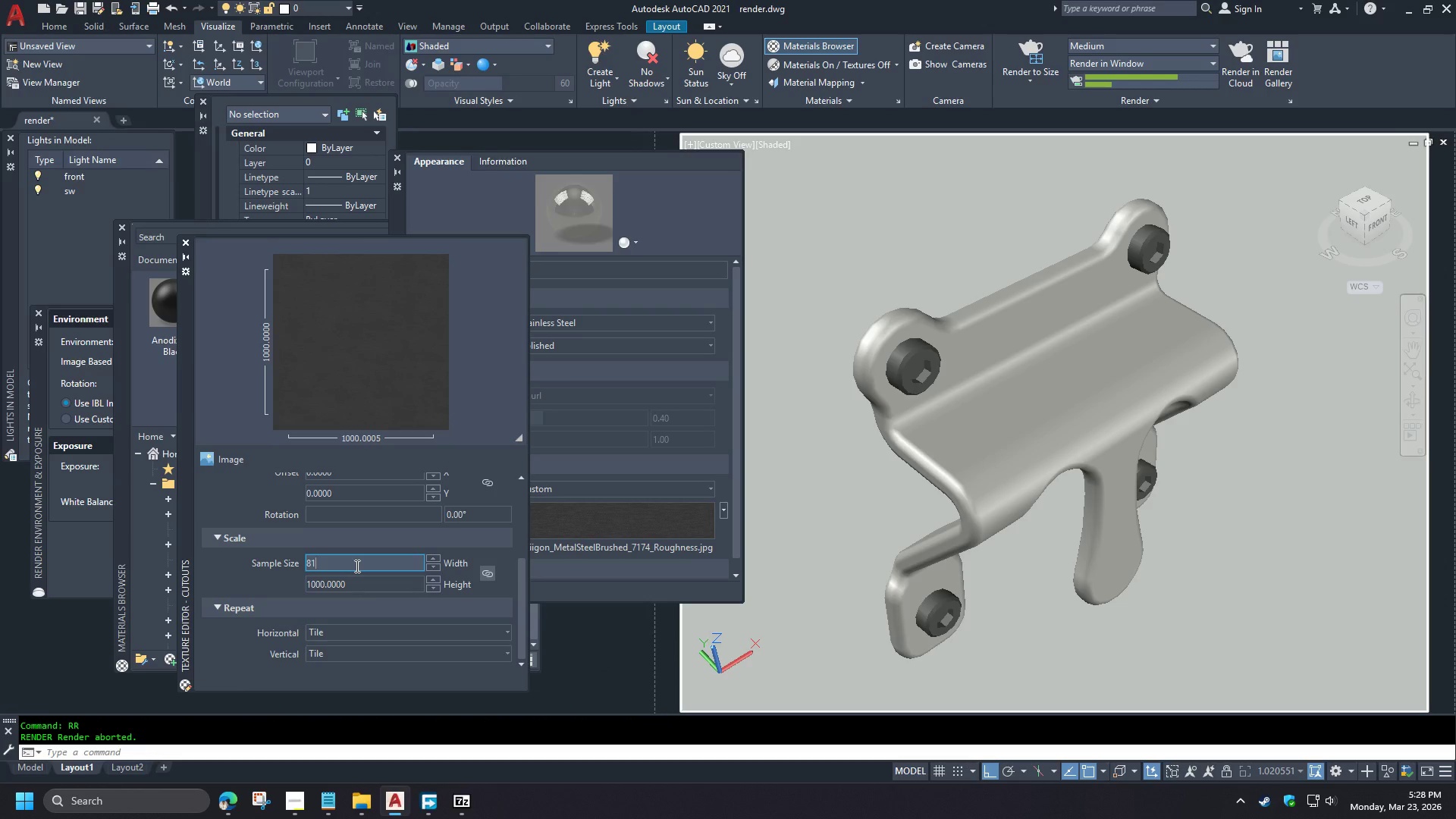 
key(Numpad9)
 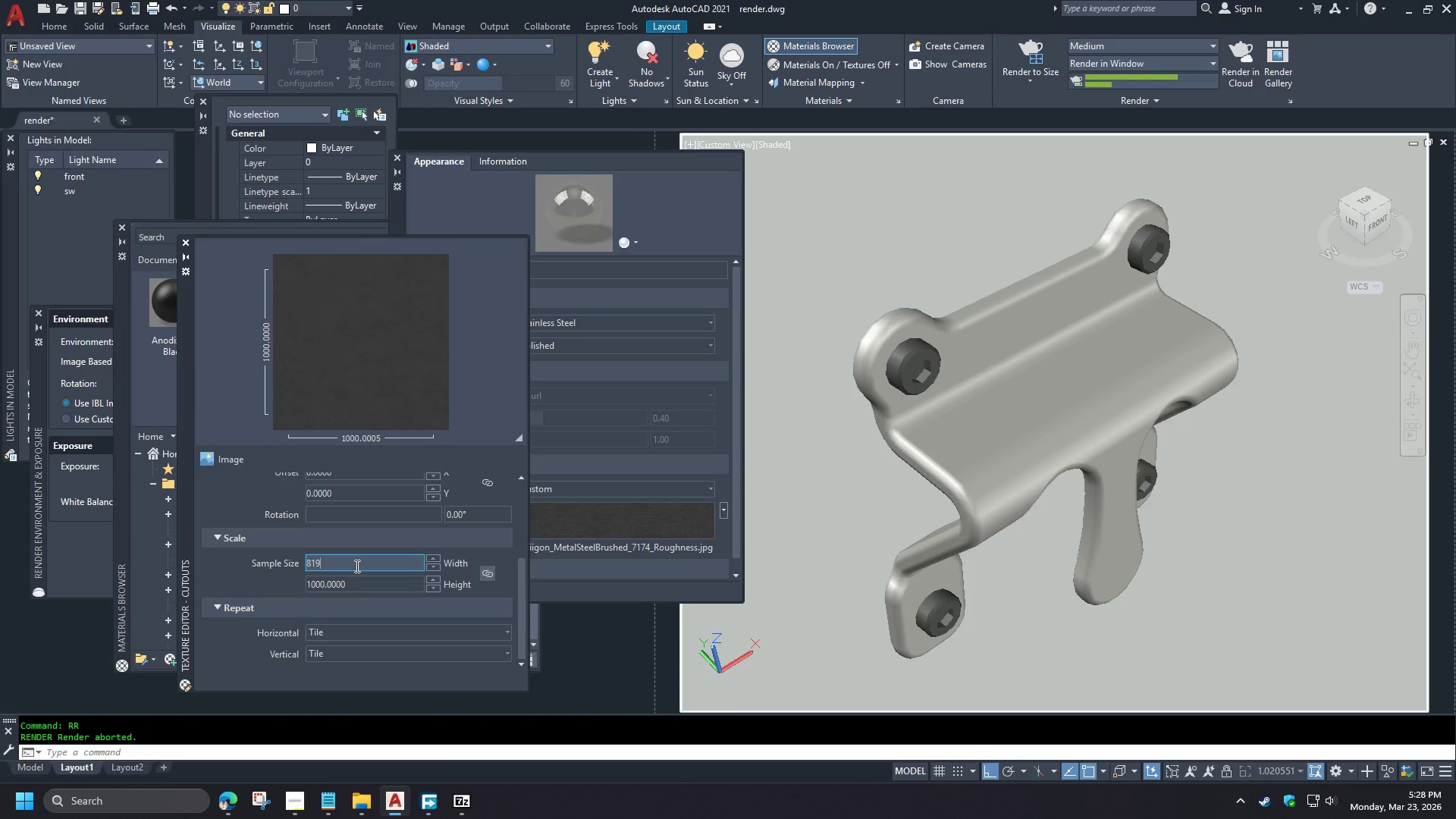 
key(Numpad2)
 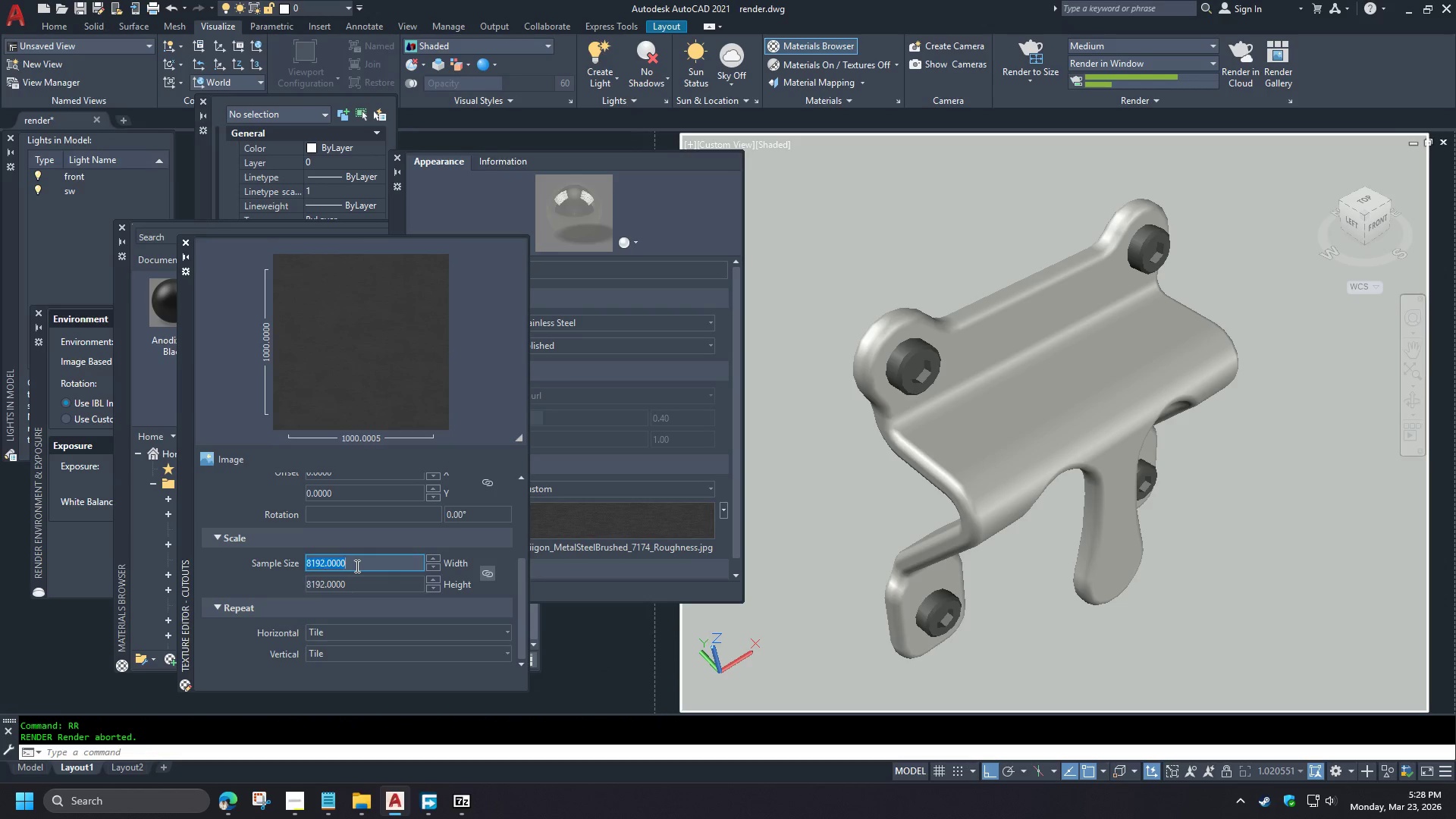 
key(NumpadEnter)
 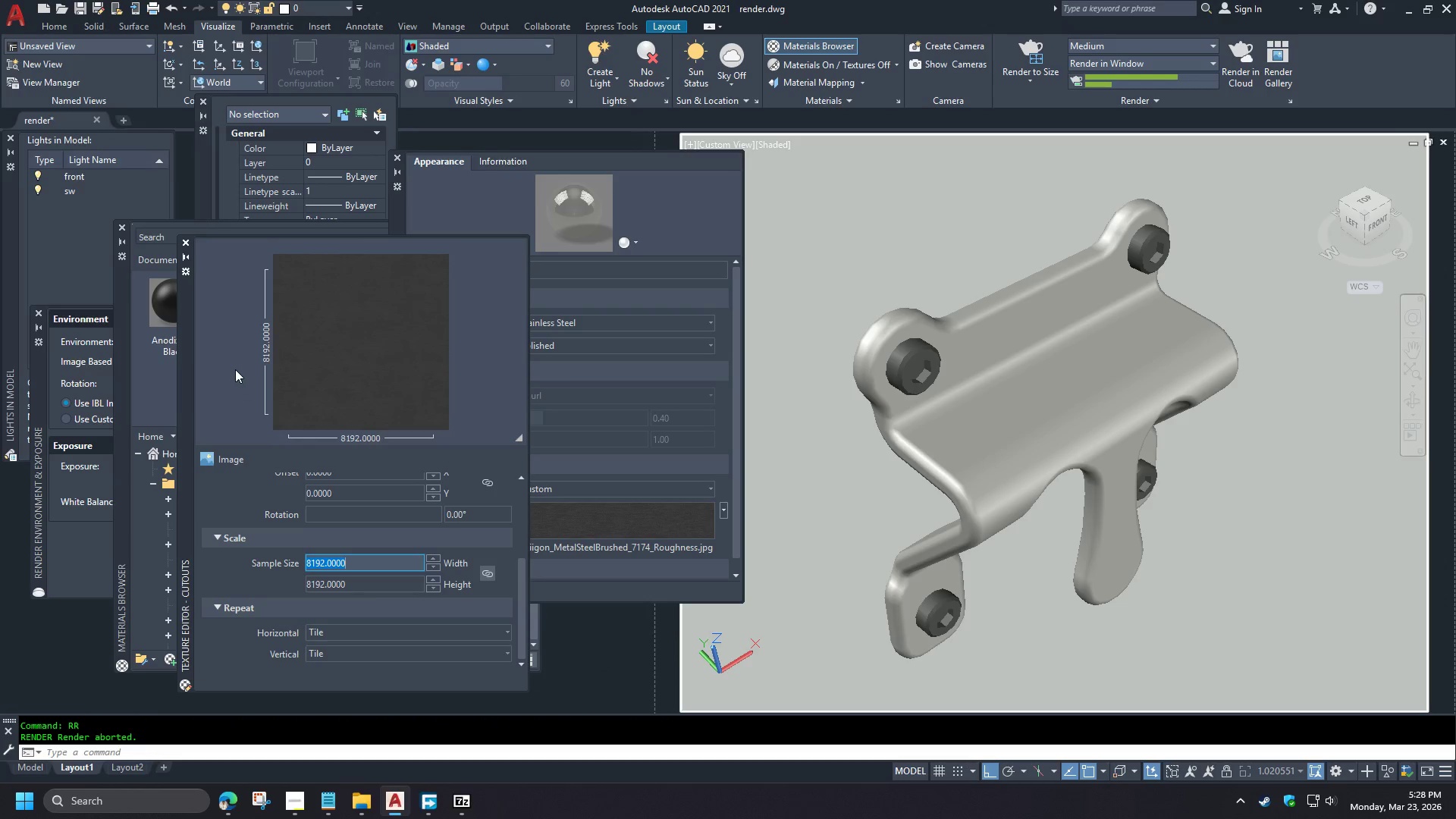 
left_click([186, 248])
 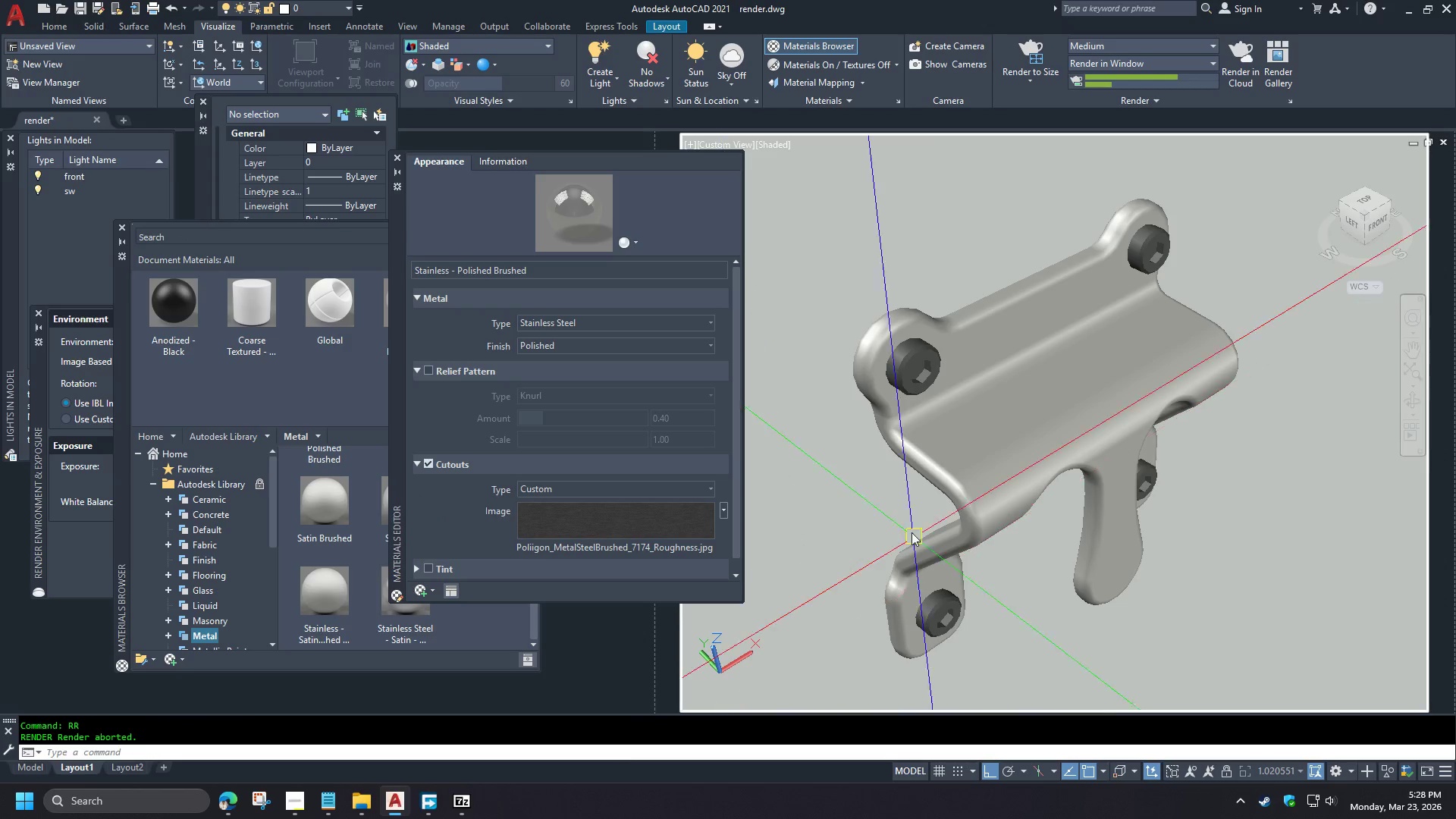 
left_click([831, 529])
 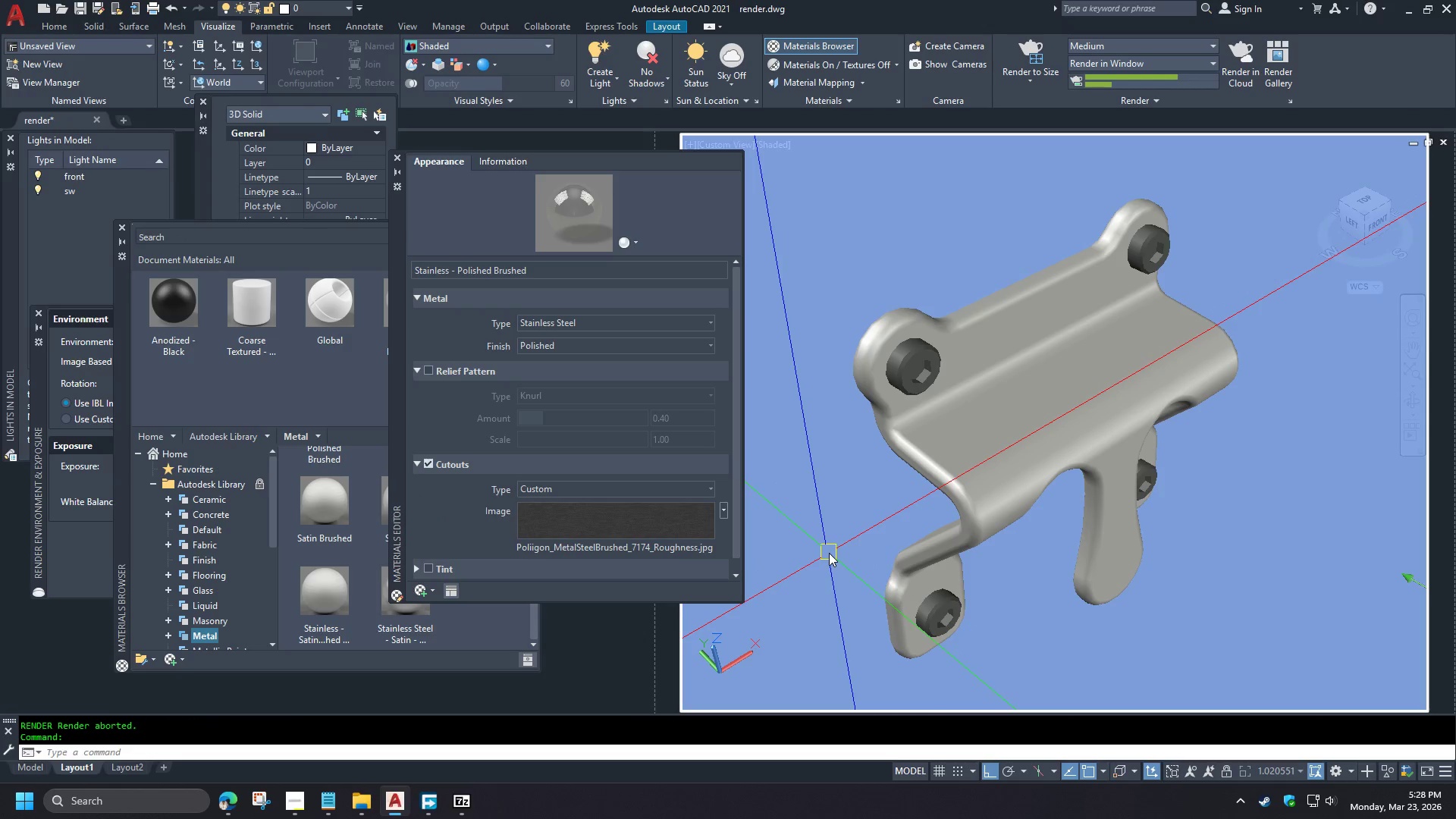 
type(rr )
 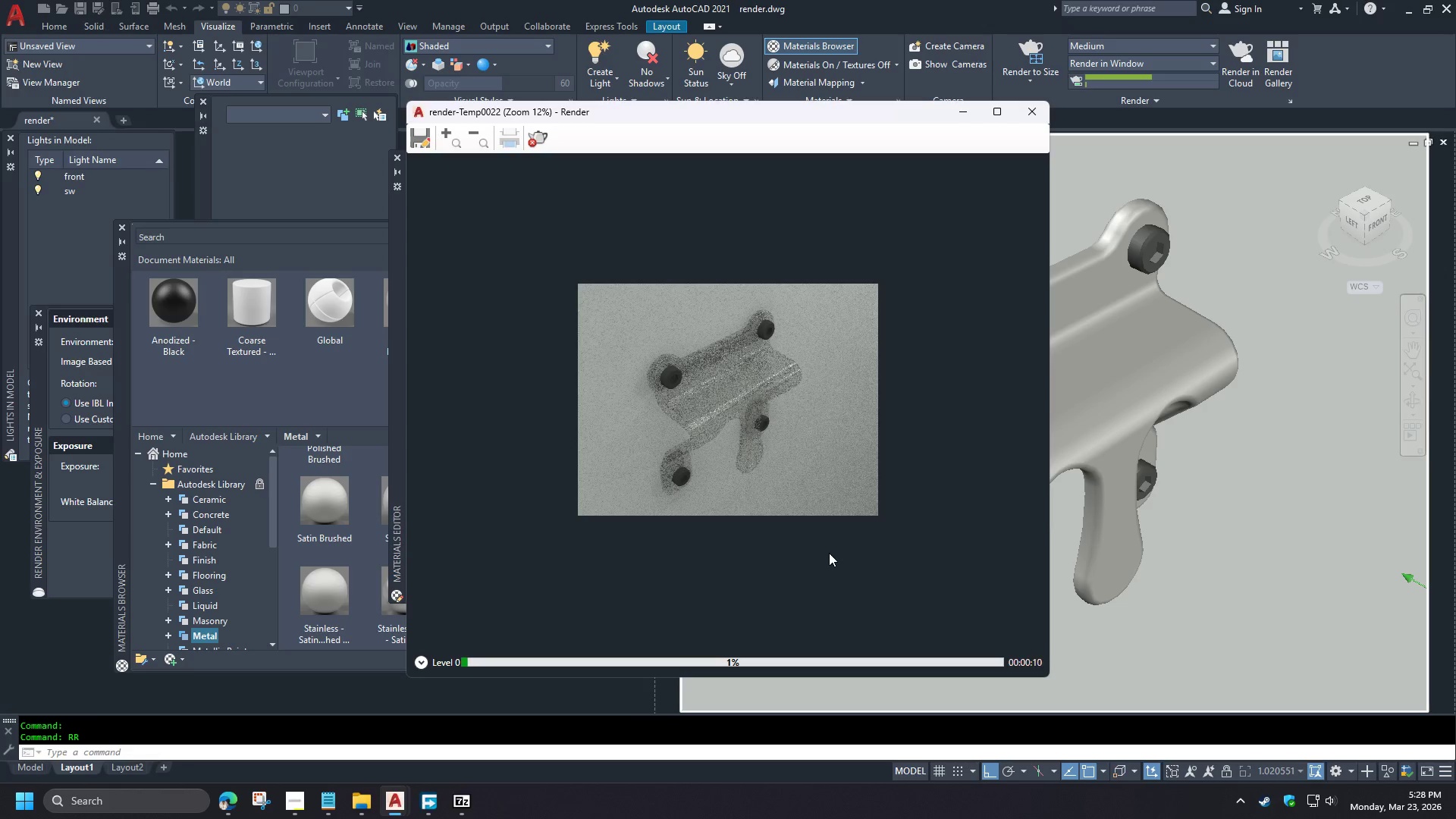 
wait(17.78)
 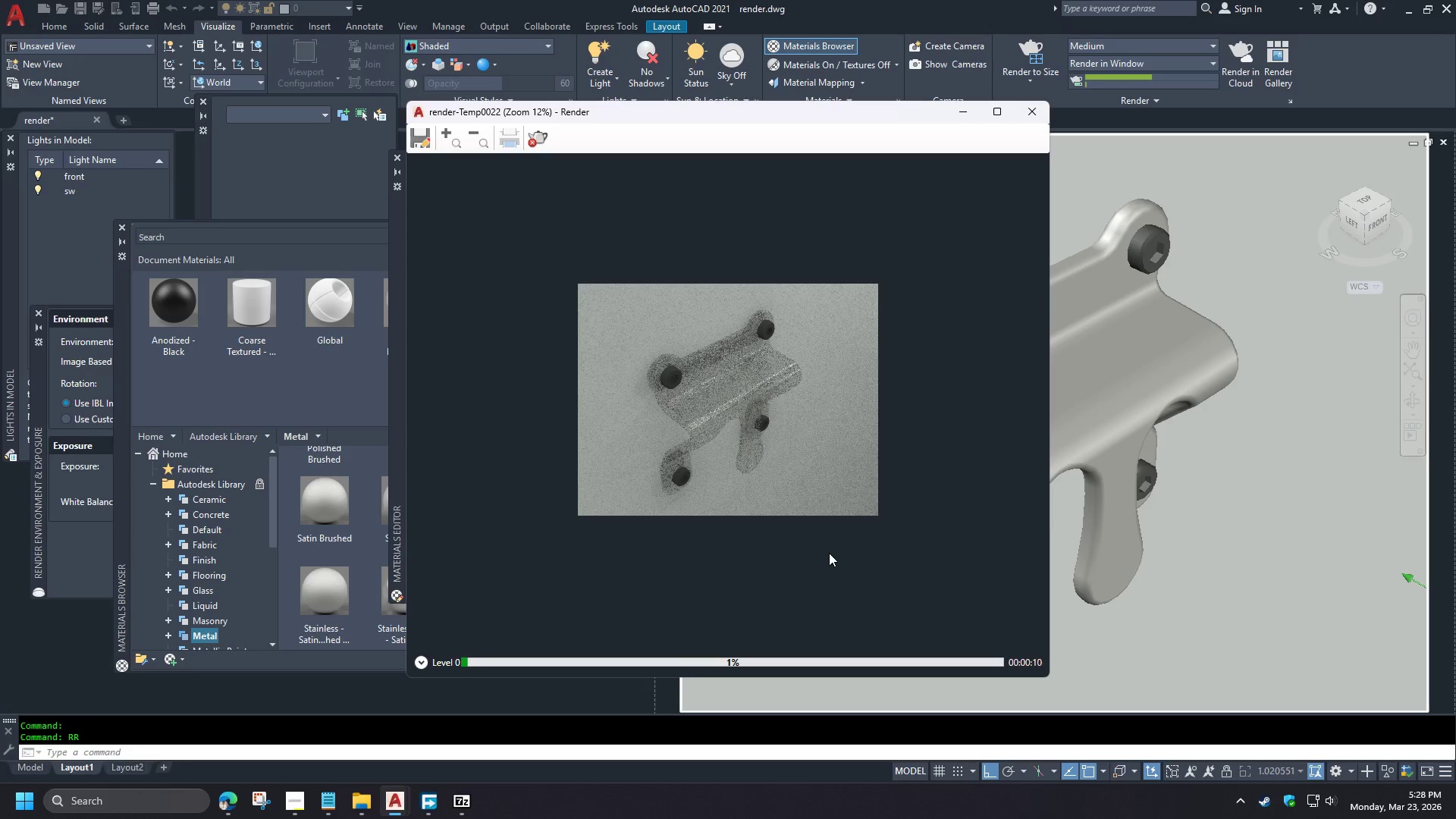 
scroll: coordinate [722, 396], scroll_direction: up, amount: 3.0
 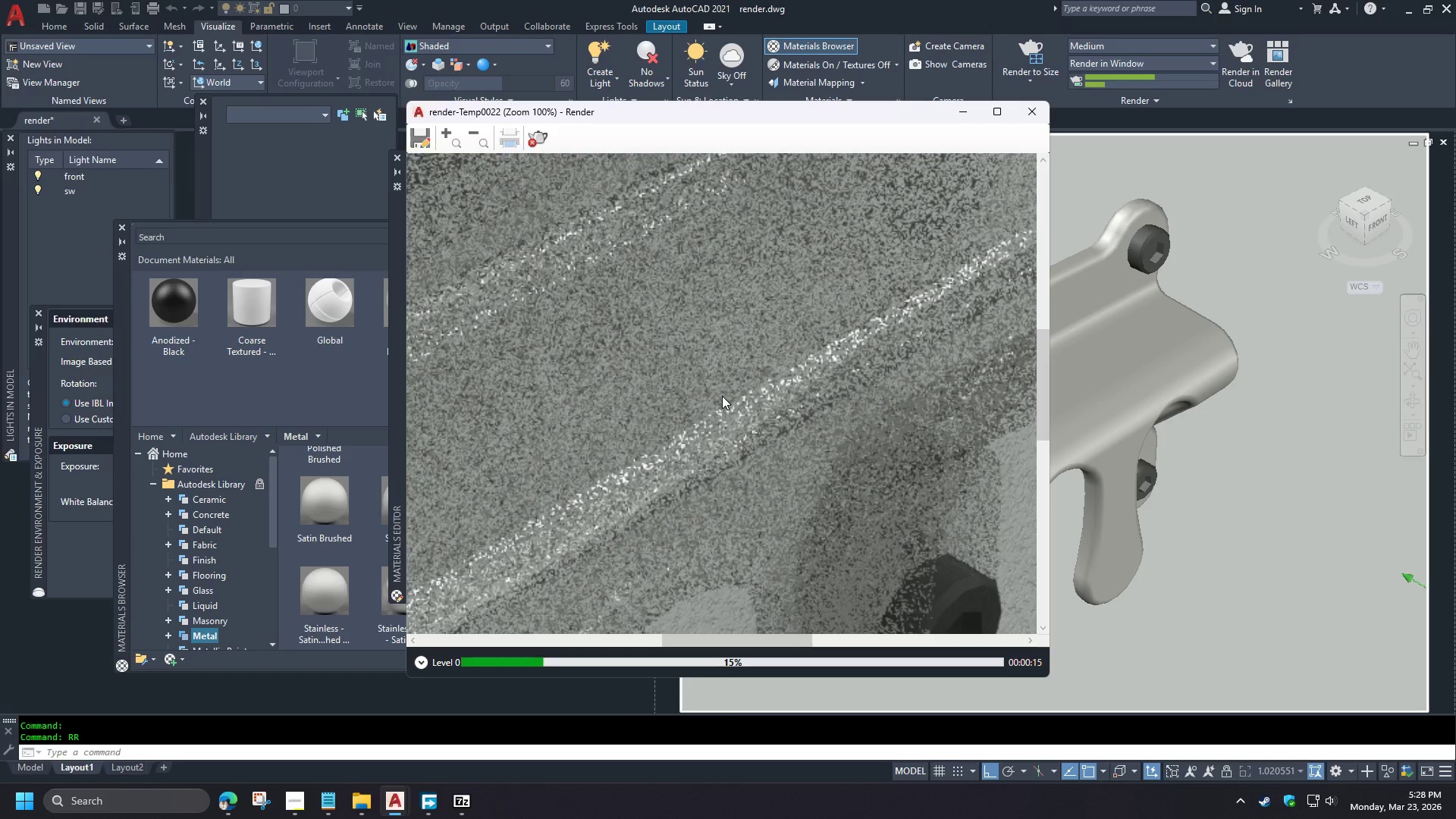 
scroll: coordinate [722, 400], scroll_direction: down, amount: 2.0
 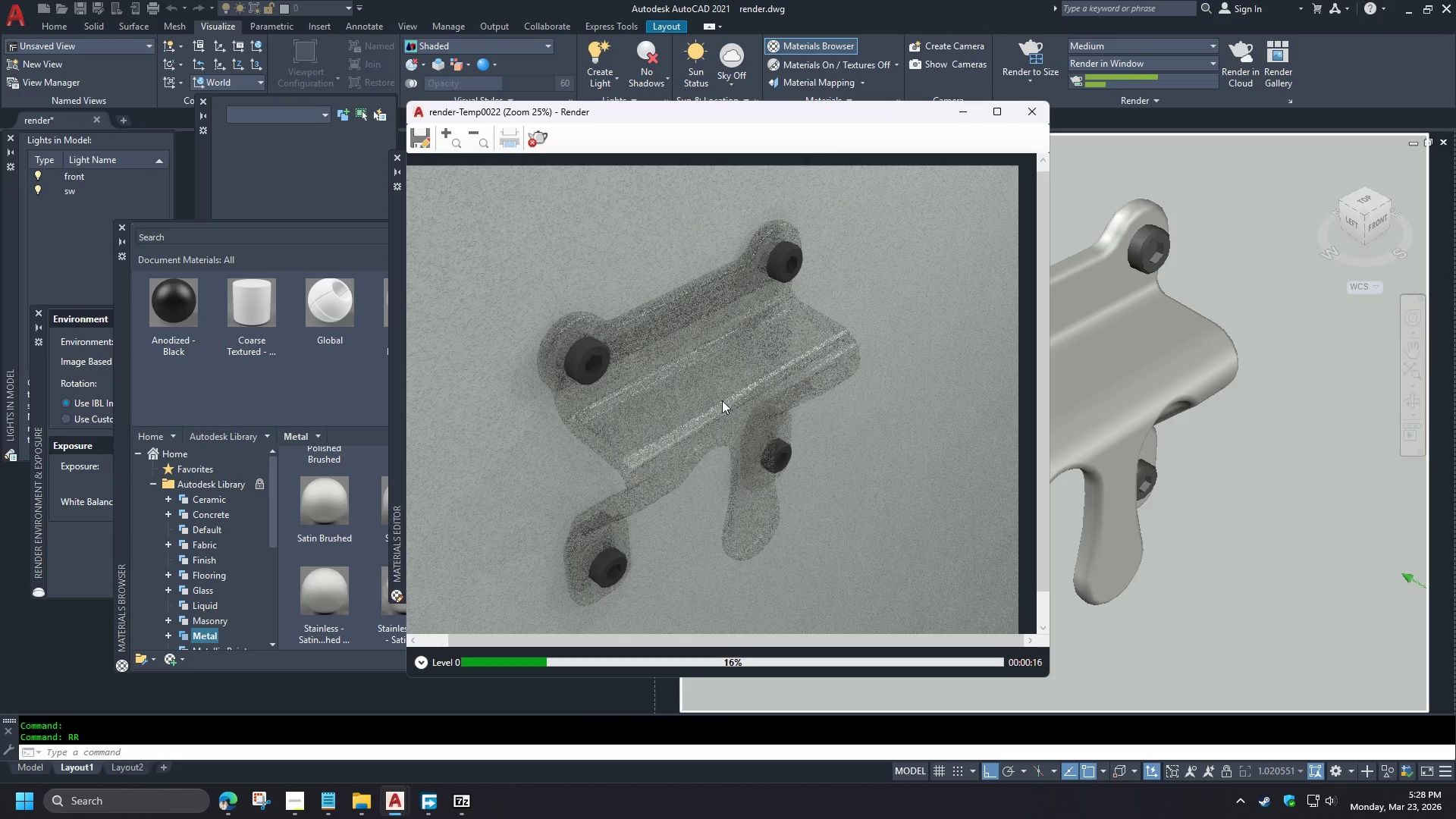 
scroll: coordinate [722, 400], scroll_direction: up, amount: 1.0
 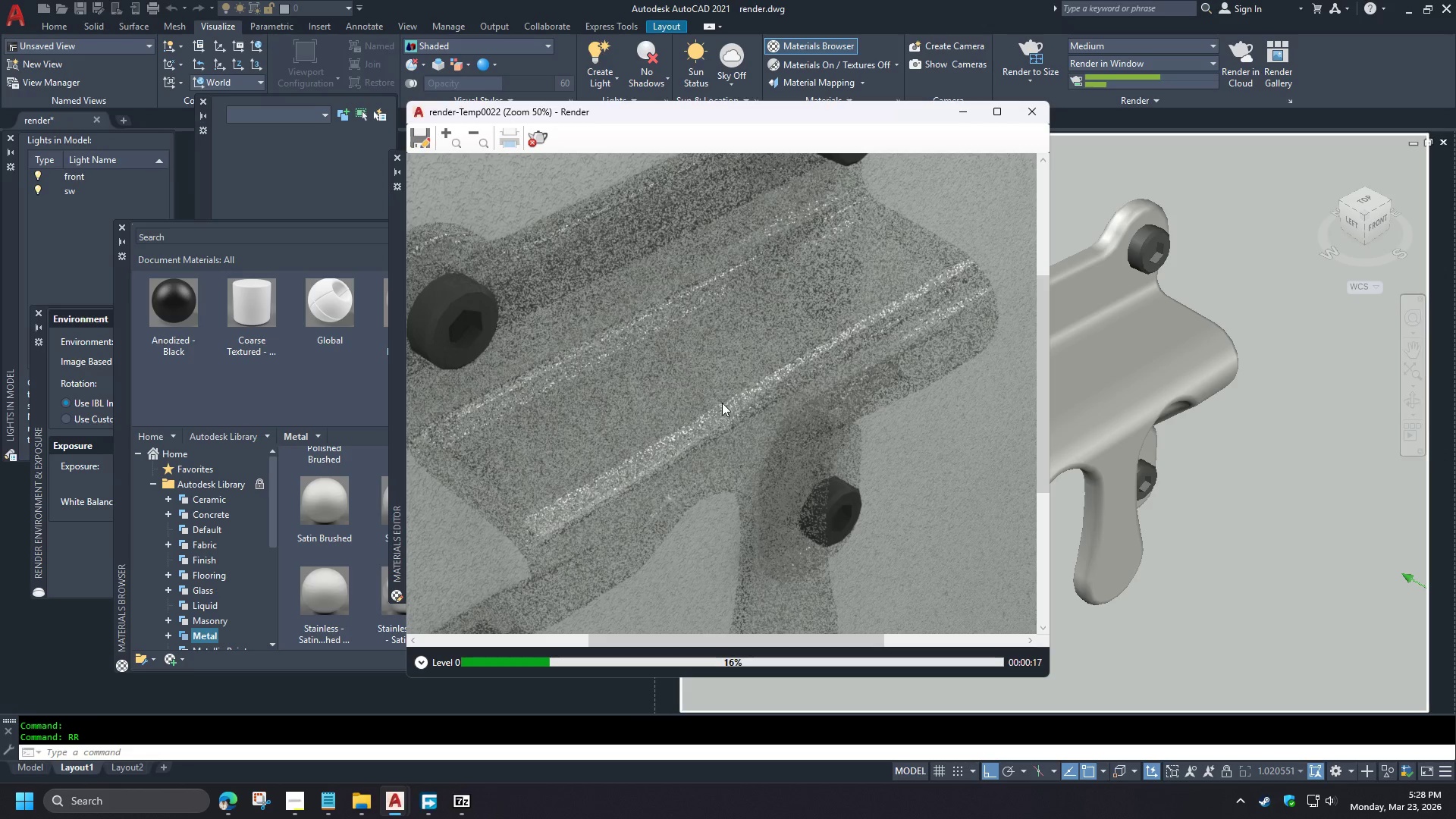 
scroll: coordinate [722, 403], scroll_direction: down, amount: 1.0
 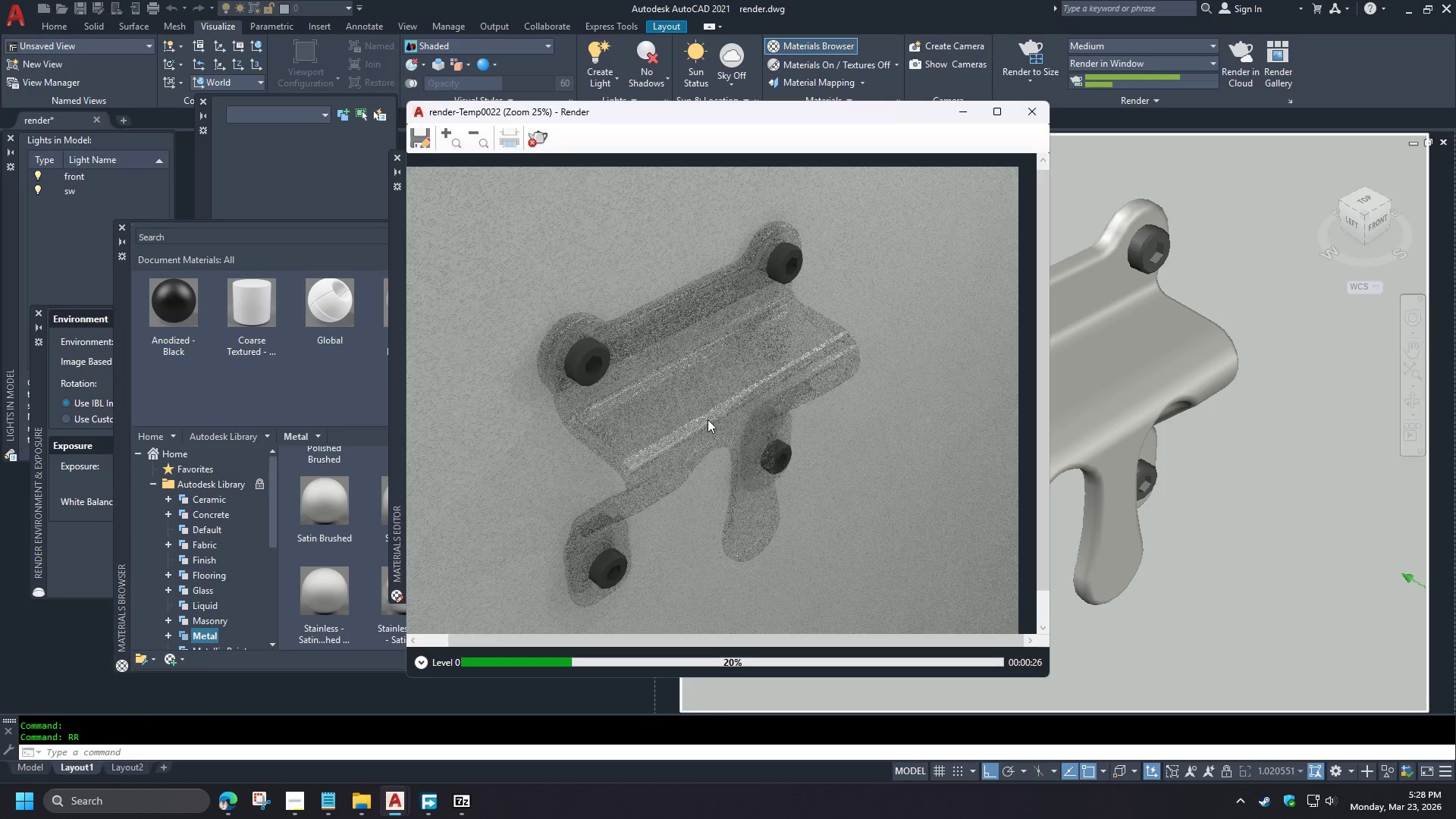 
wait(13.16)
 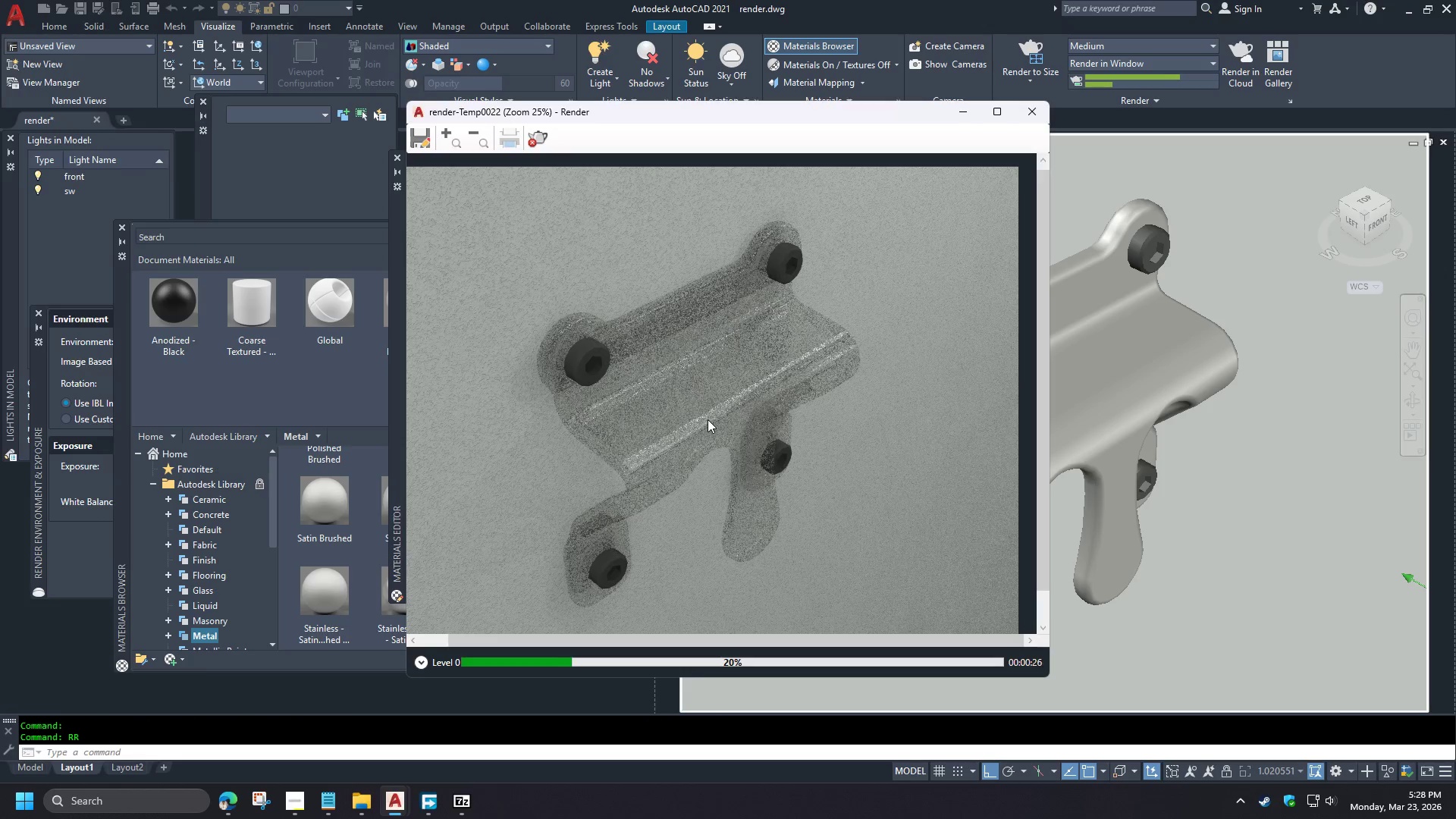 
scroll: coordinate [787, 460], scroll_direction: up, amount: 3.0
 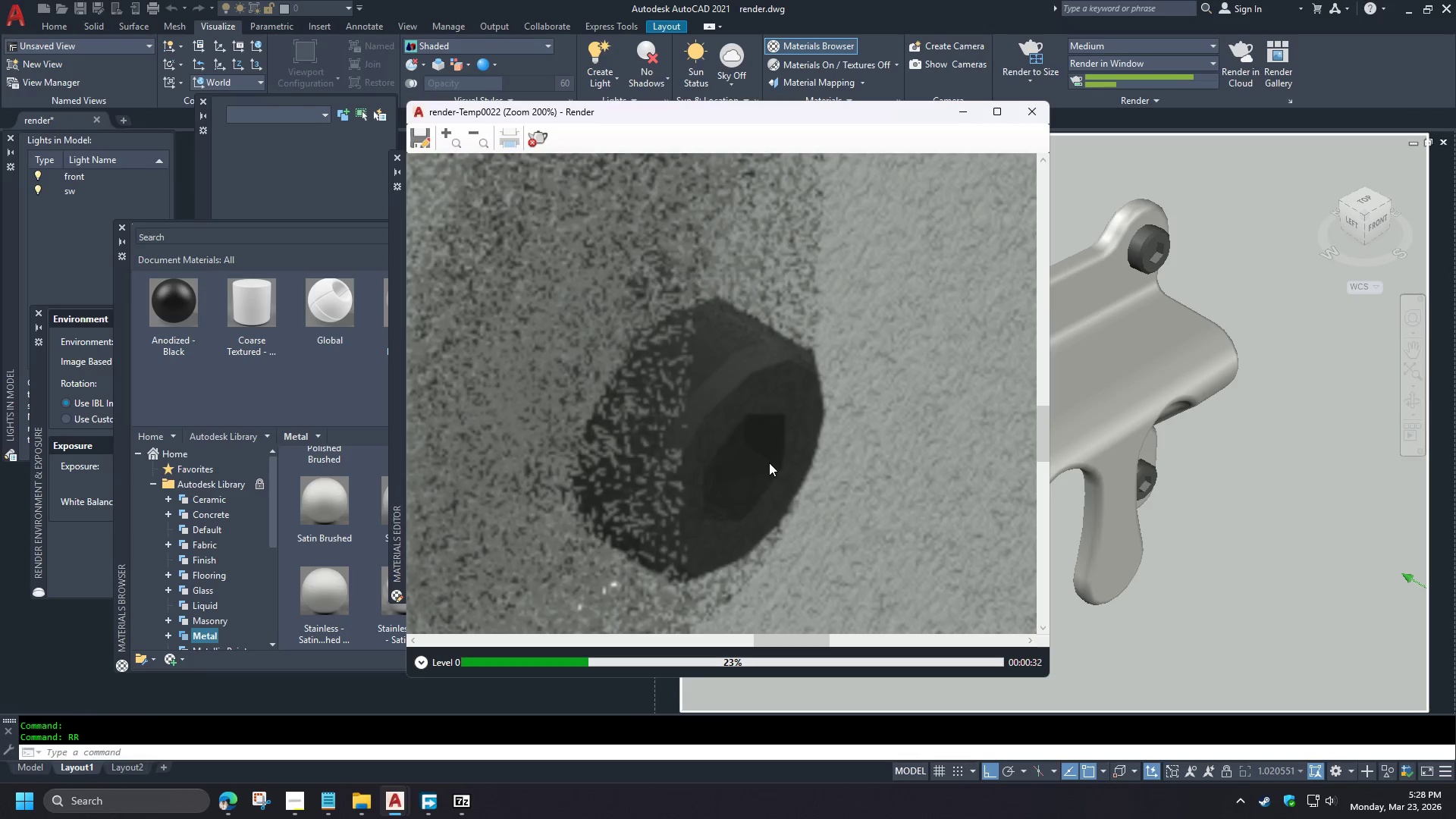 
scroll: coordinate [769, 463], scroll_direction: down, amount: 2.0
 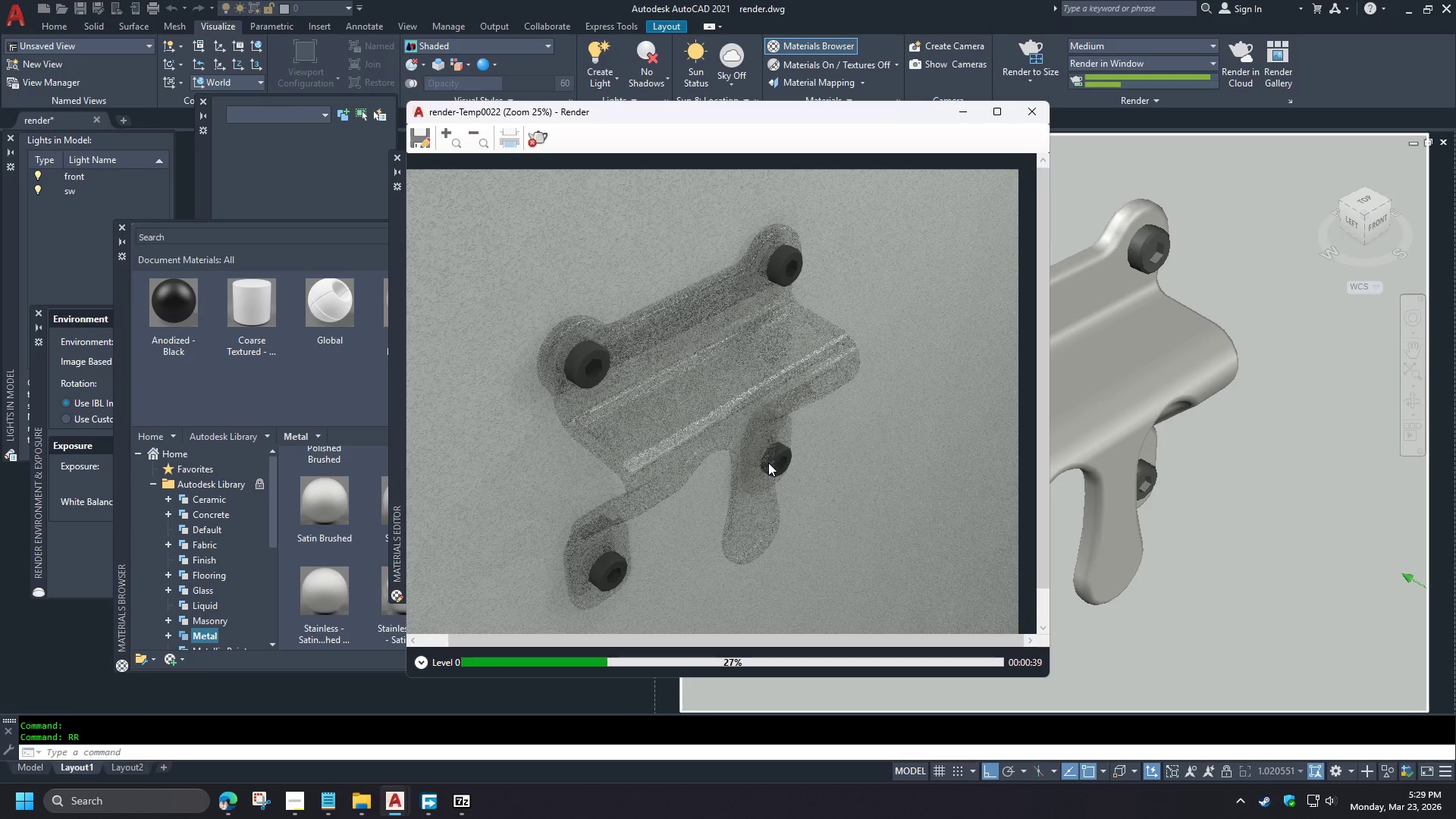 
wait(11.09)
 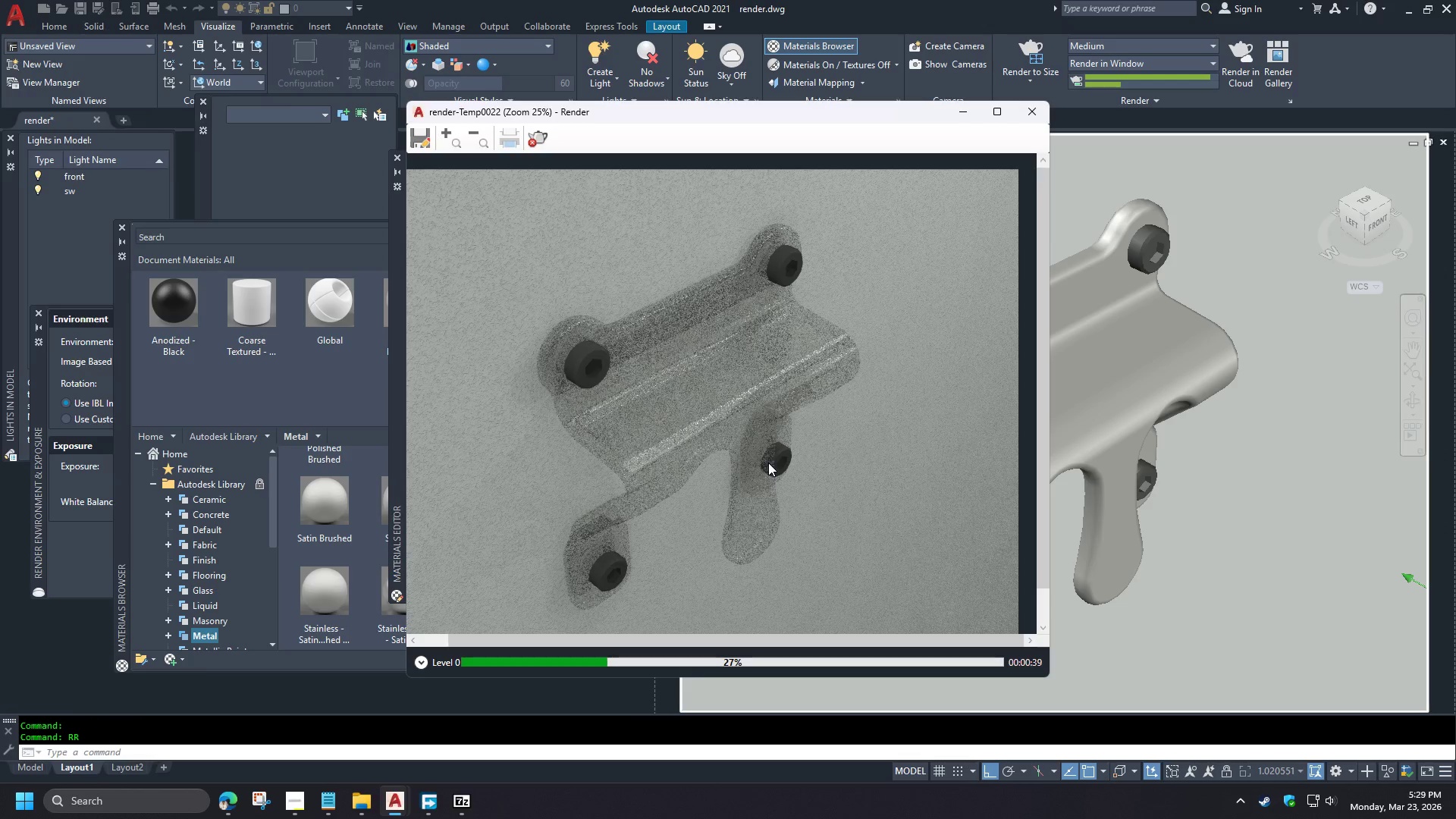 
left_click([538, 136])
 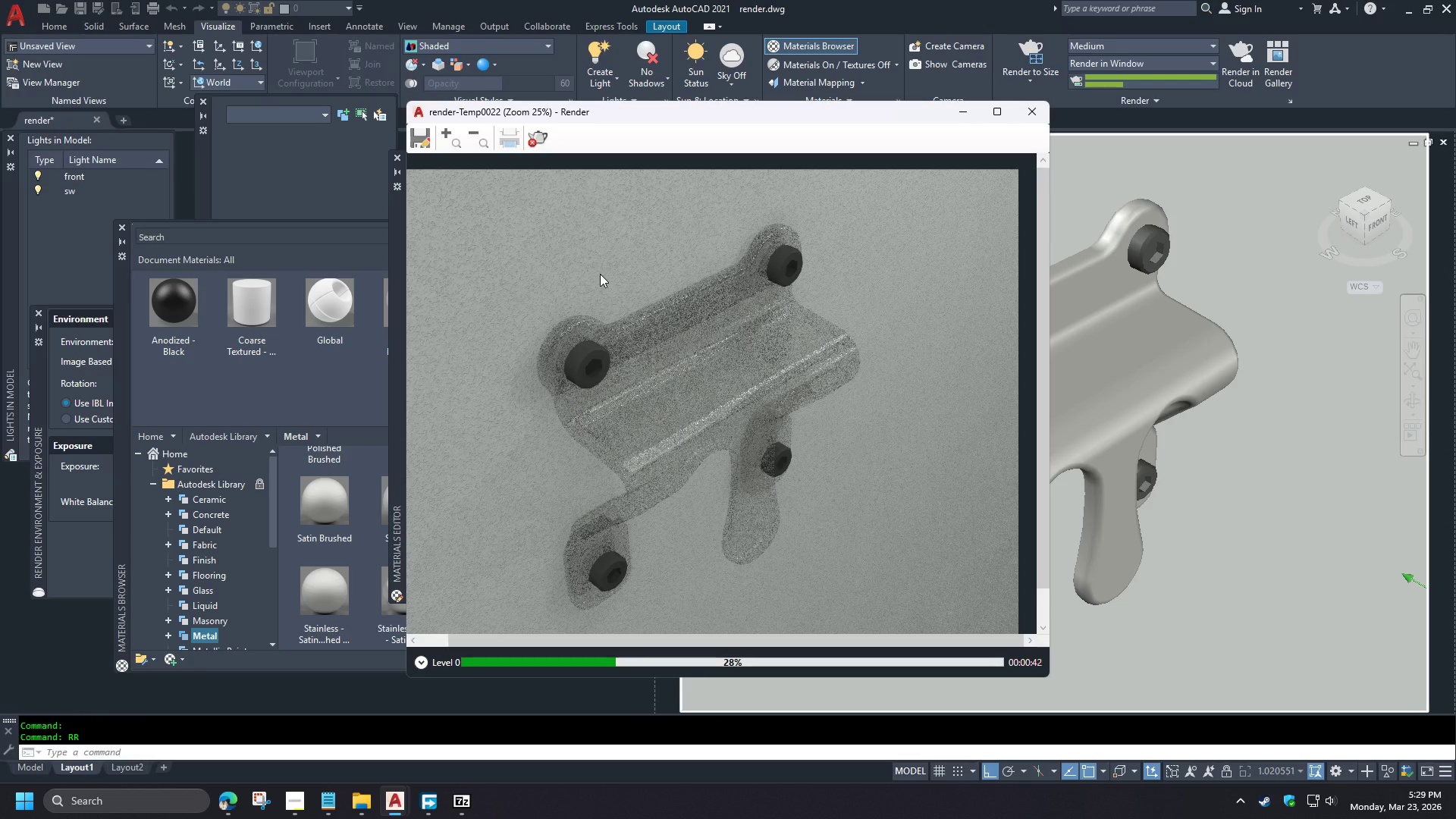 
left_click([538, 144])
 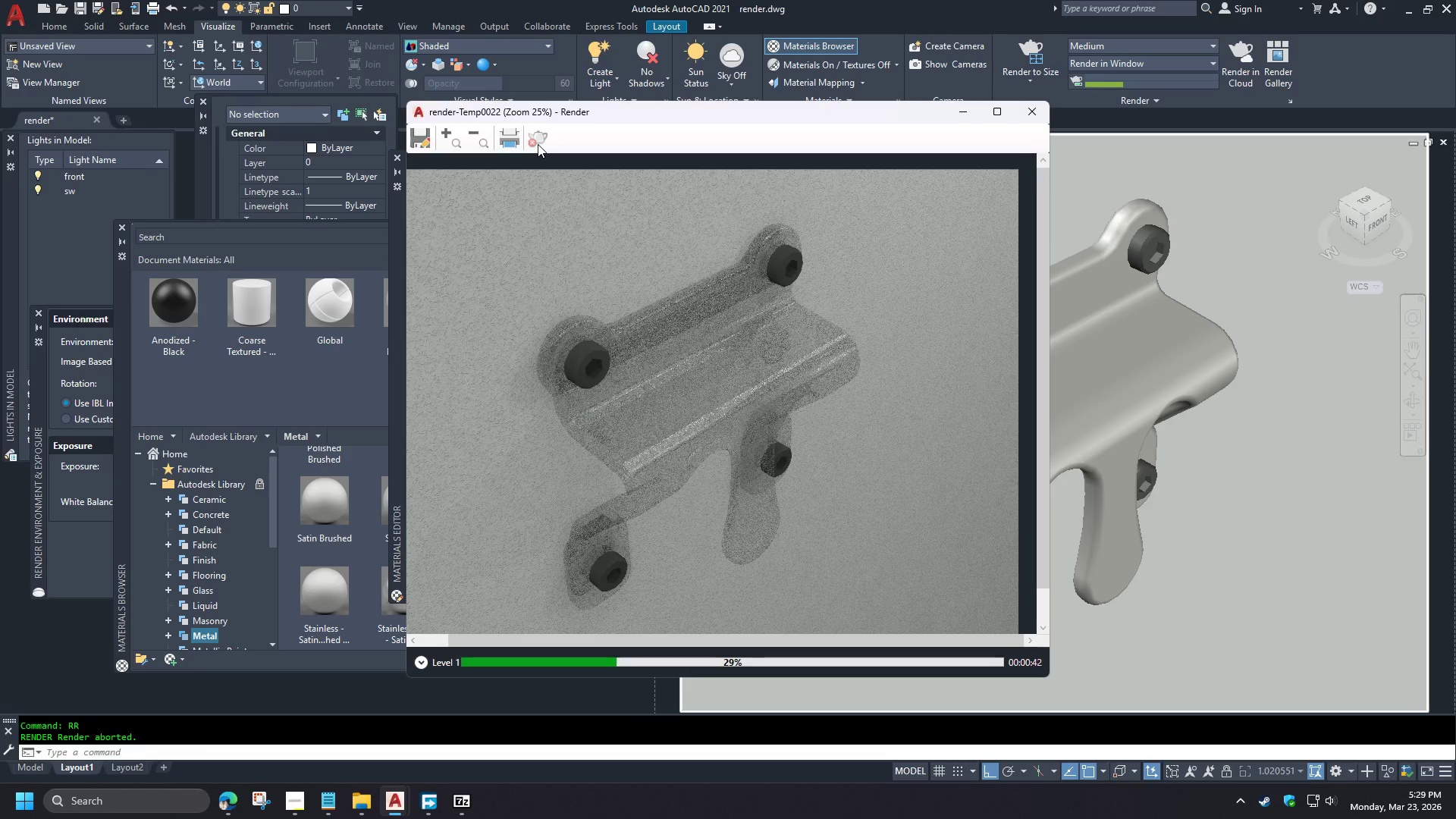 
wait(8.0)
 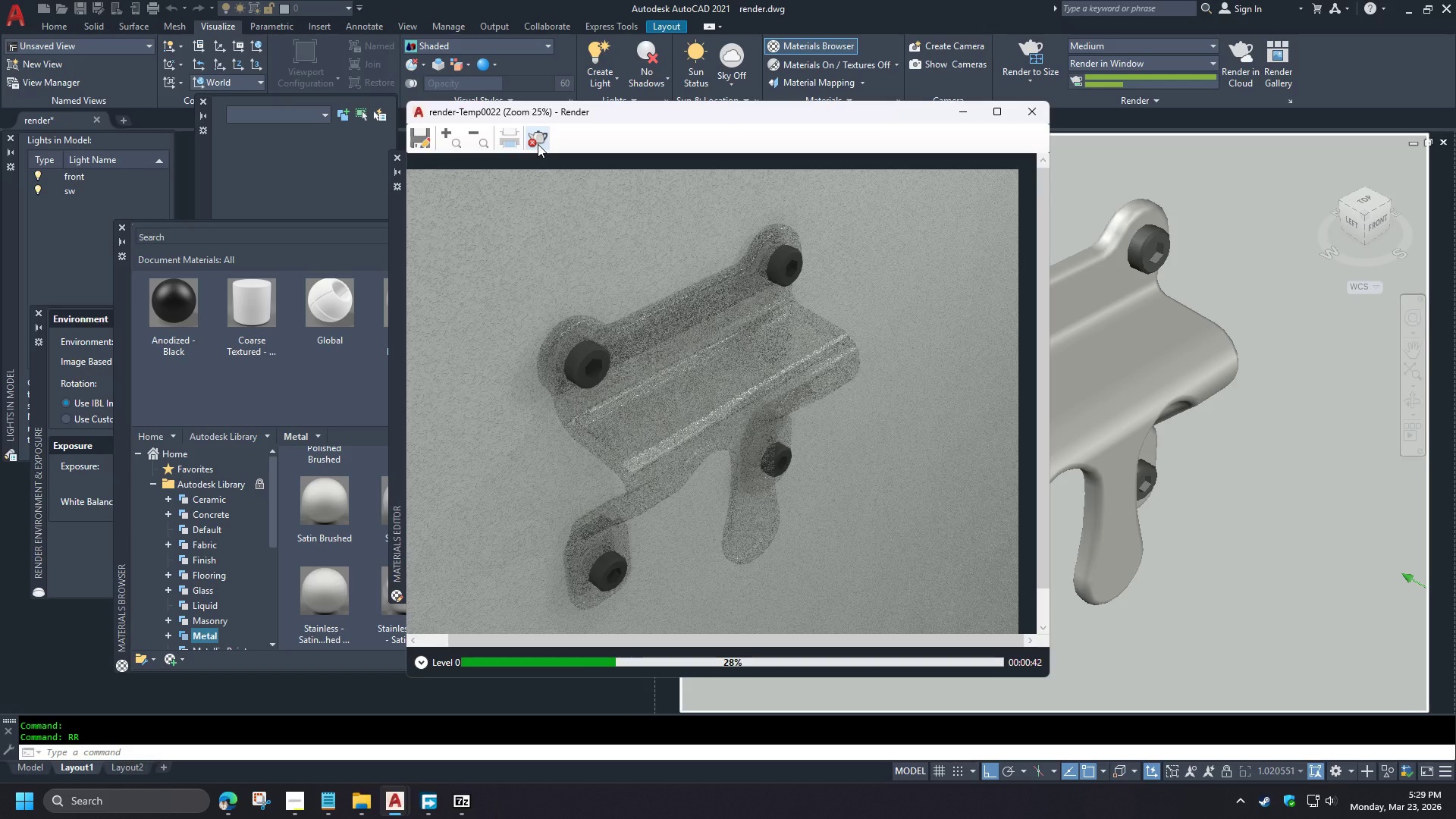 
left_click([1035, 108])
 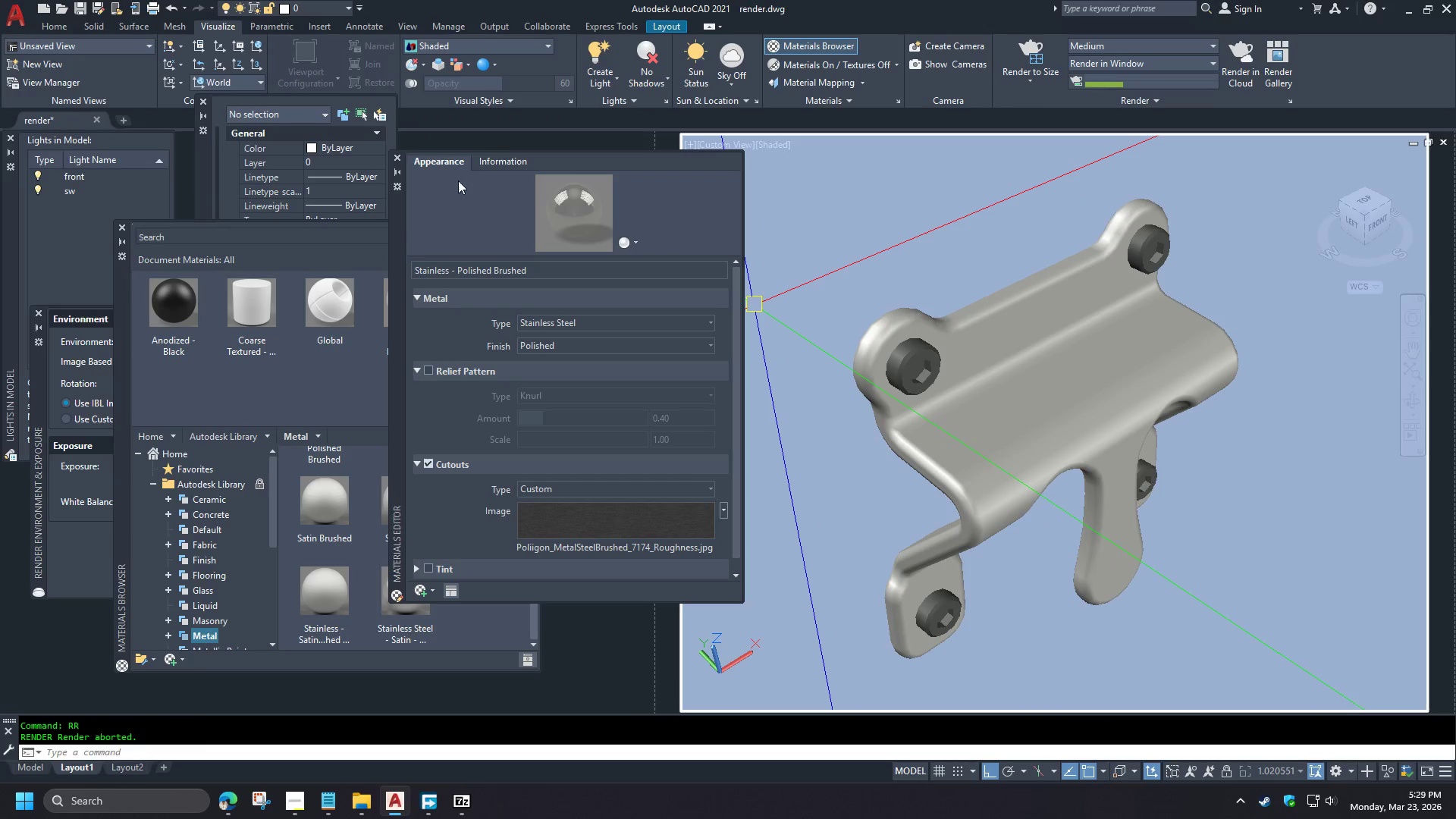 
left_click([395, 158])
 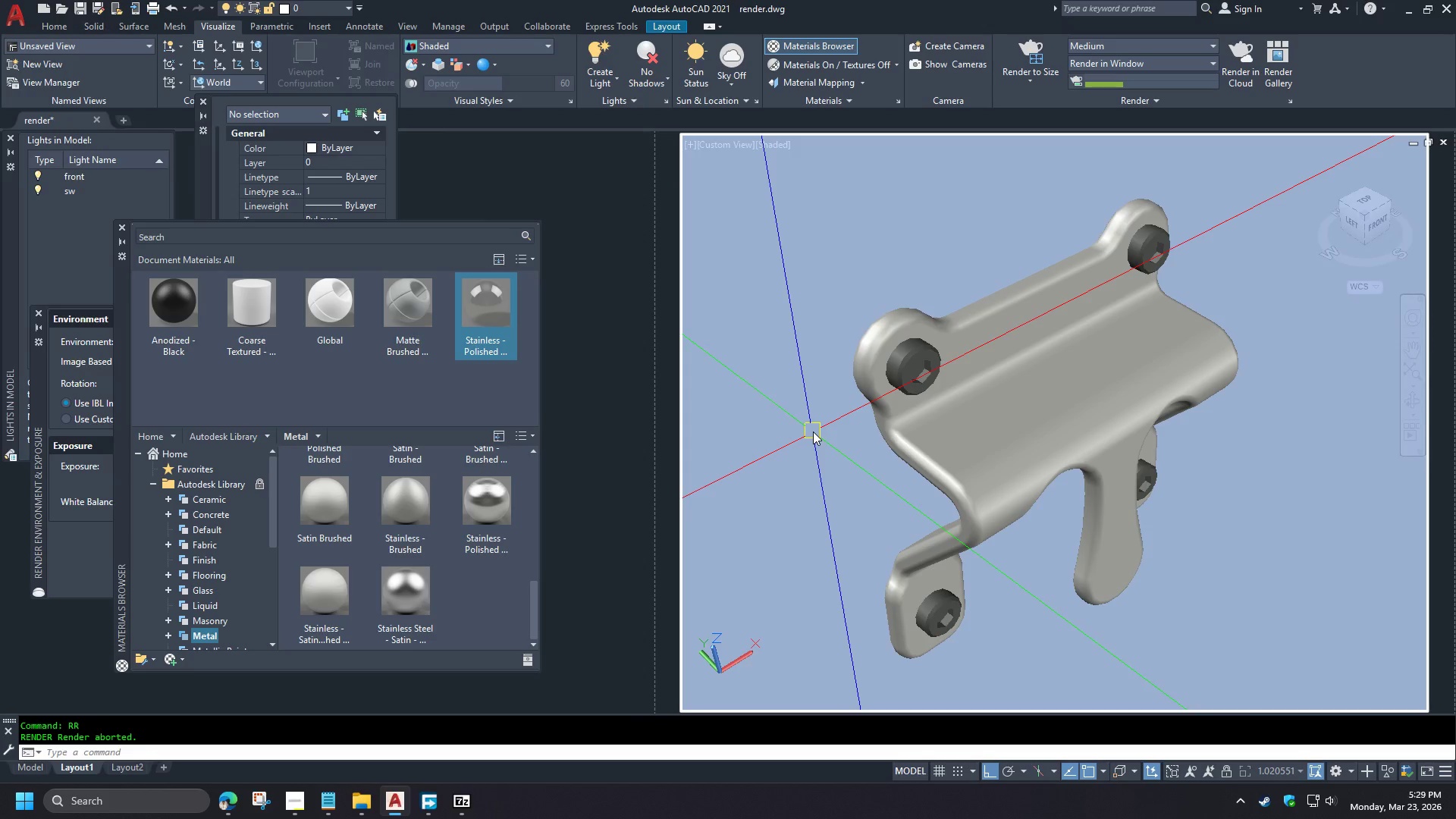 
key(Control+S)
 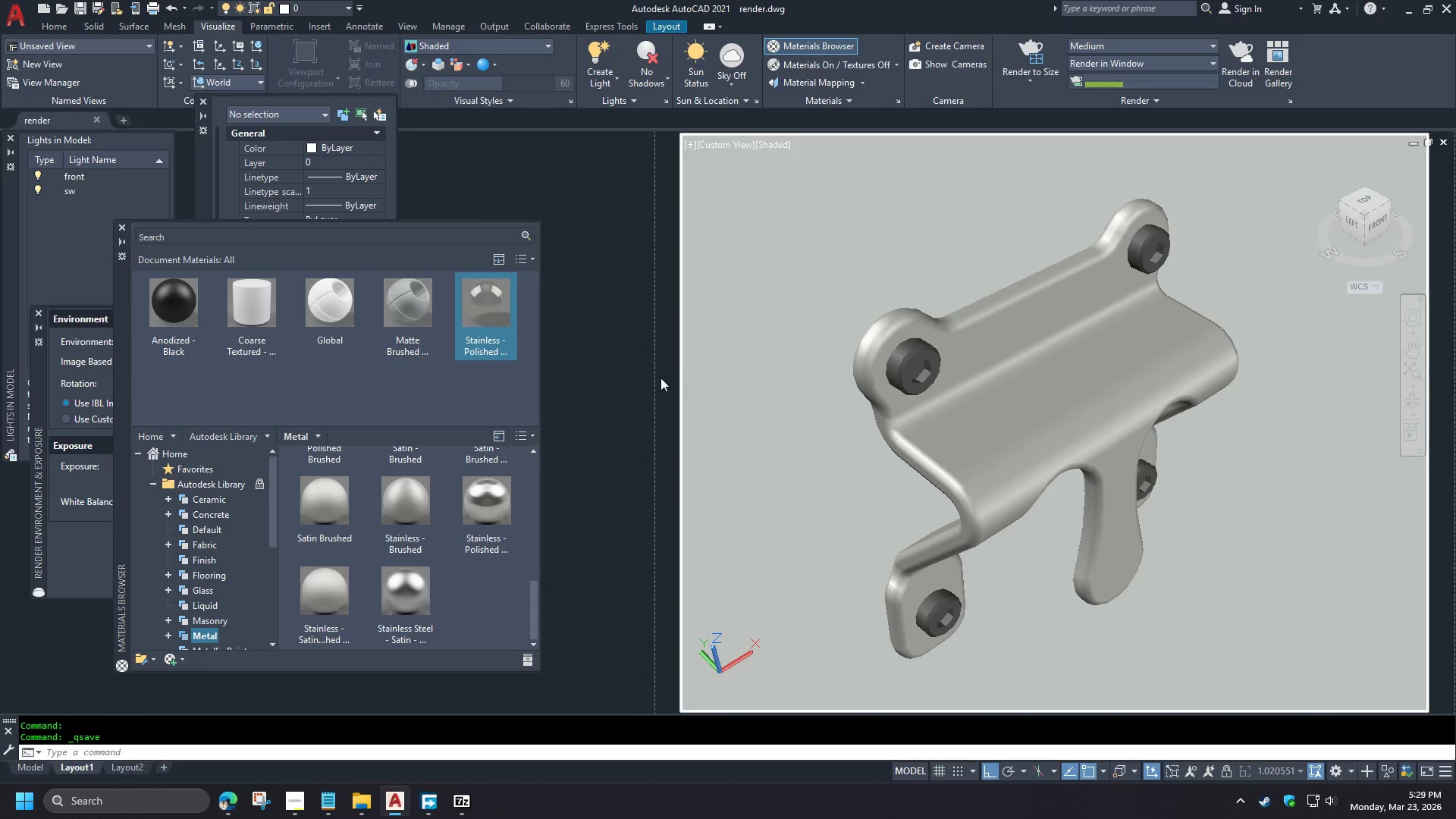 
wait(5.25)
 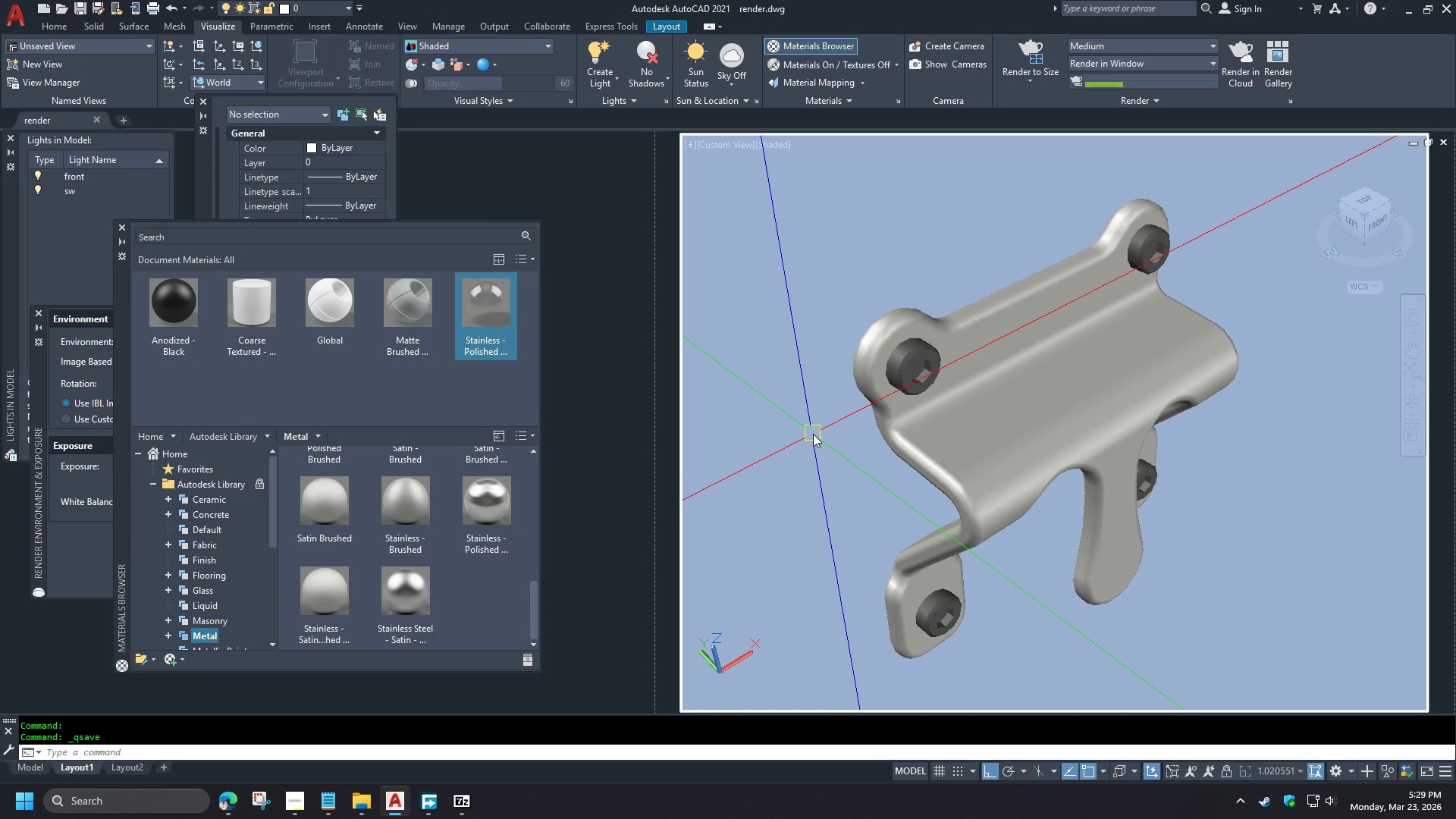 
left_click([1447, 7])
 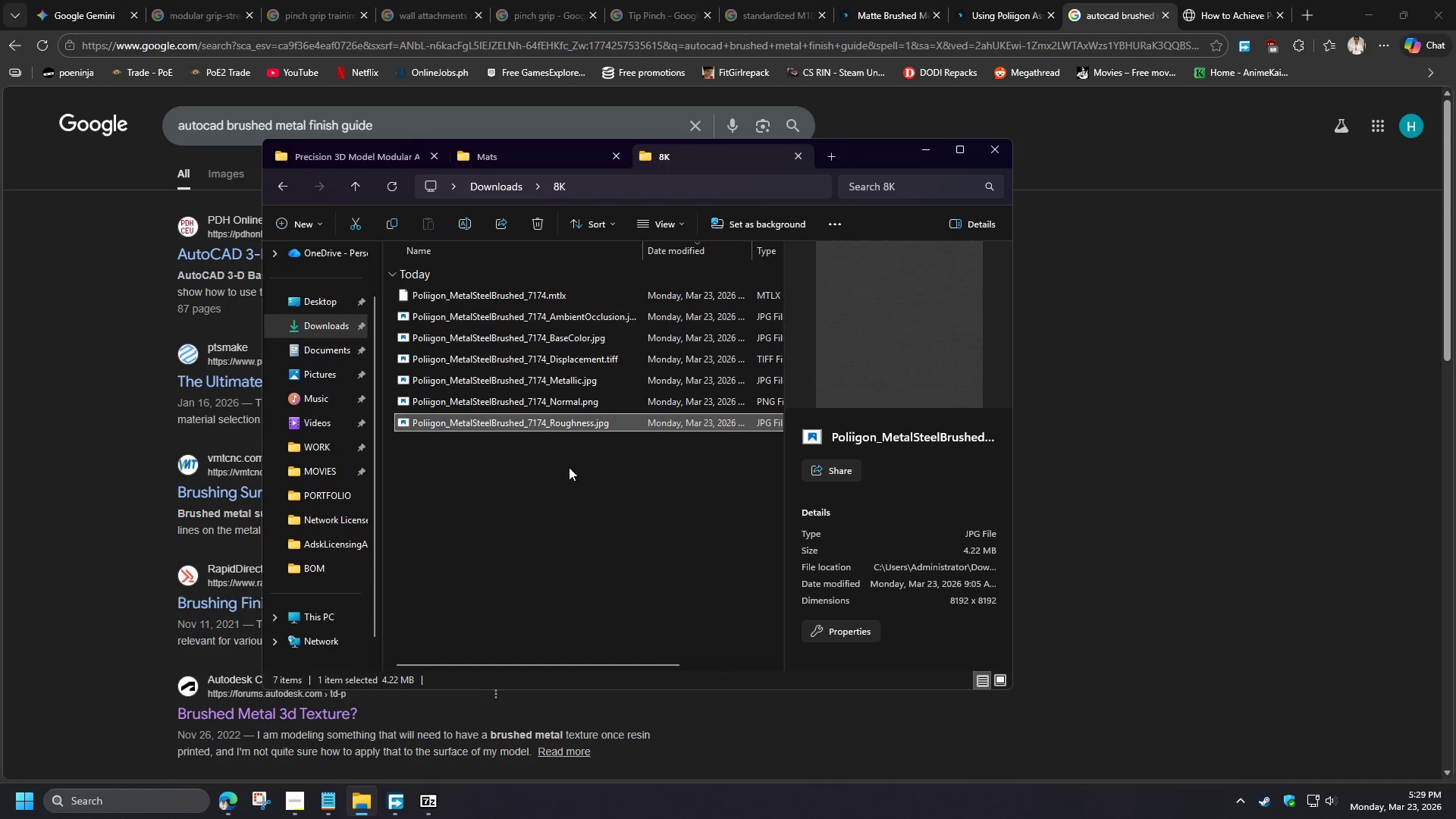 
left_click([521, 479])
 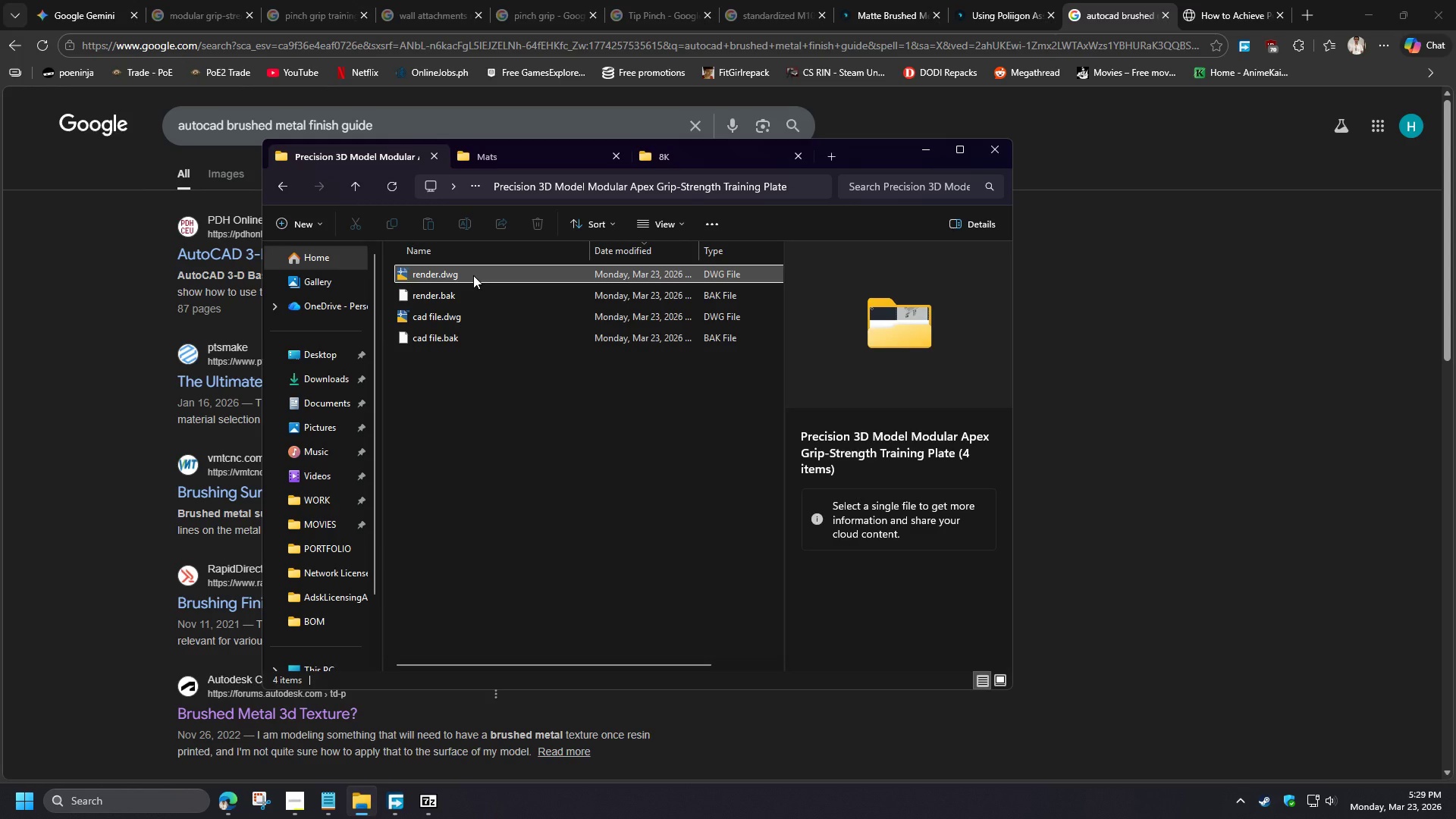 
left_click([473, 275])
 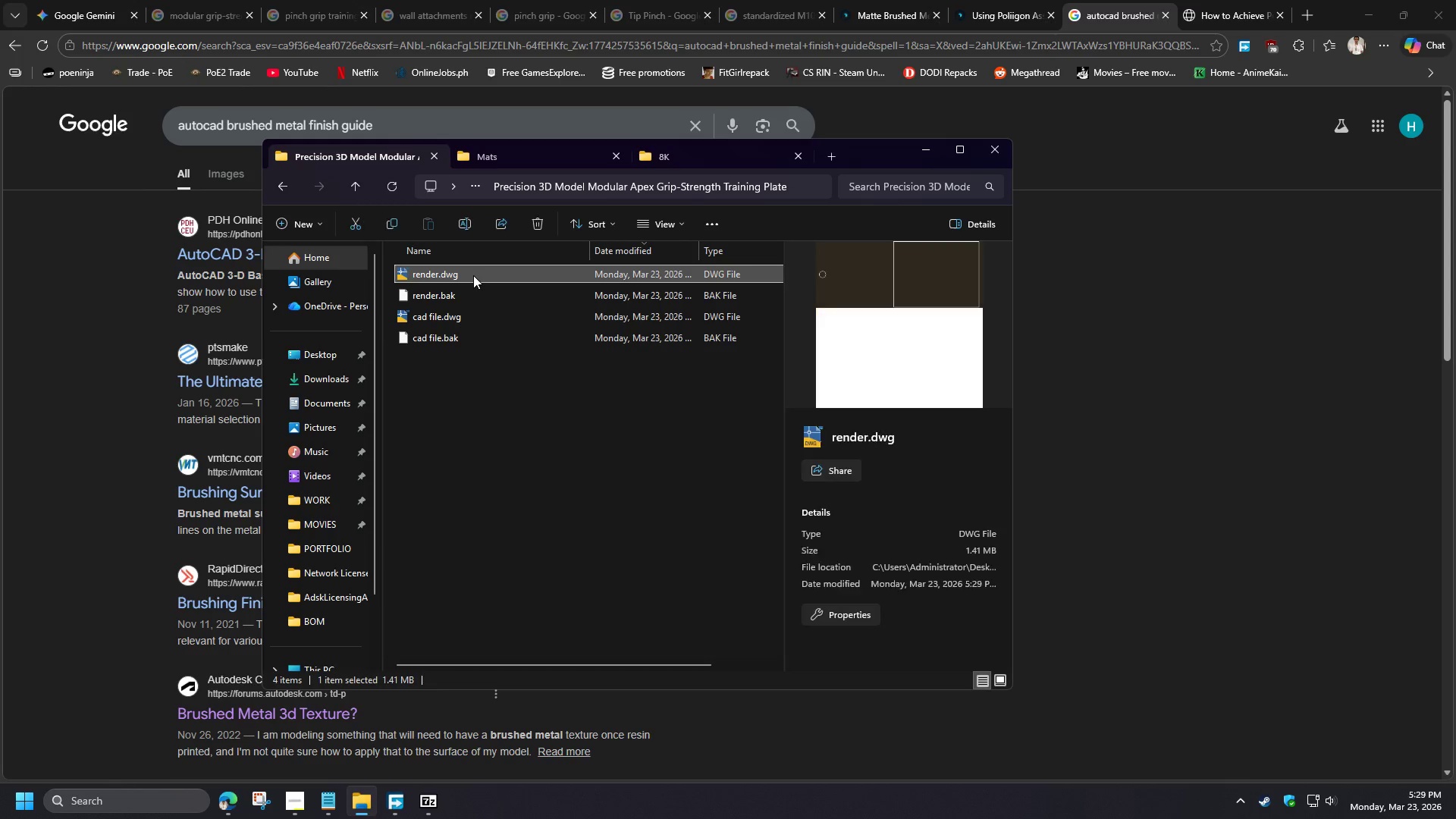 
double_click([473, 275])
 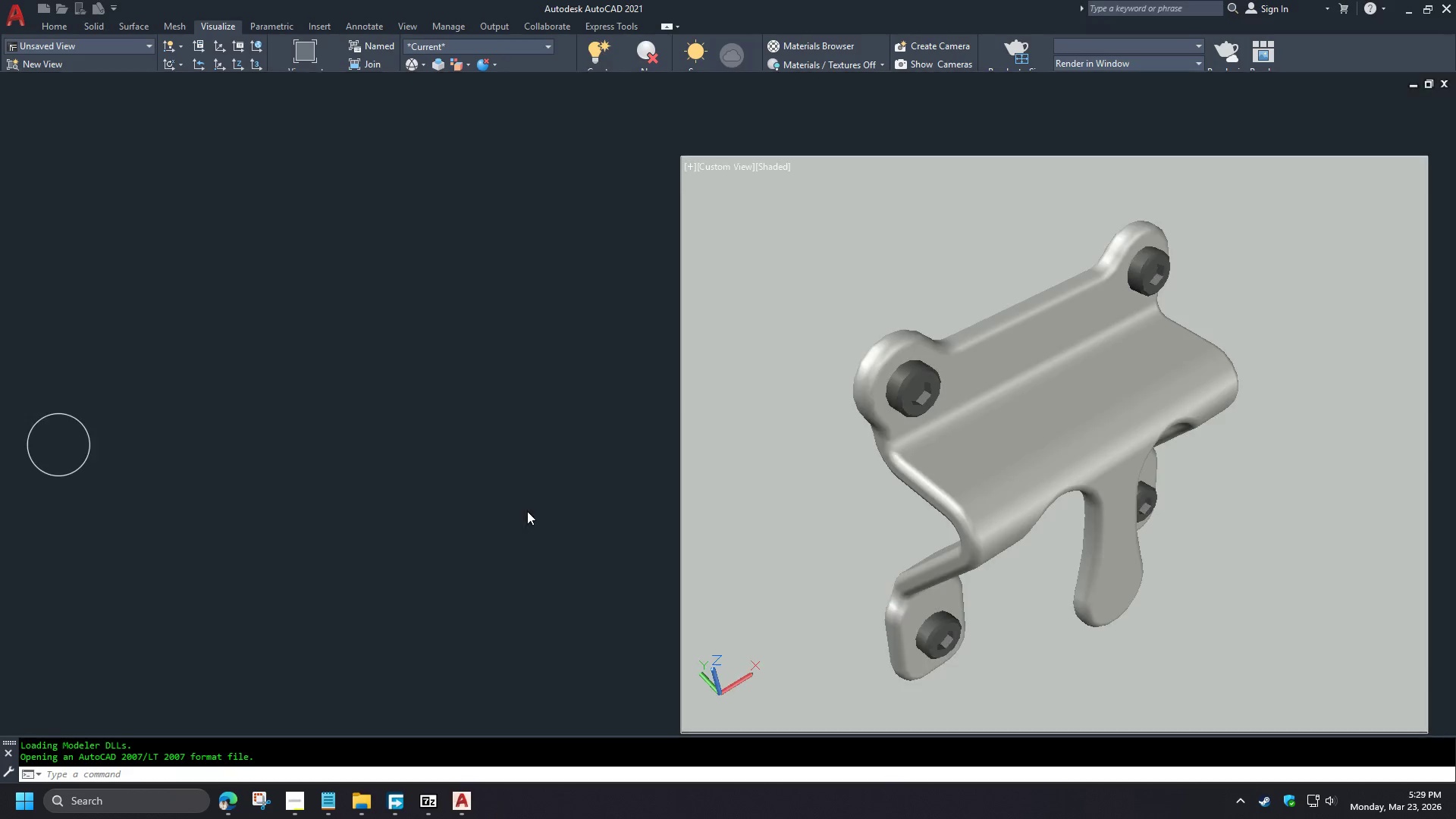 
wait(17.61)
 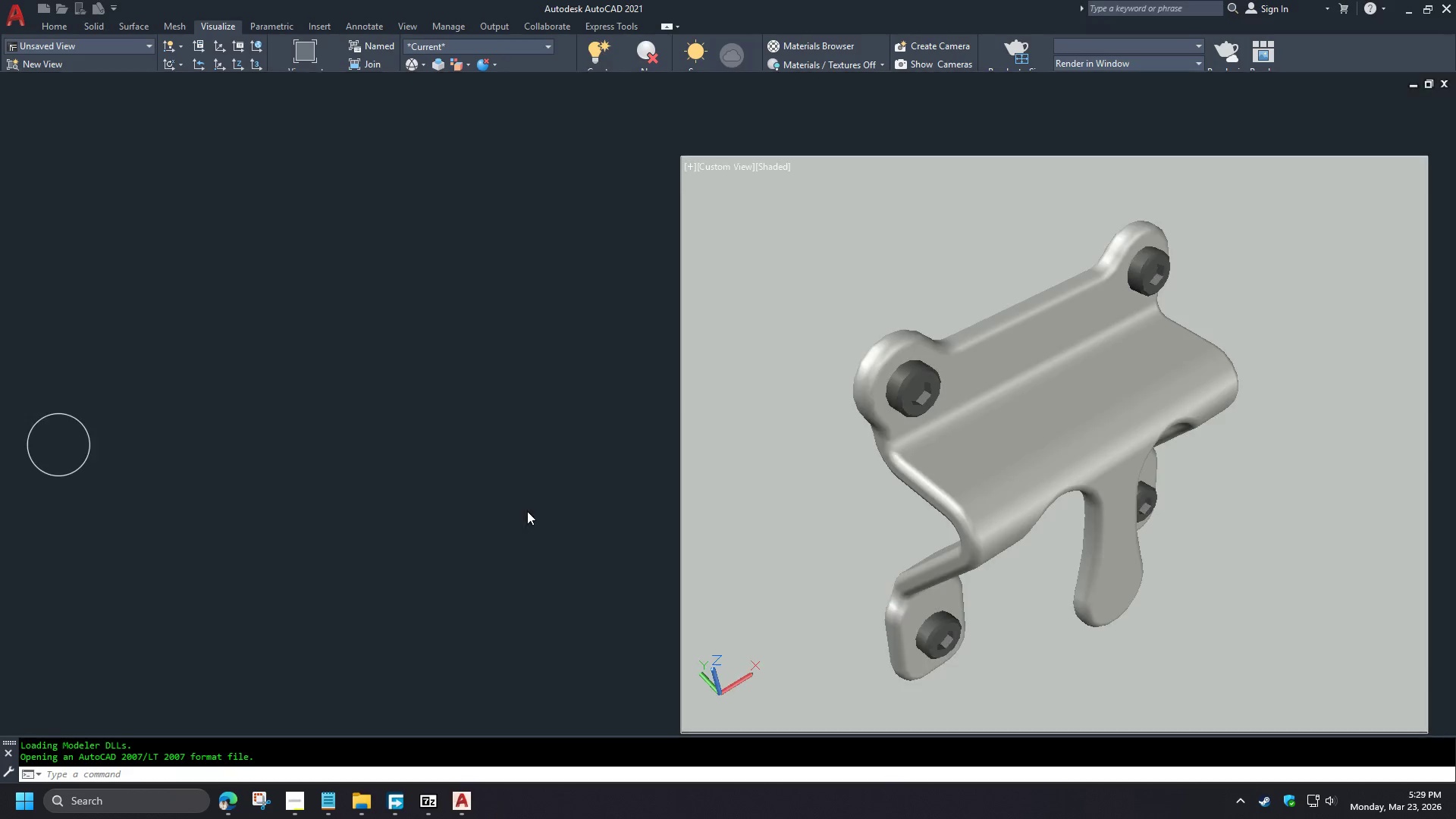 
left_click([597, 592])
 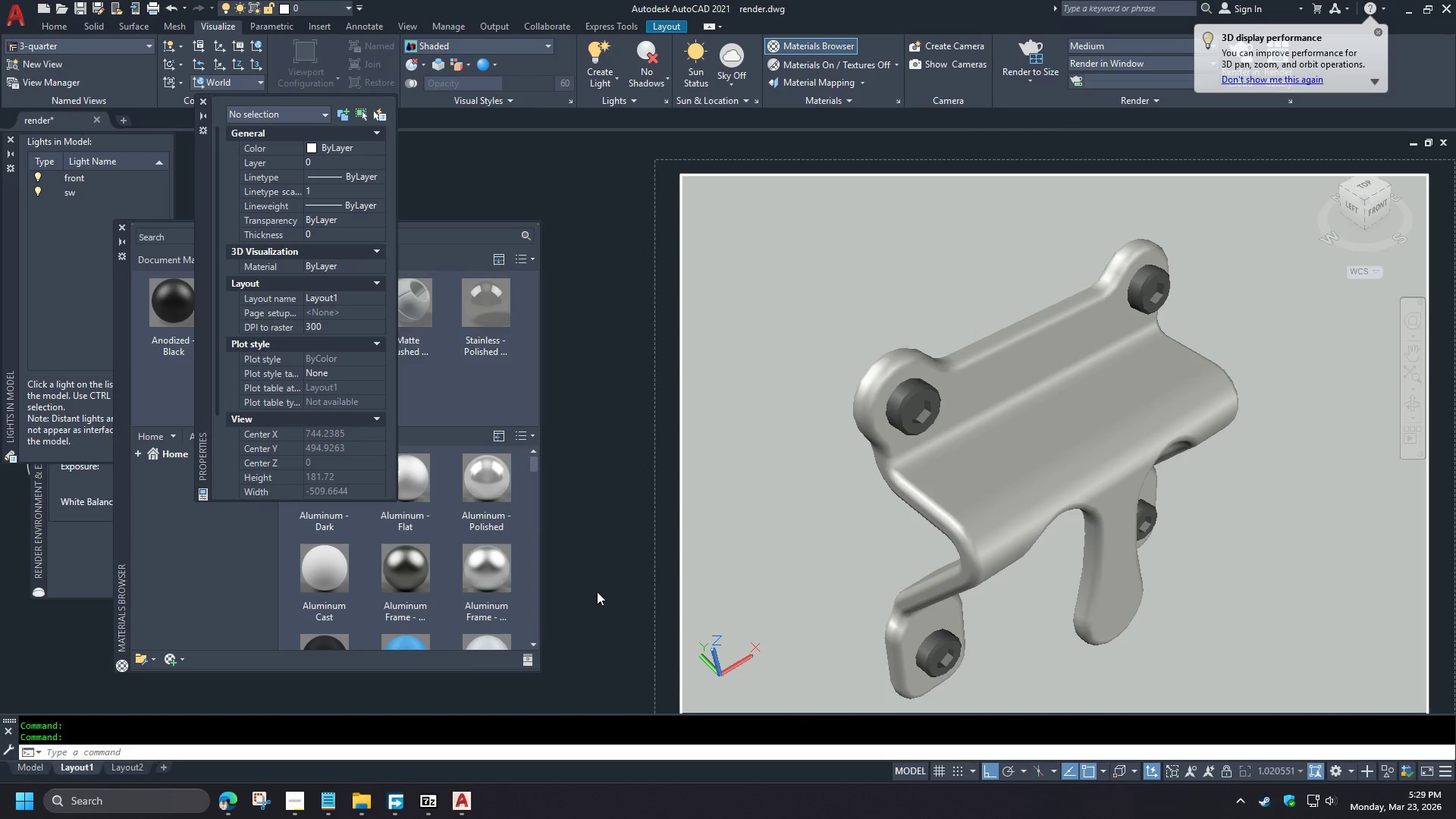 
double_click([597, 592])
 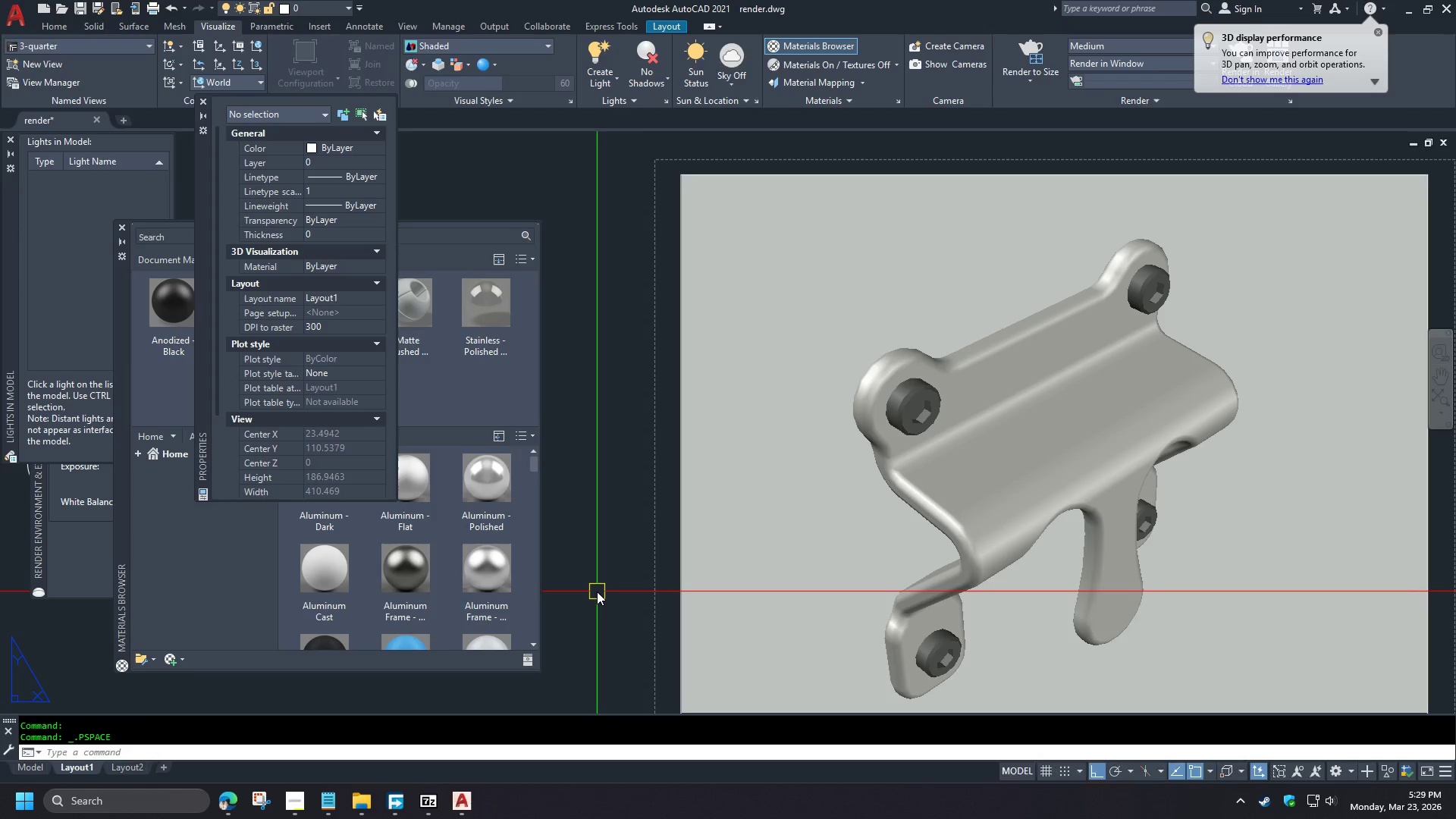 
key(Z)
 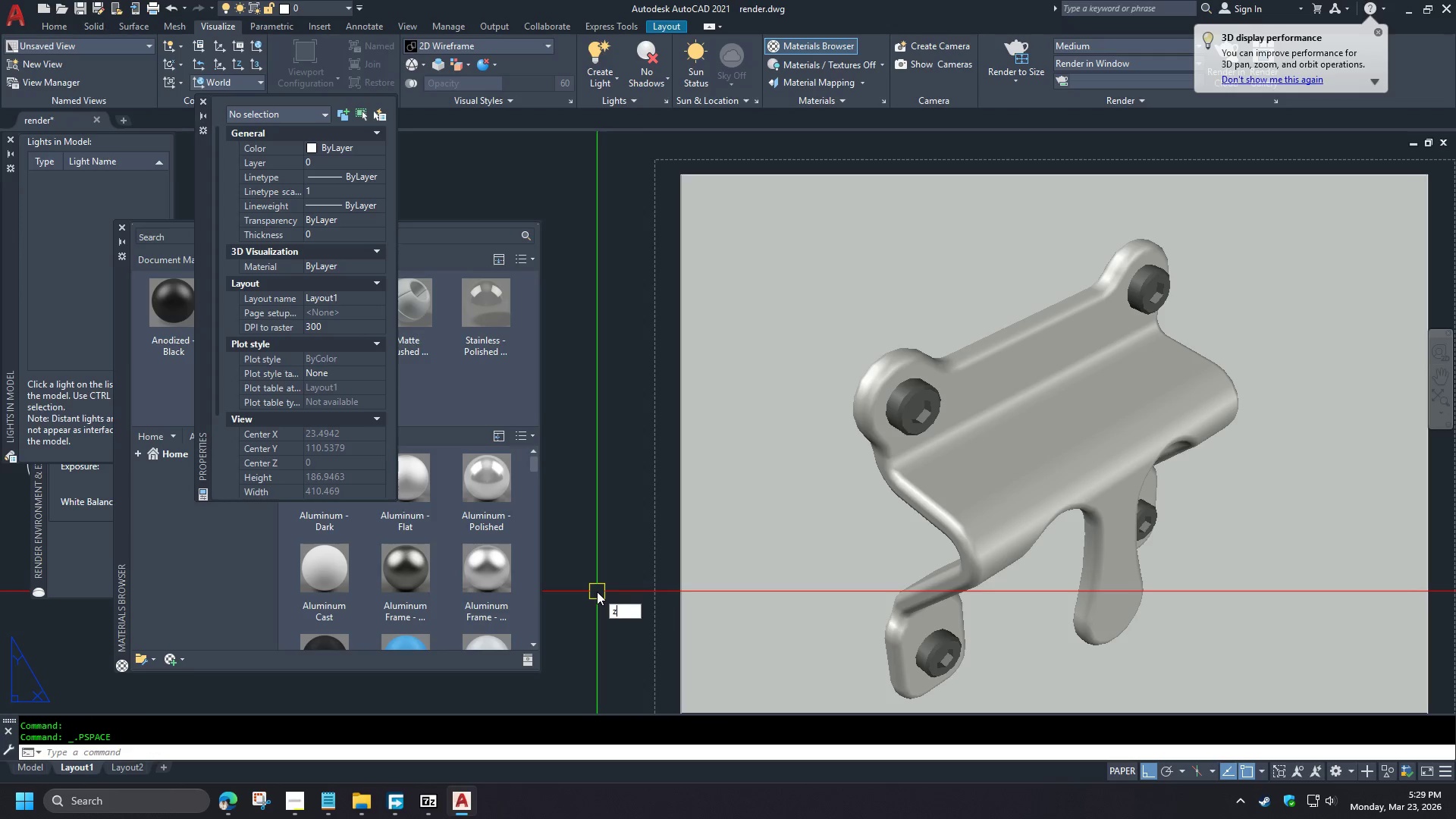 
key(Space)
 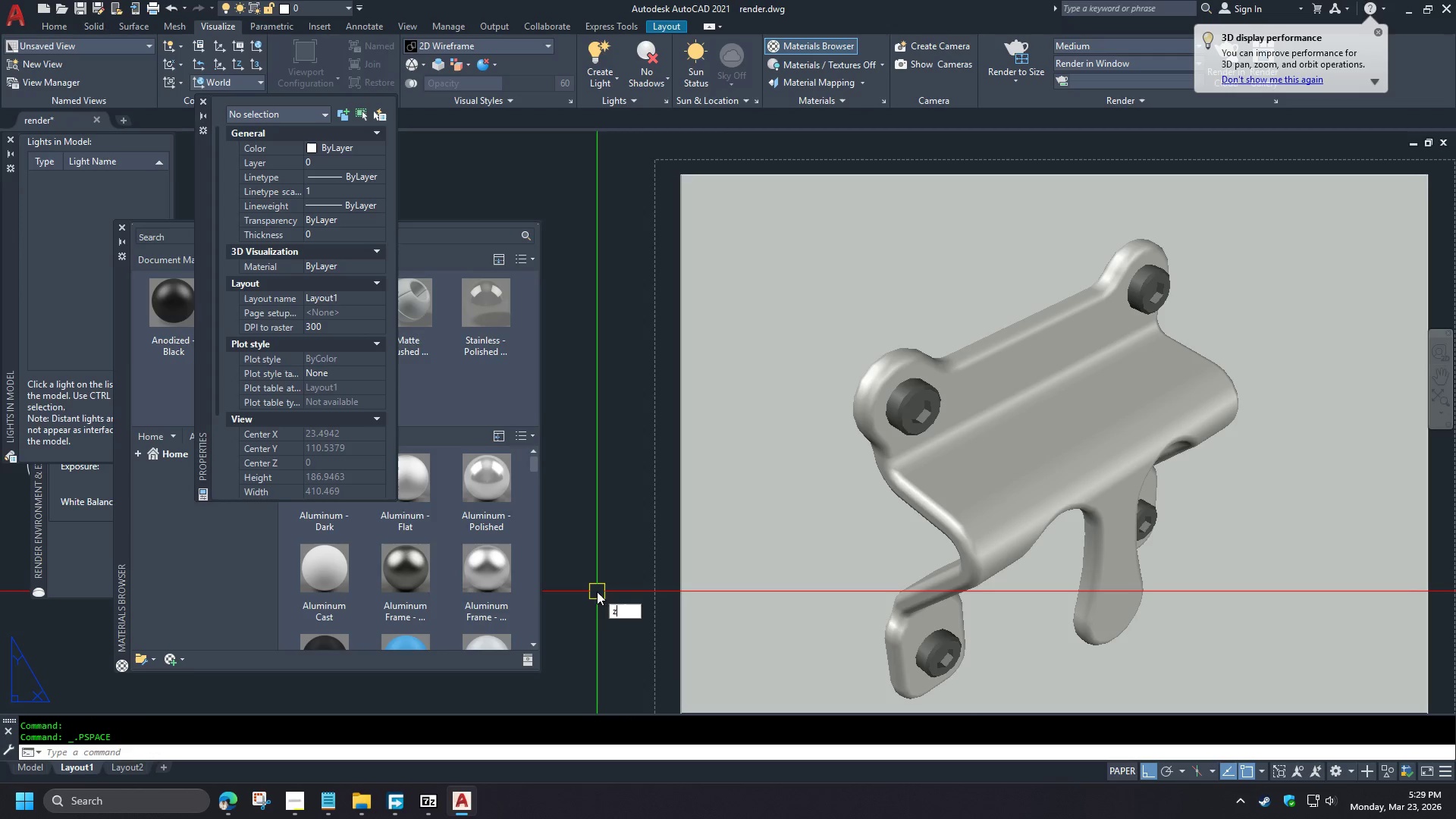 
key(E)
 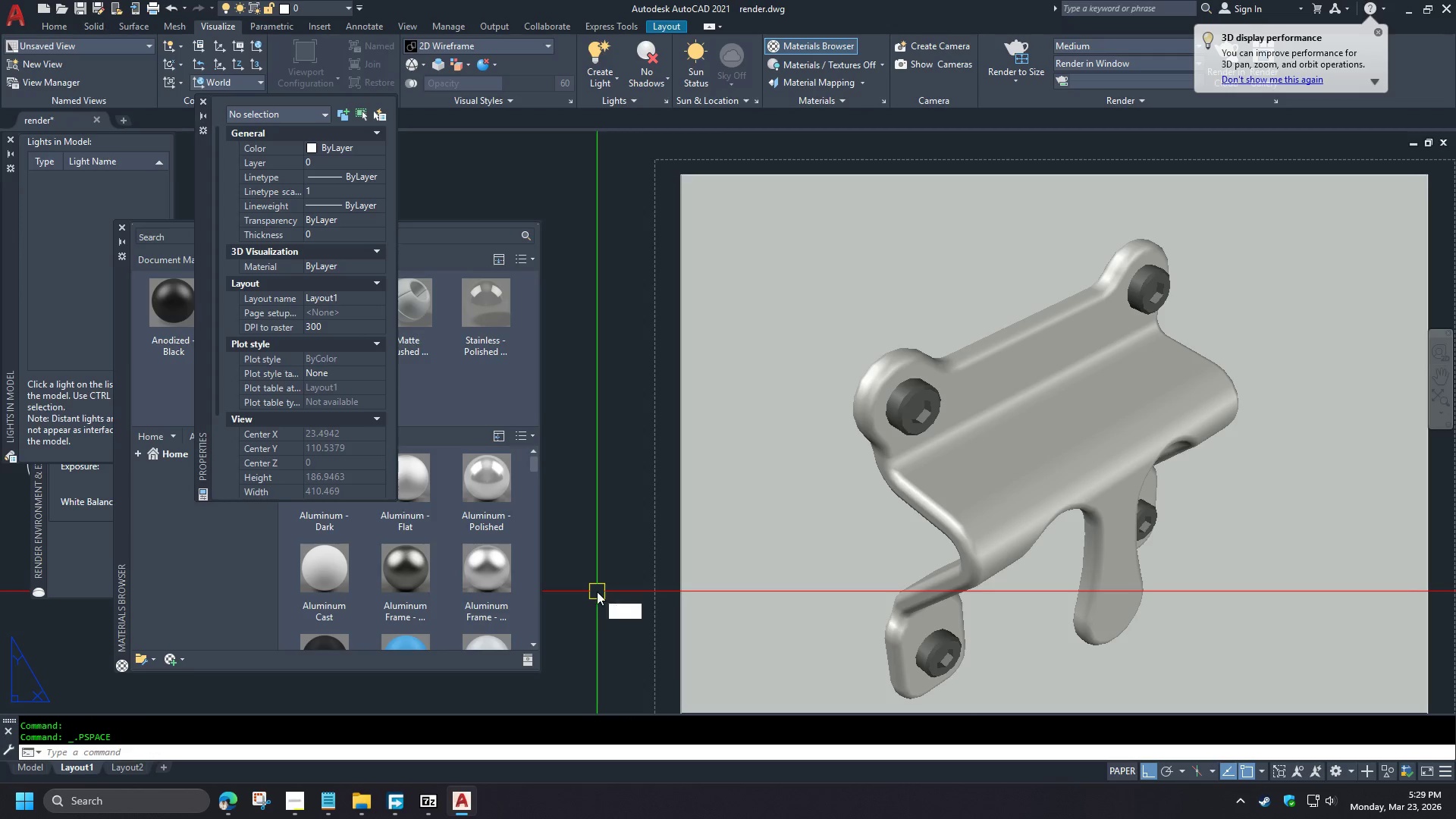 
key(Space)
 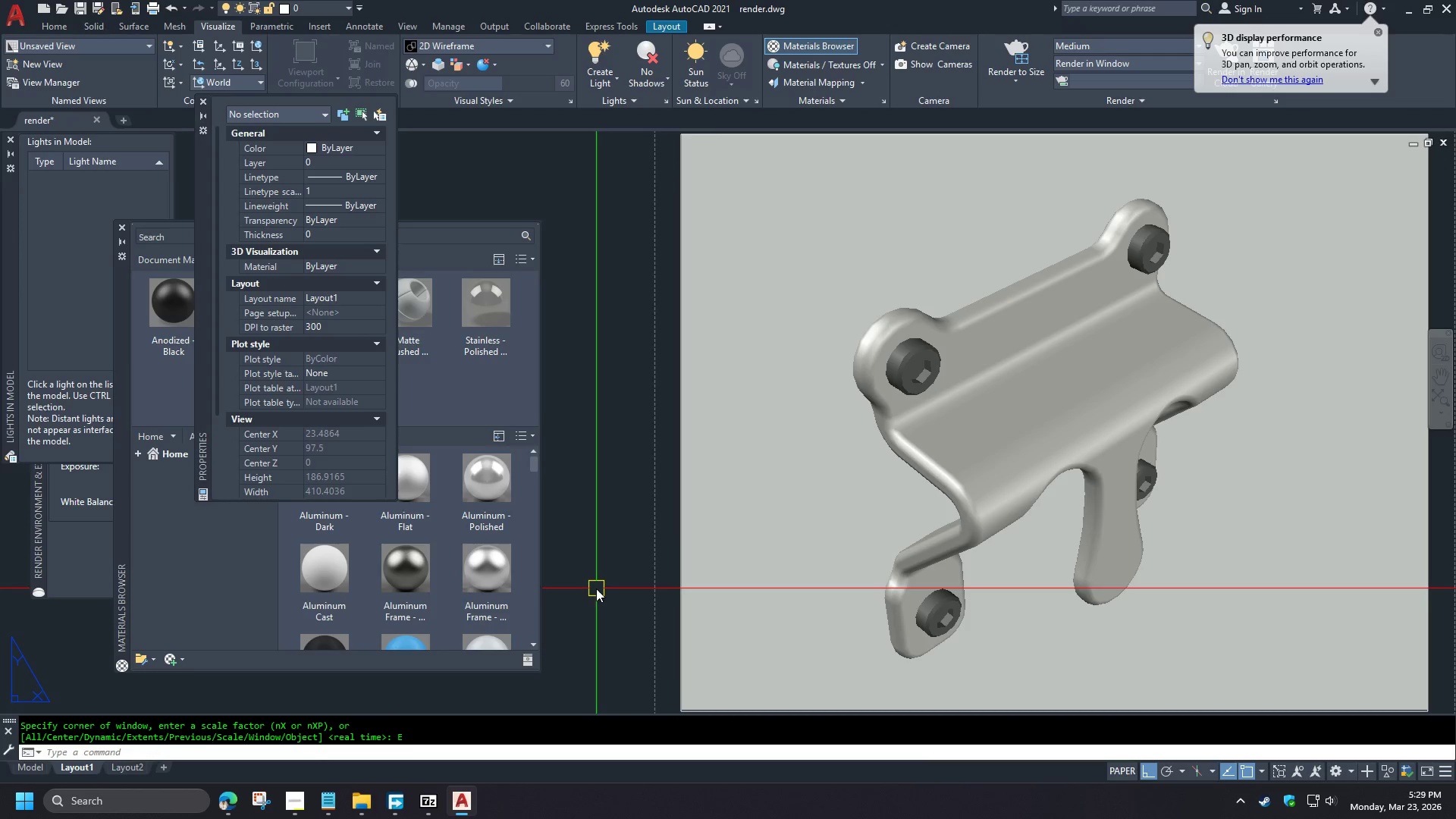 
double_click([596, 588])
 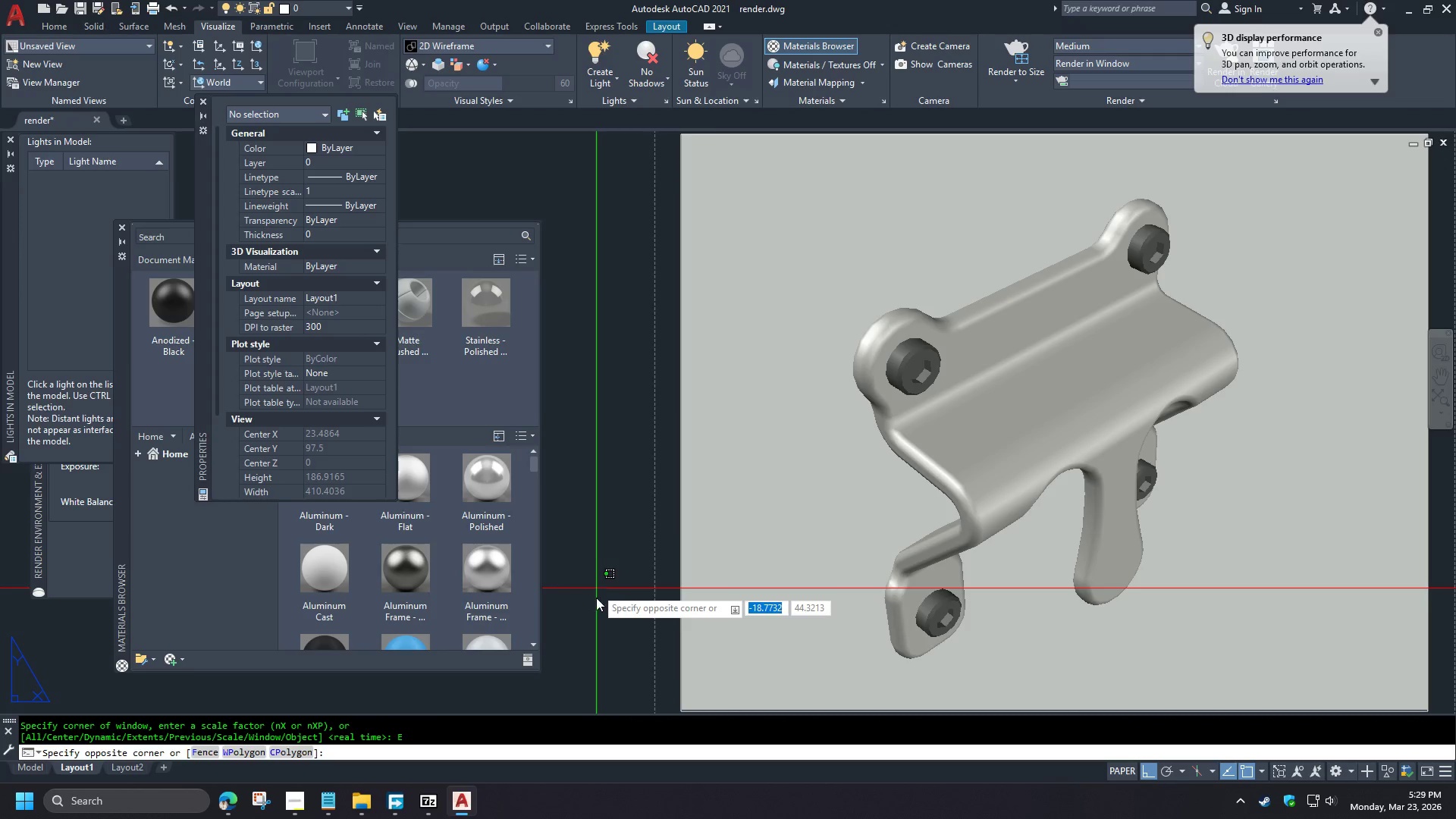 
triple_click([597, 598])
 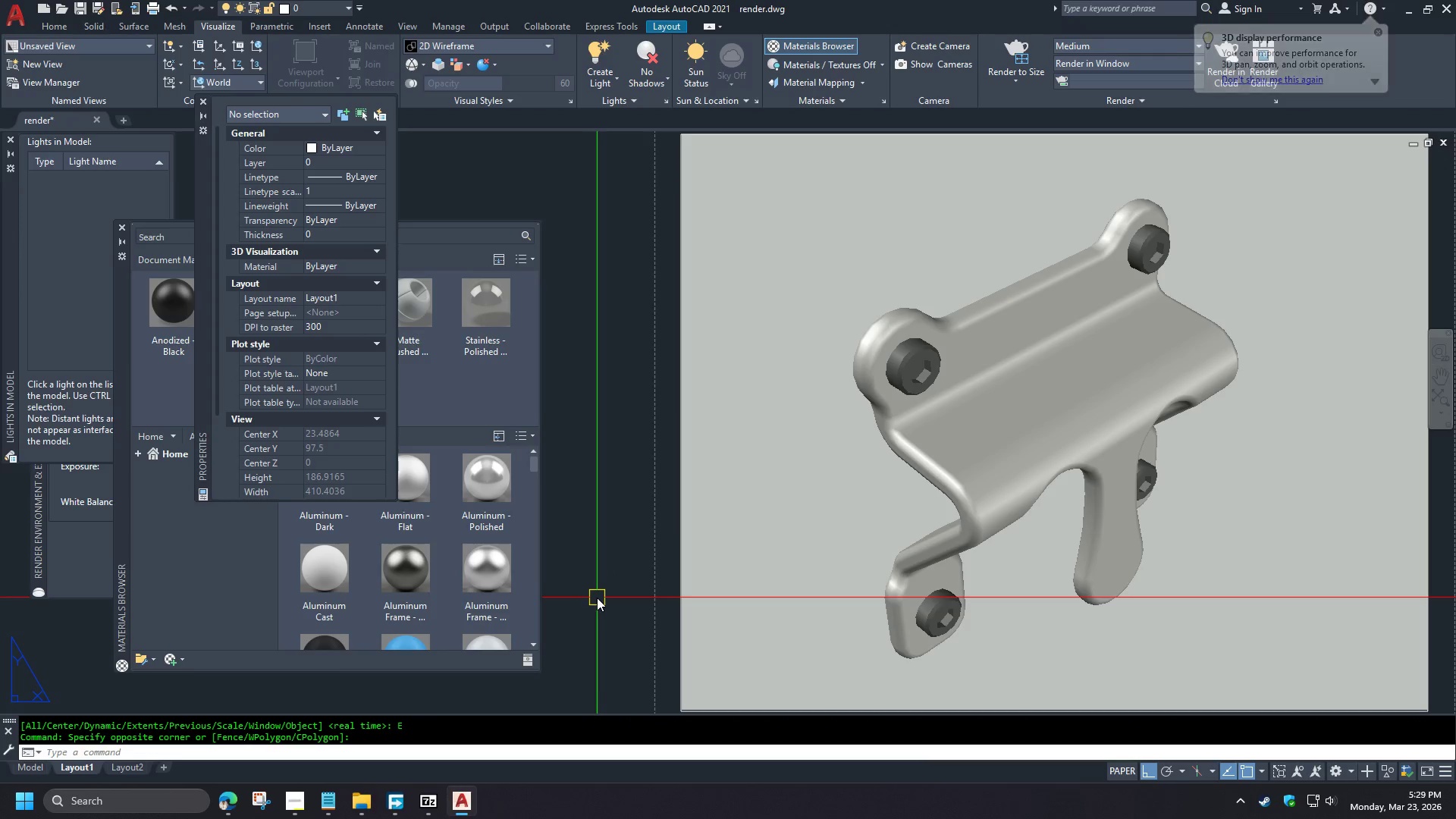 
key(Z)
 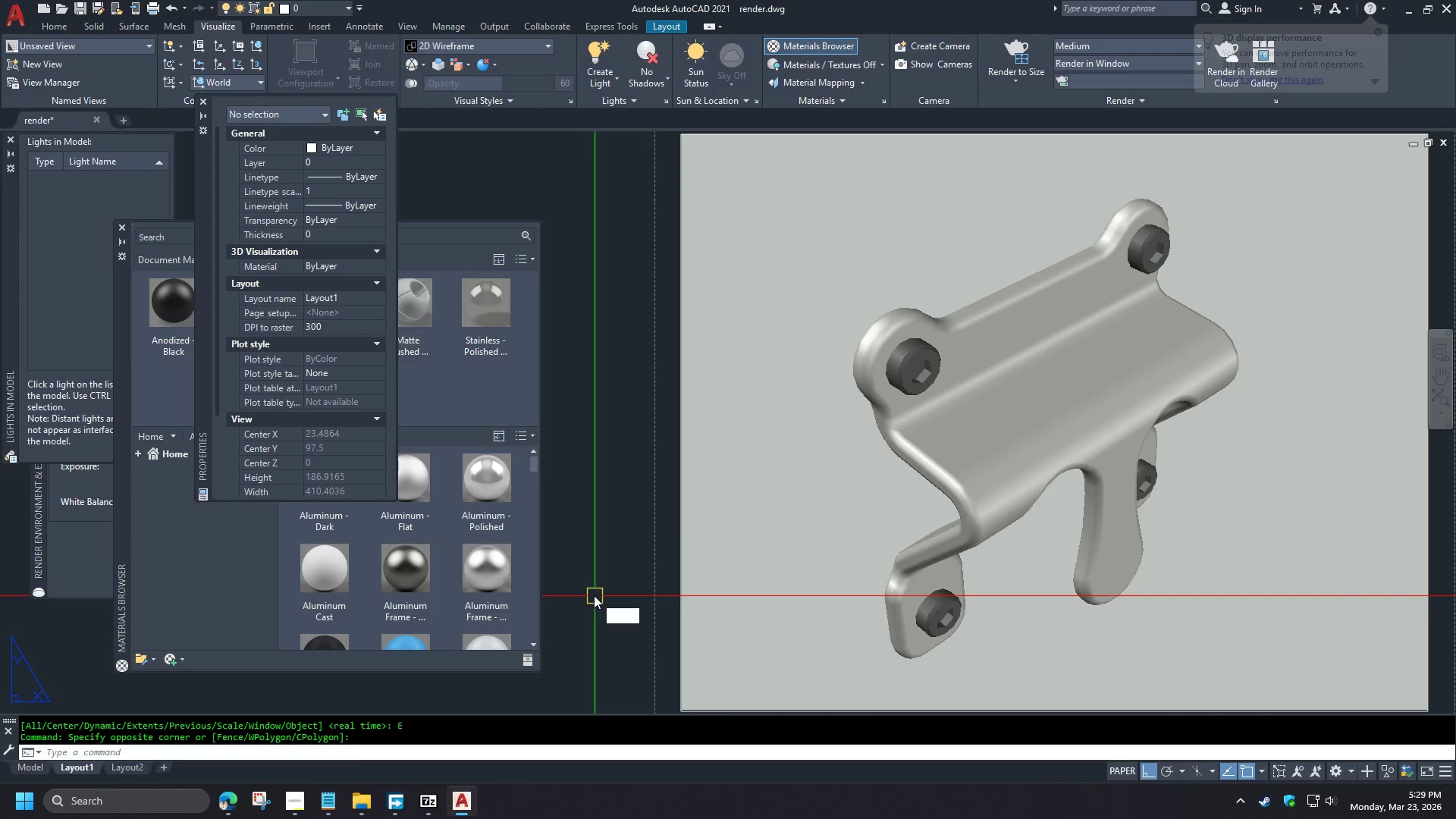 
key(Space)
 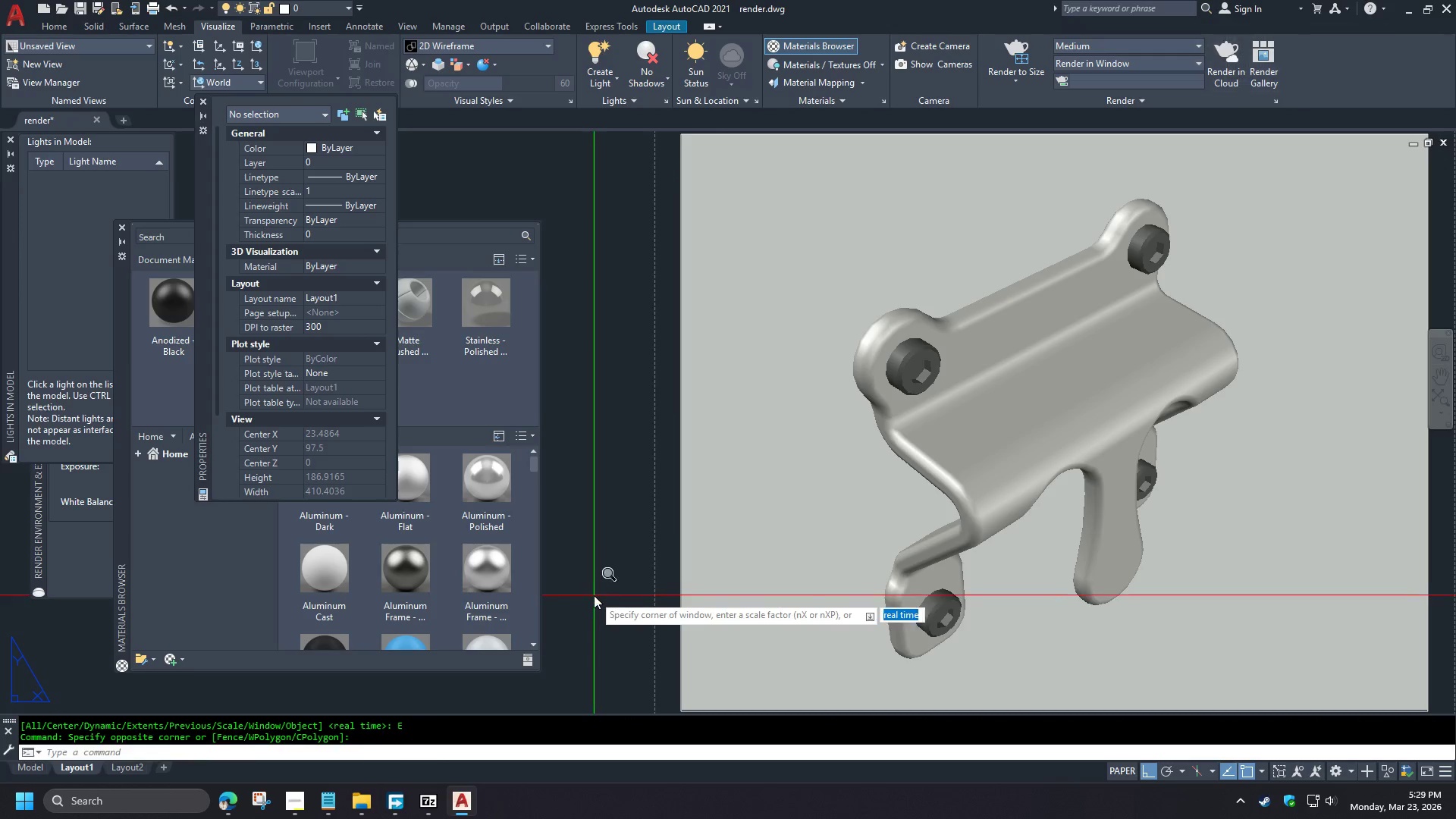 
key(E)
 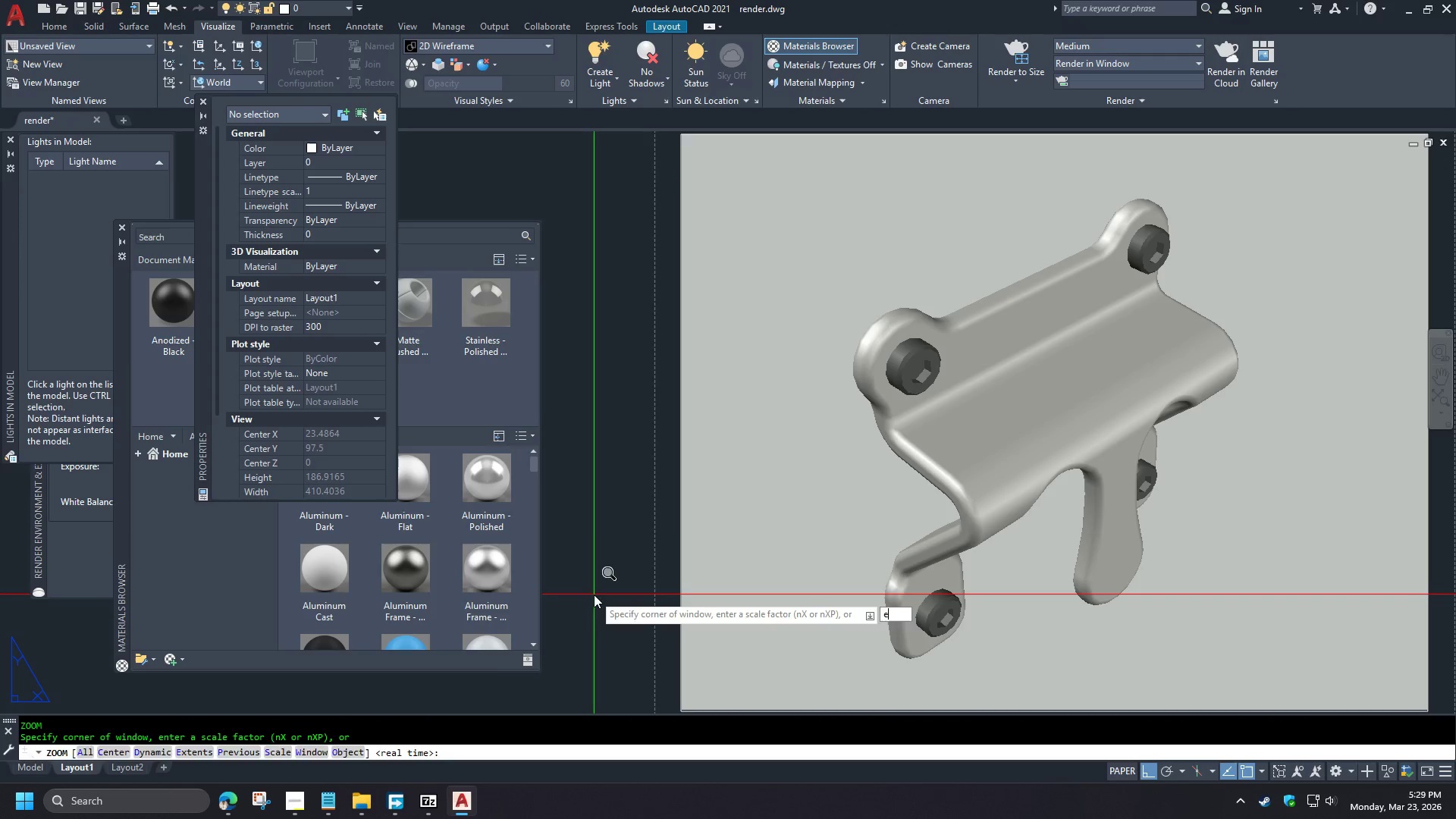 
key(Space)
 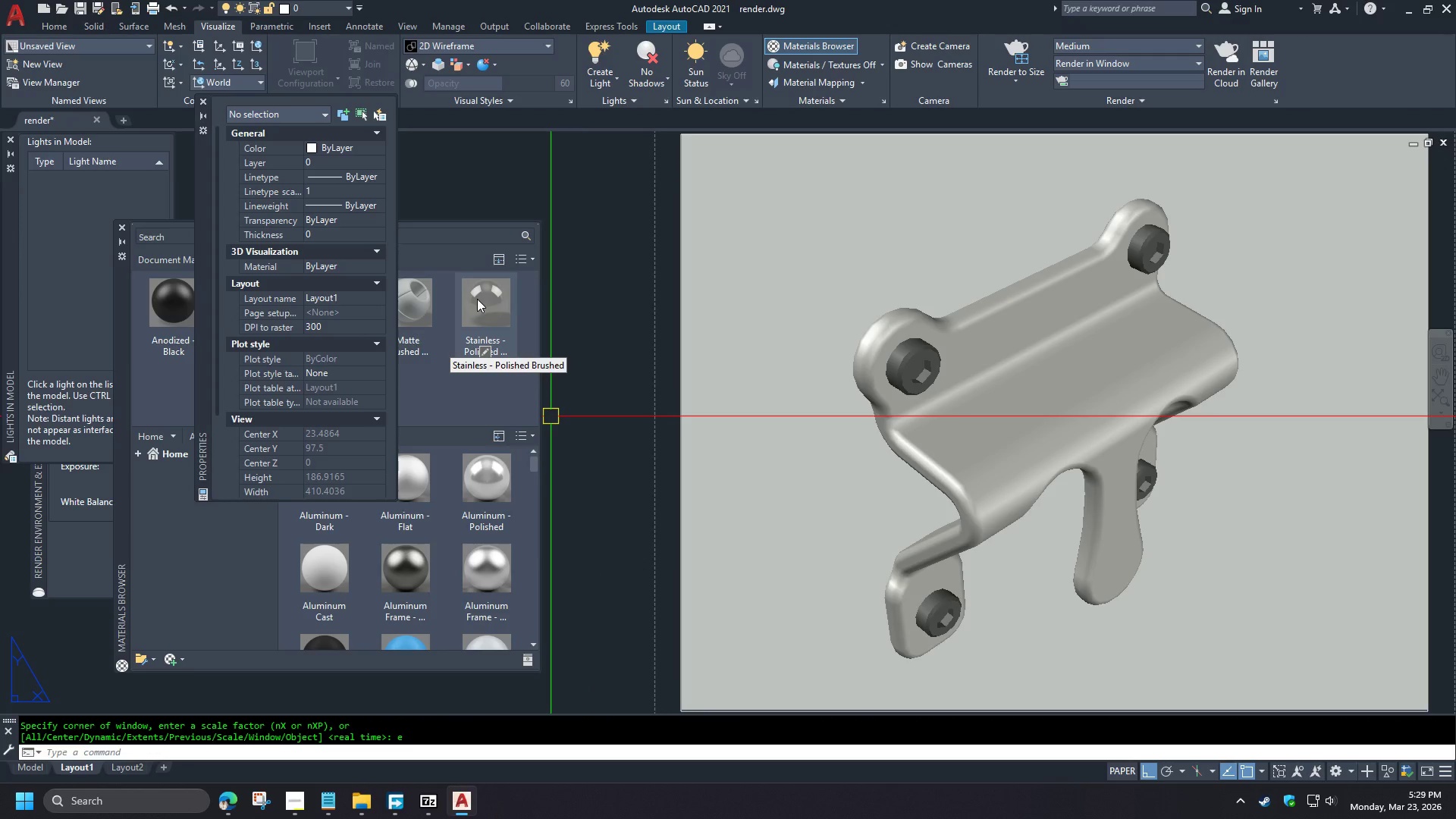 
left_click([485, 357])
 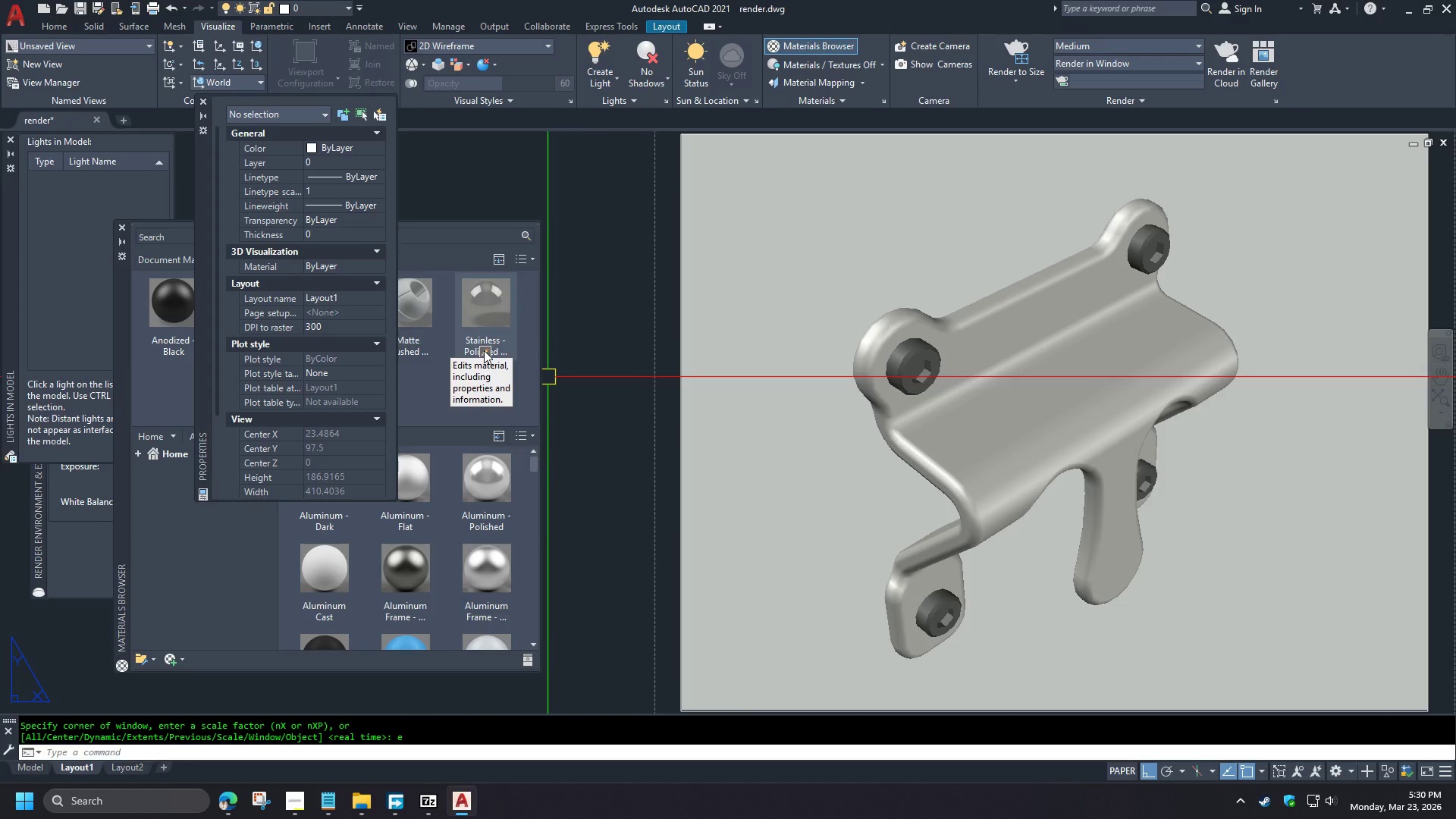 
double_click([834, 364])
 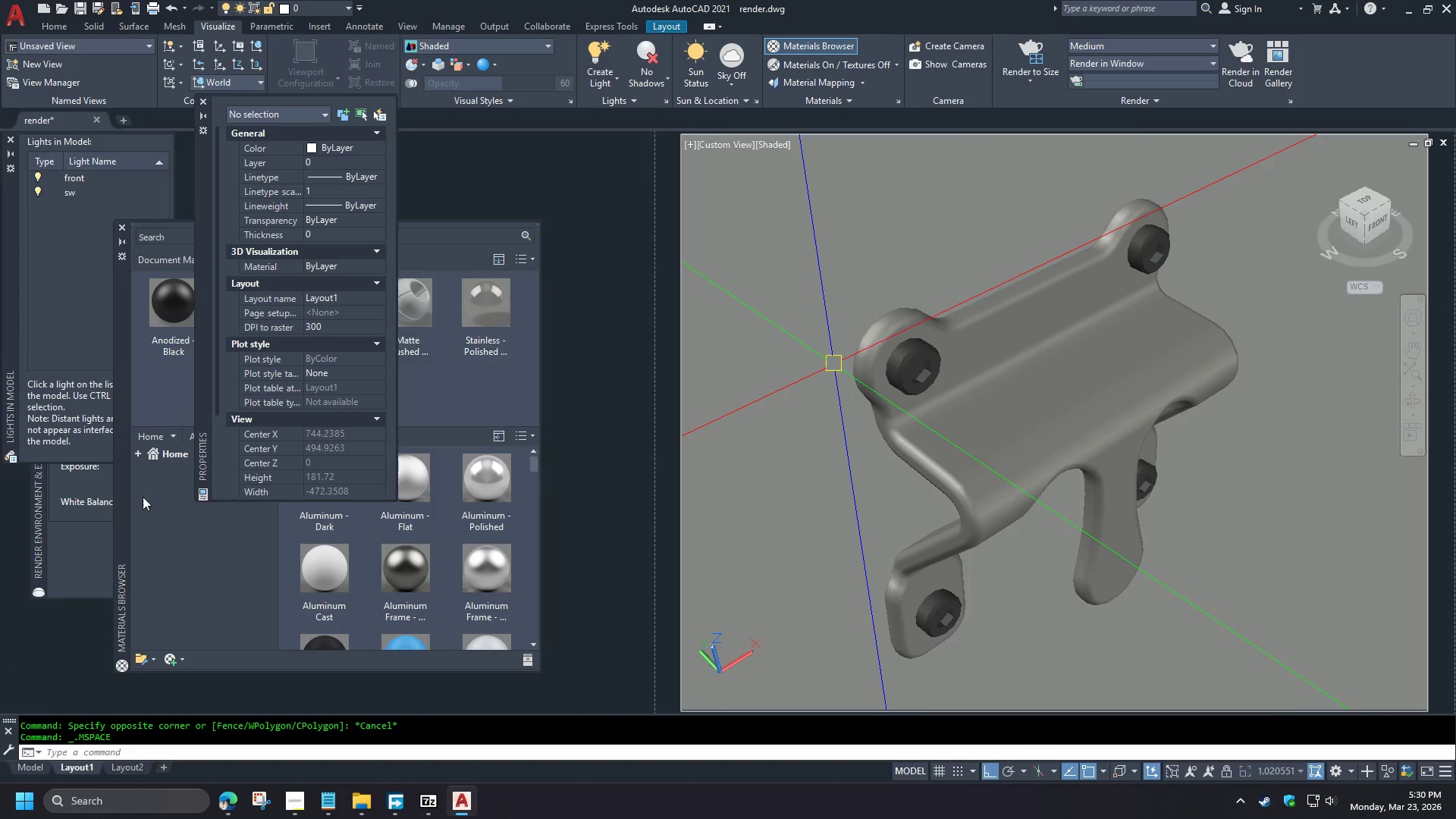 
left_click([86, 545])
 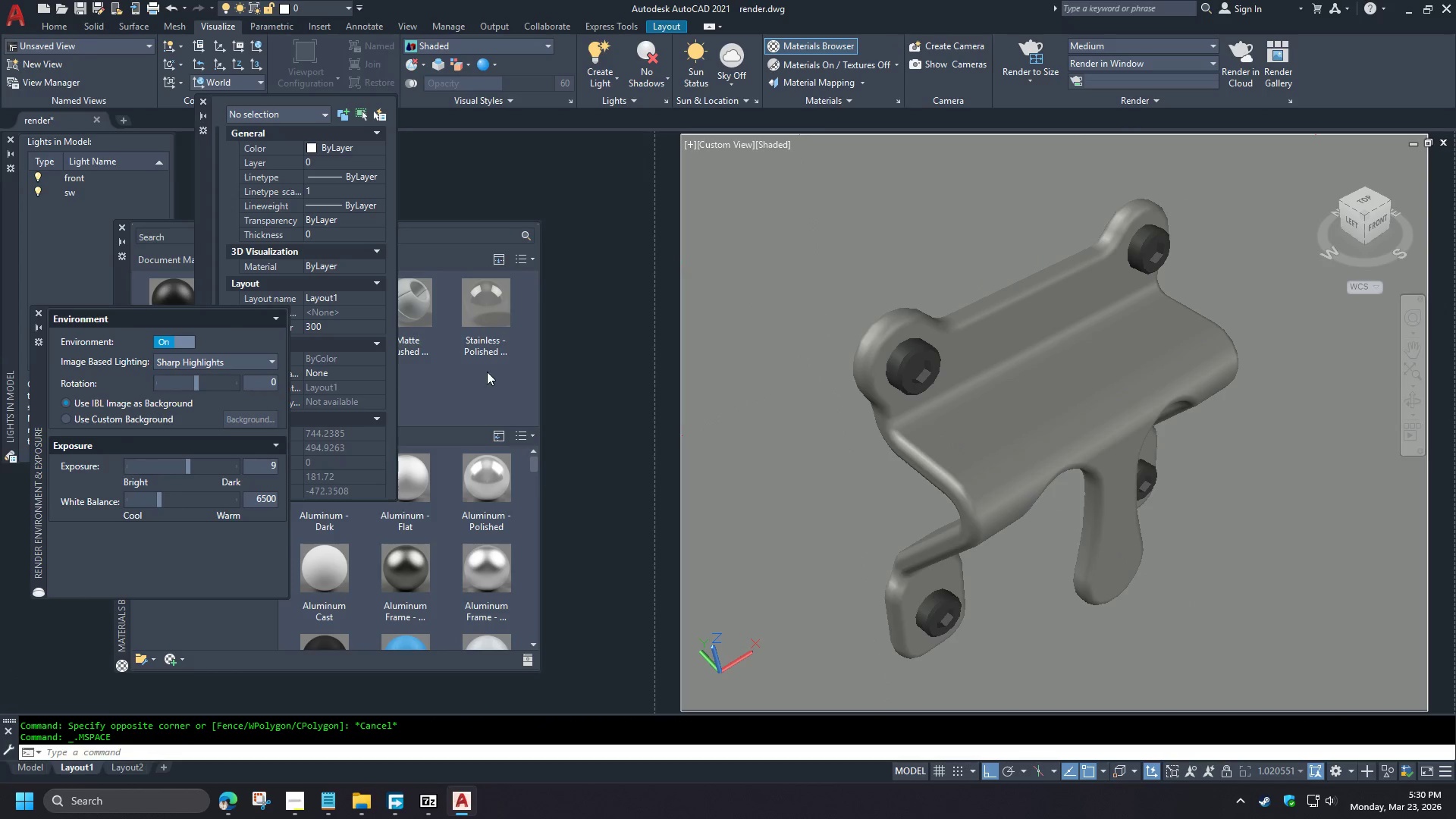 
left_click([482, 352])
 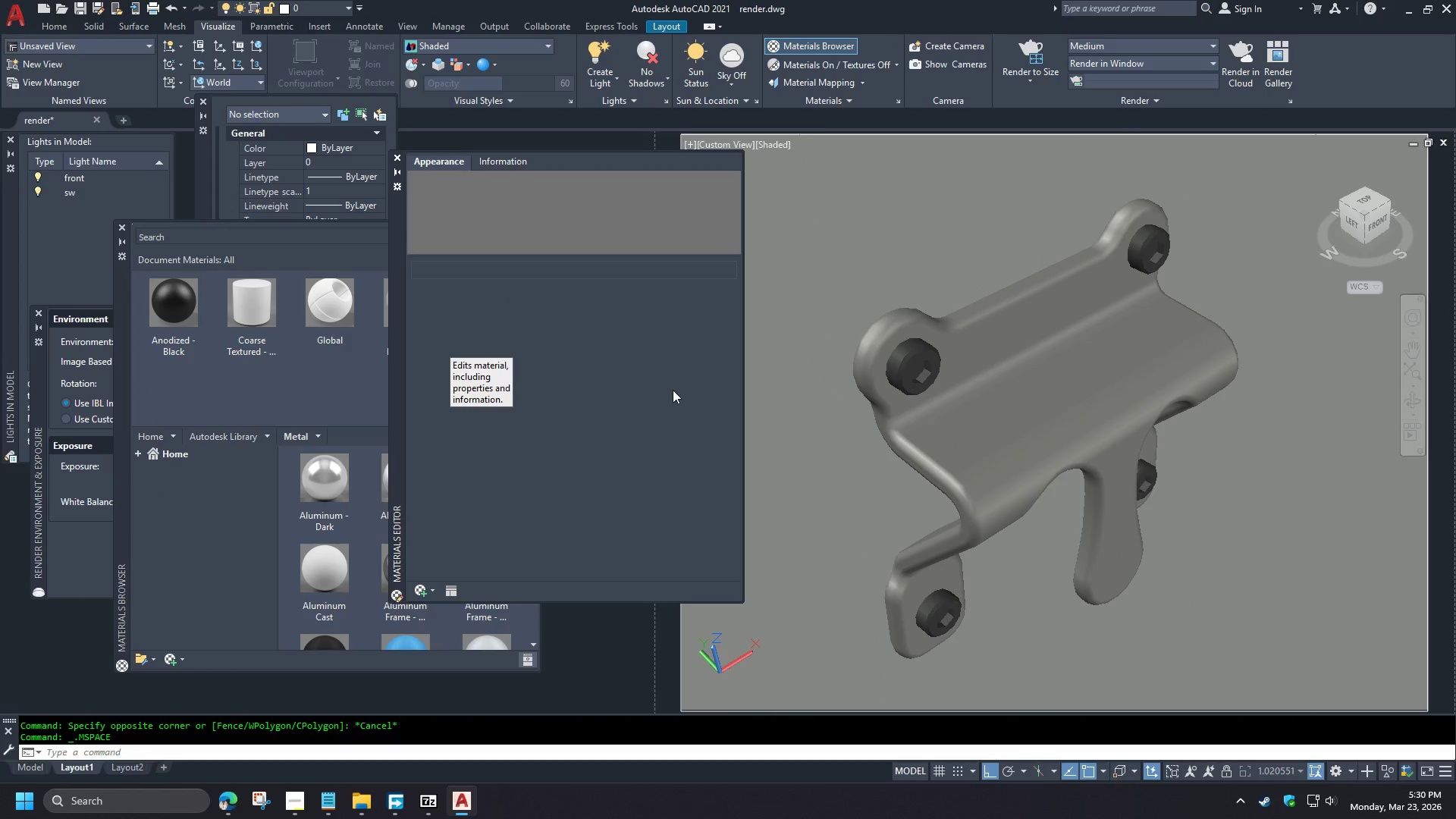 
mouse_move([506, 365])
 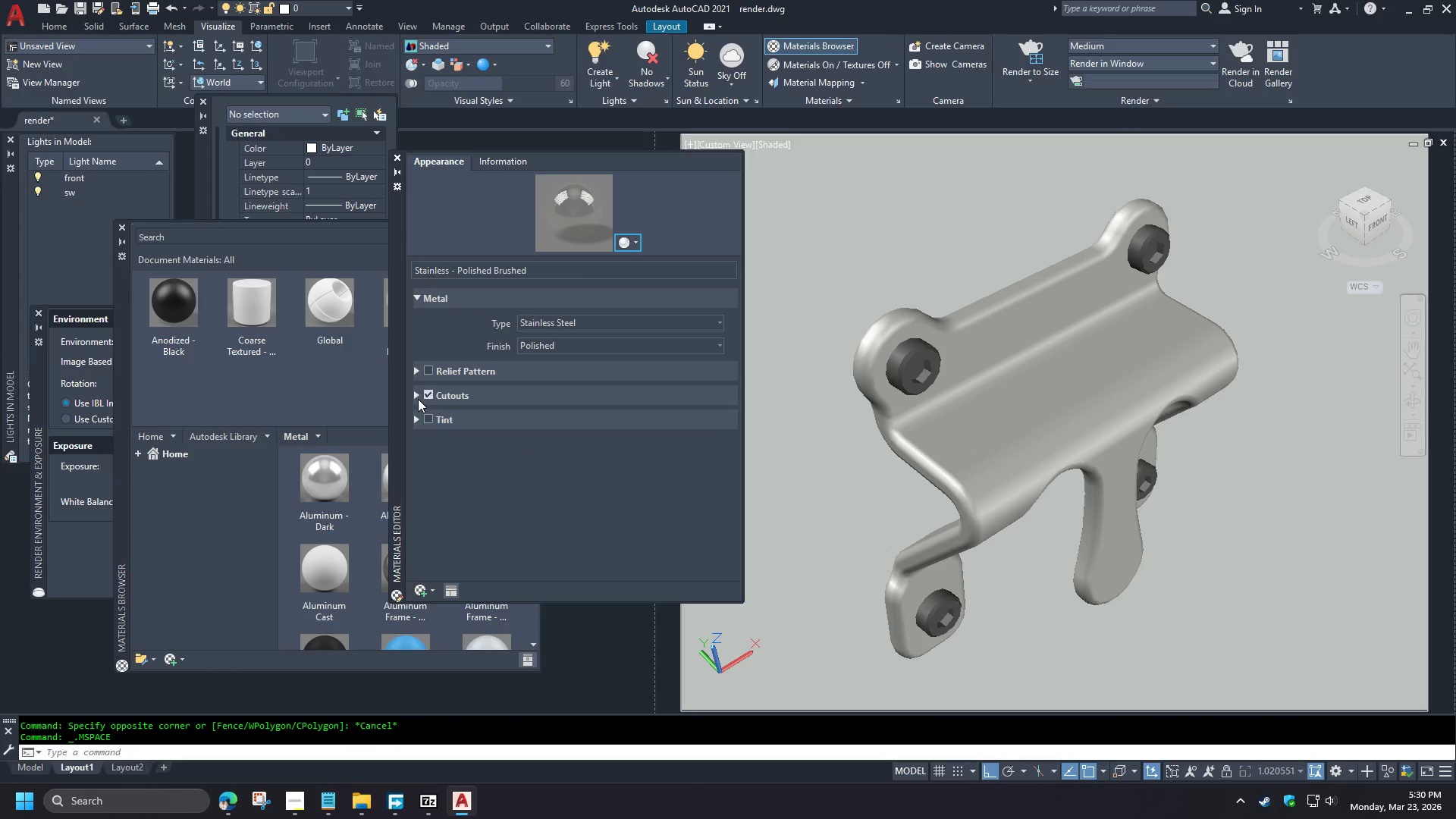 
left_click([416, 395])
 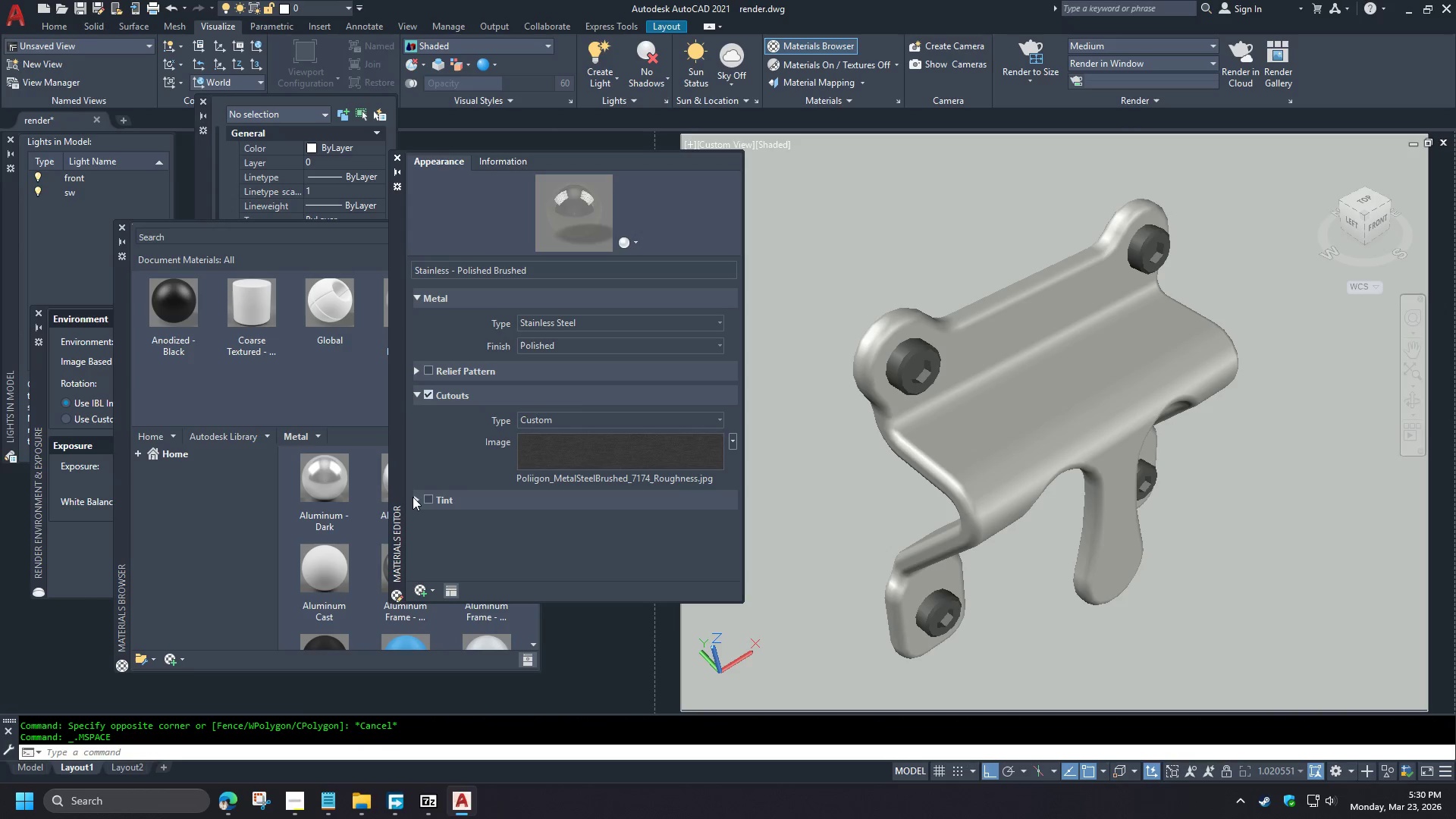 
left_click([413, 500])
 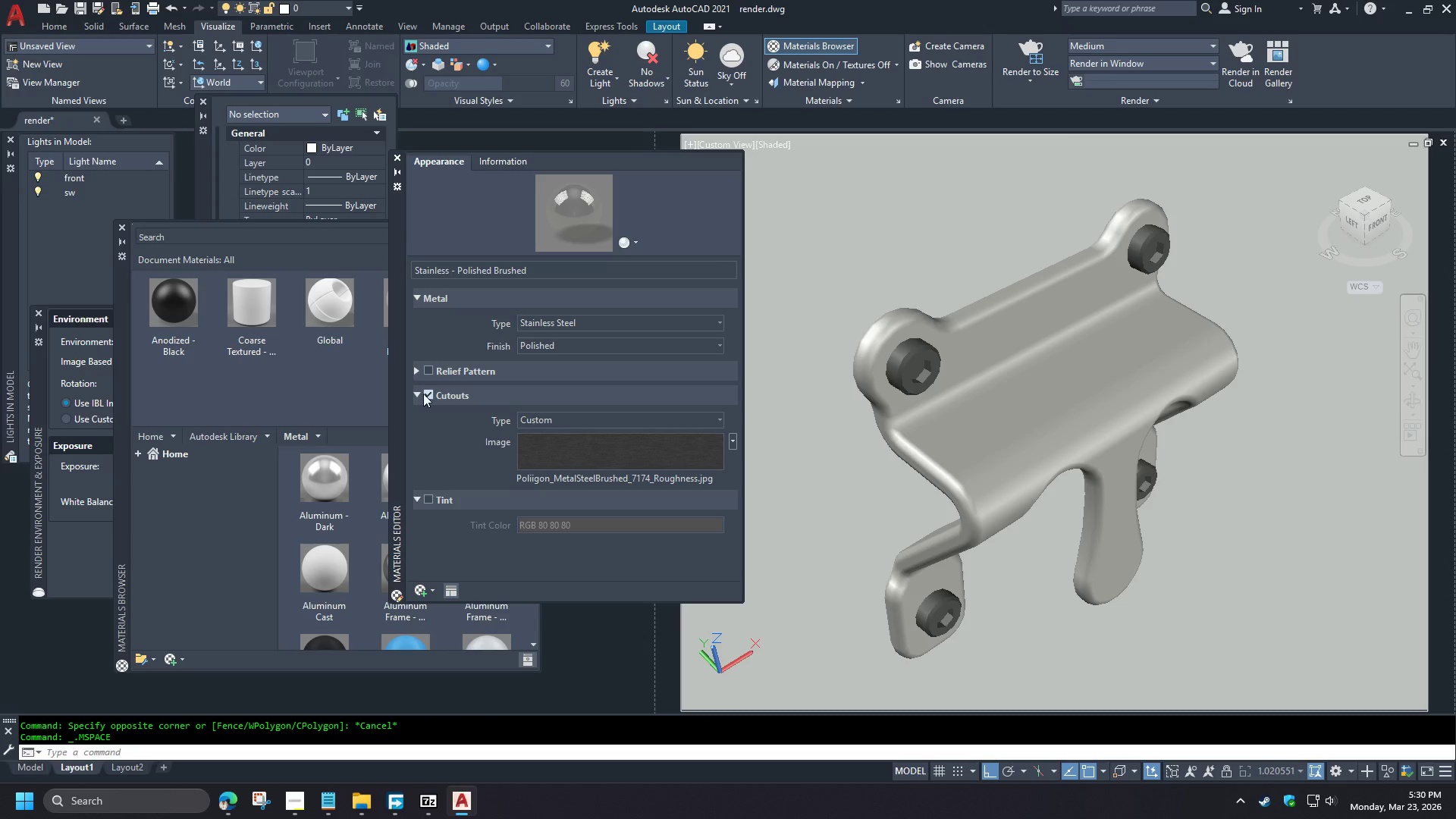 
left_click([417, 372])
 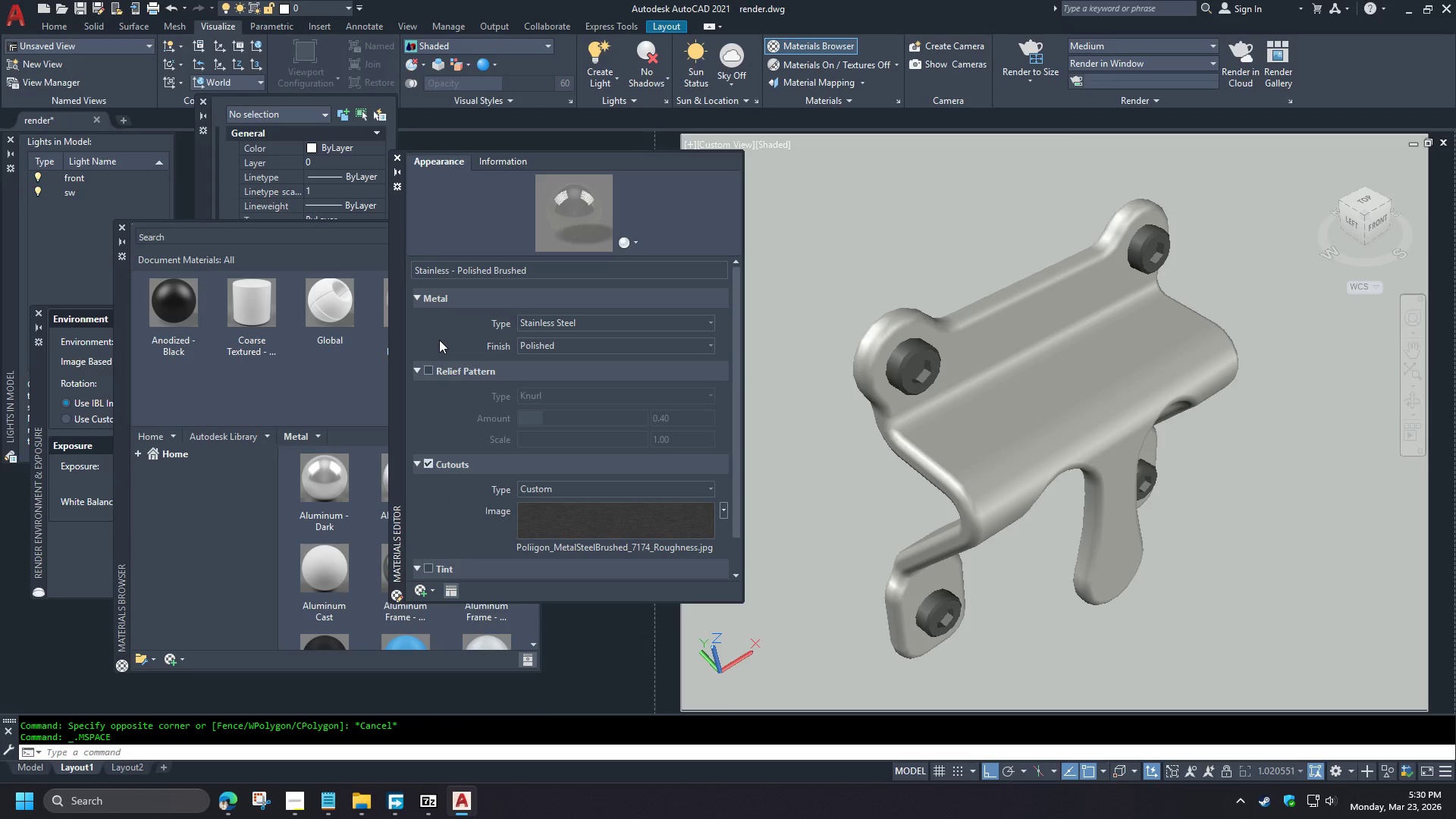 
left_click([441, 328])
 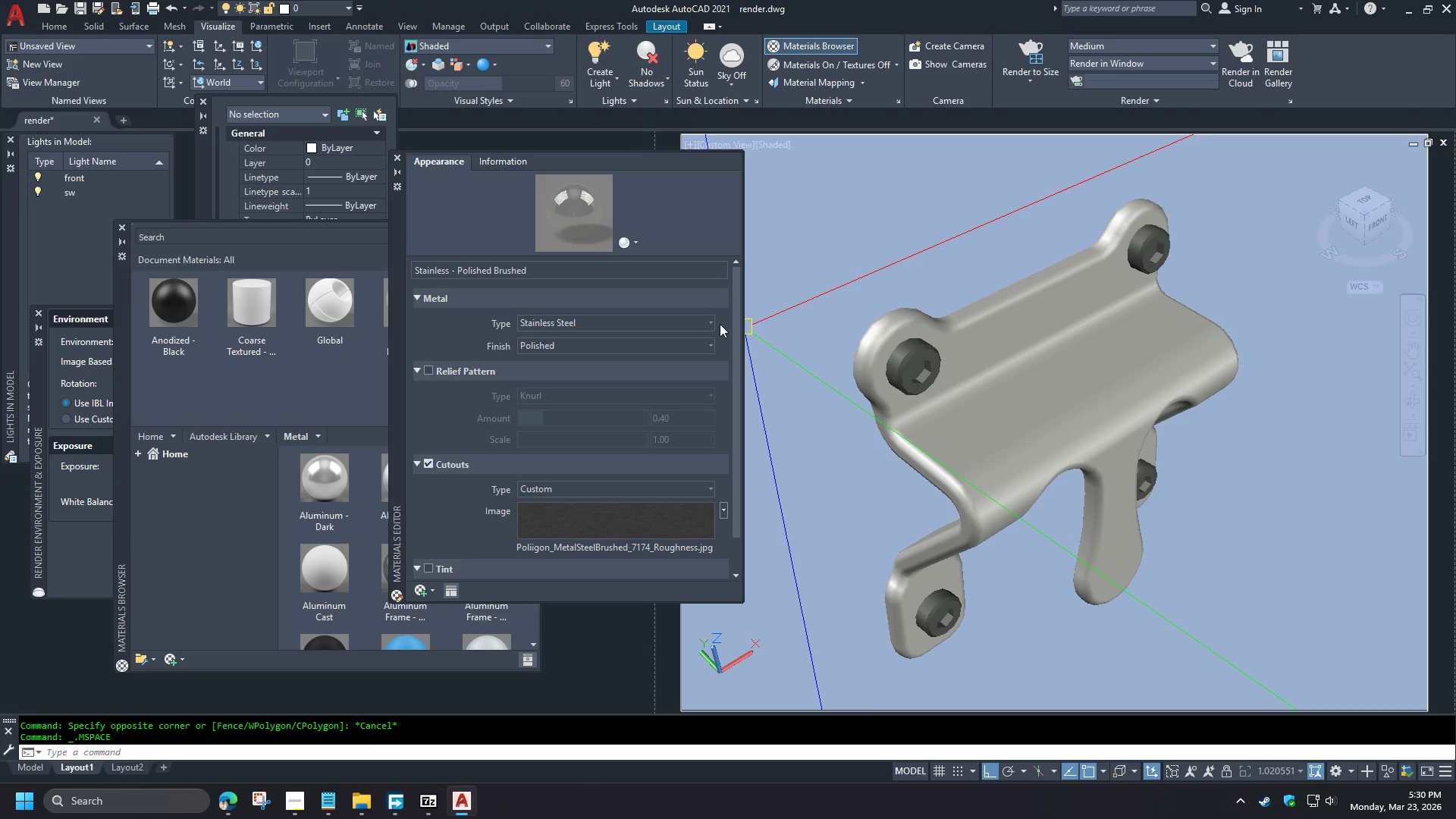 
left_click([711, 324])
 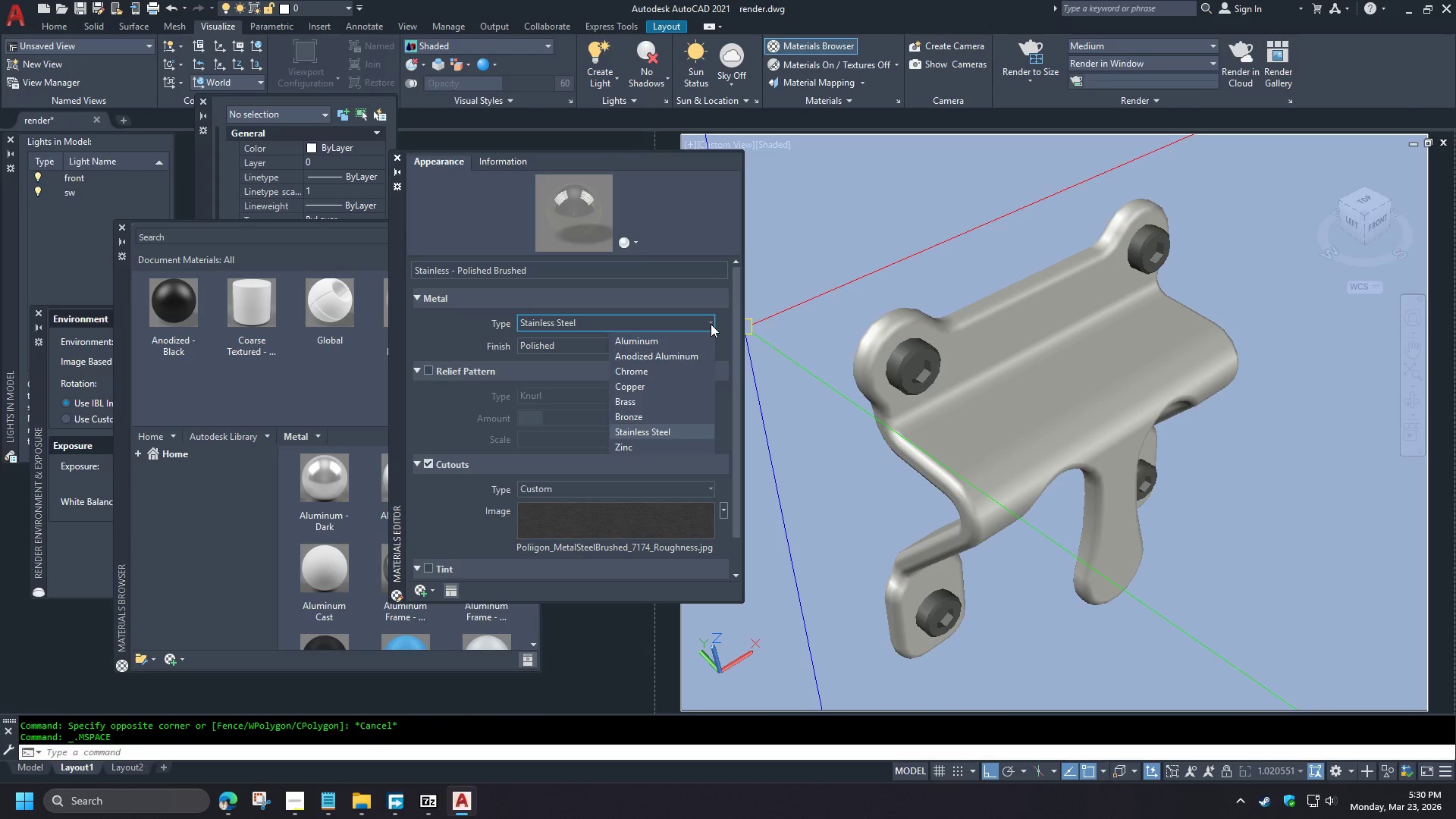 
double_click([711, 324])
 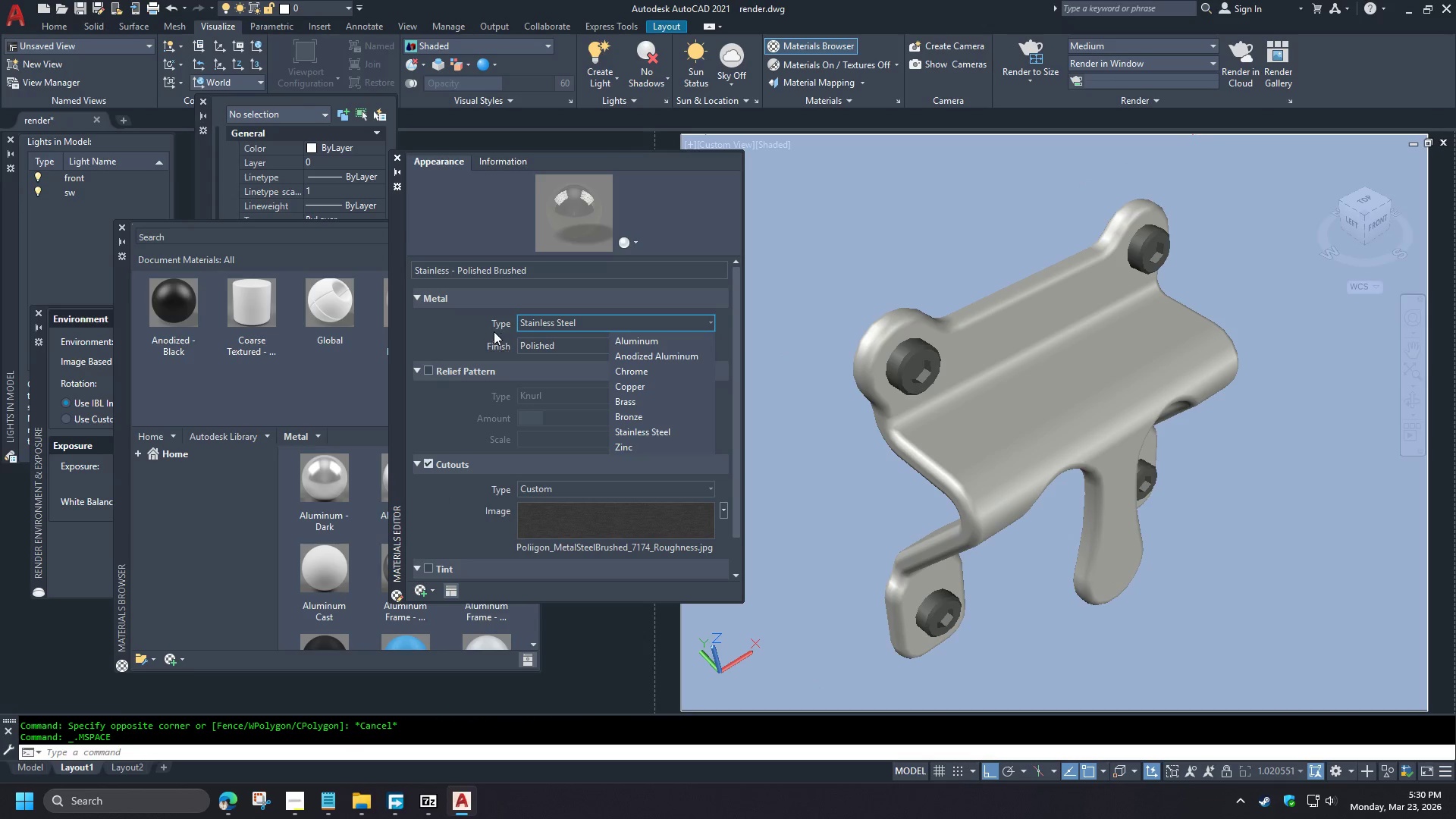 
left_click([463, 334])
 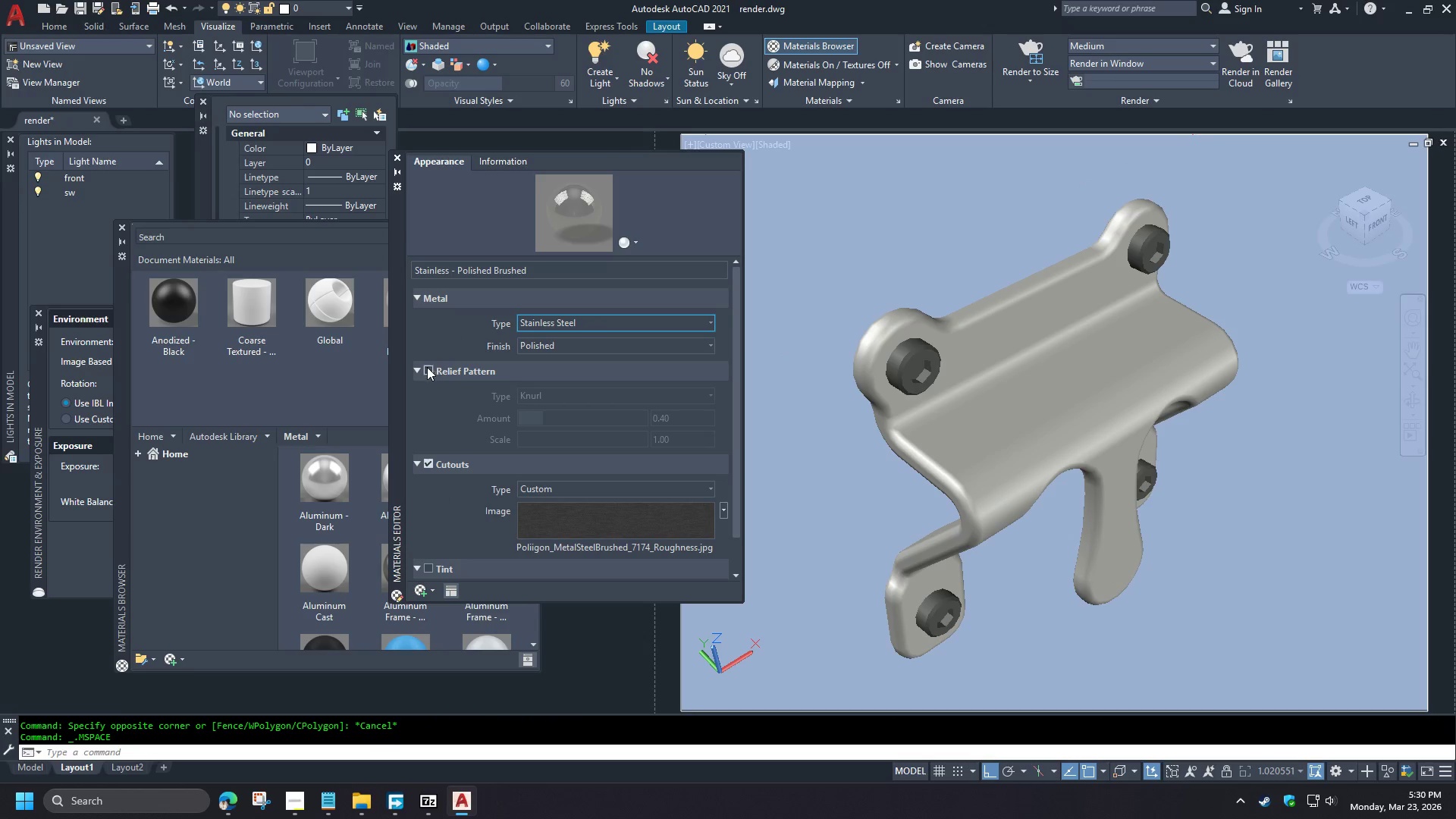 
left_click([425, 370])
 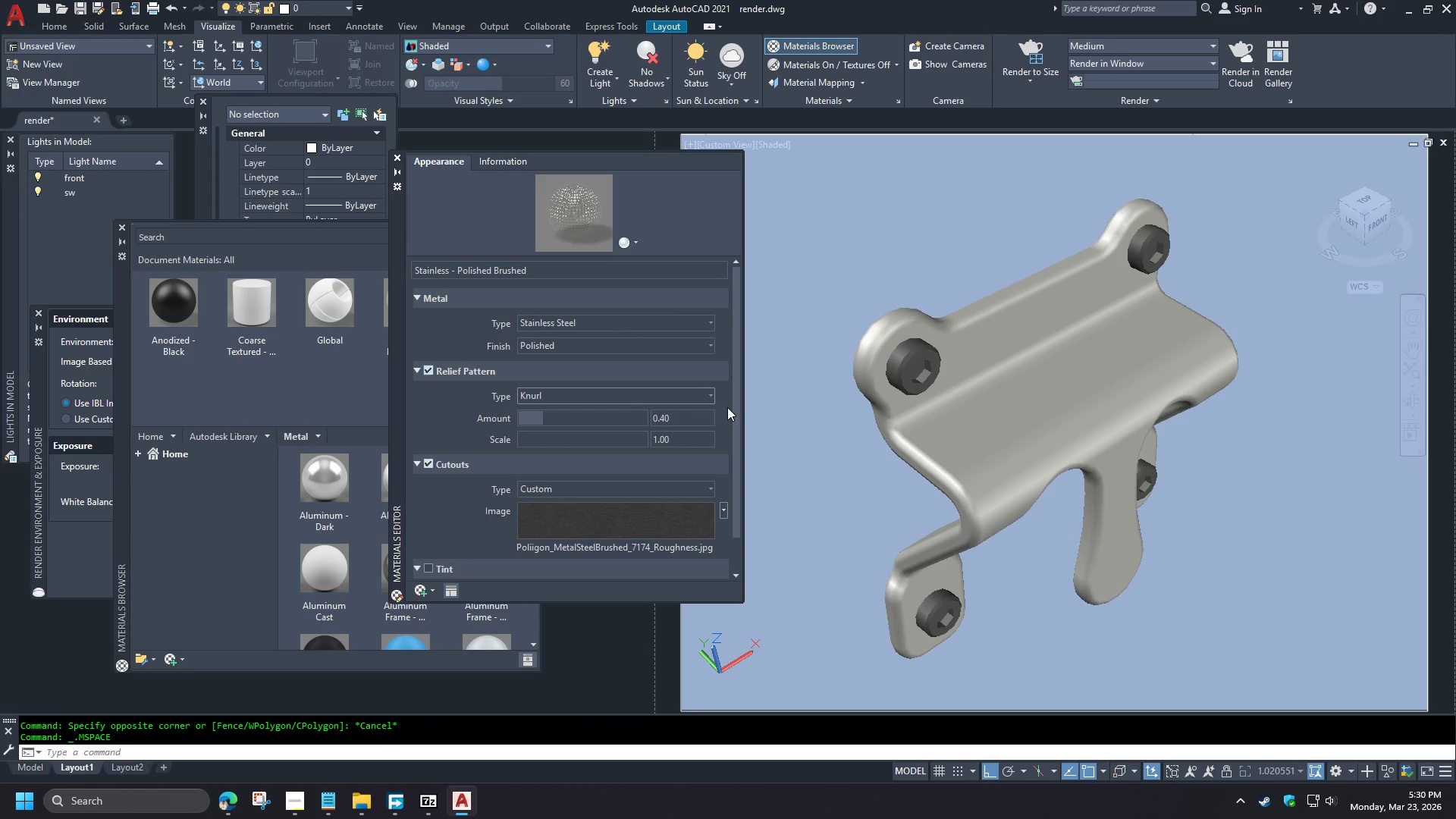 
left_click([705, 396])
 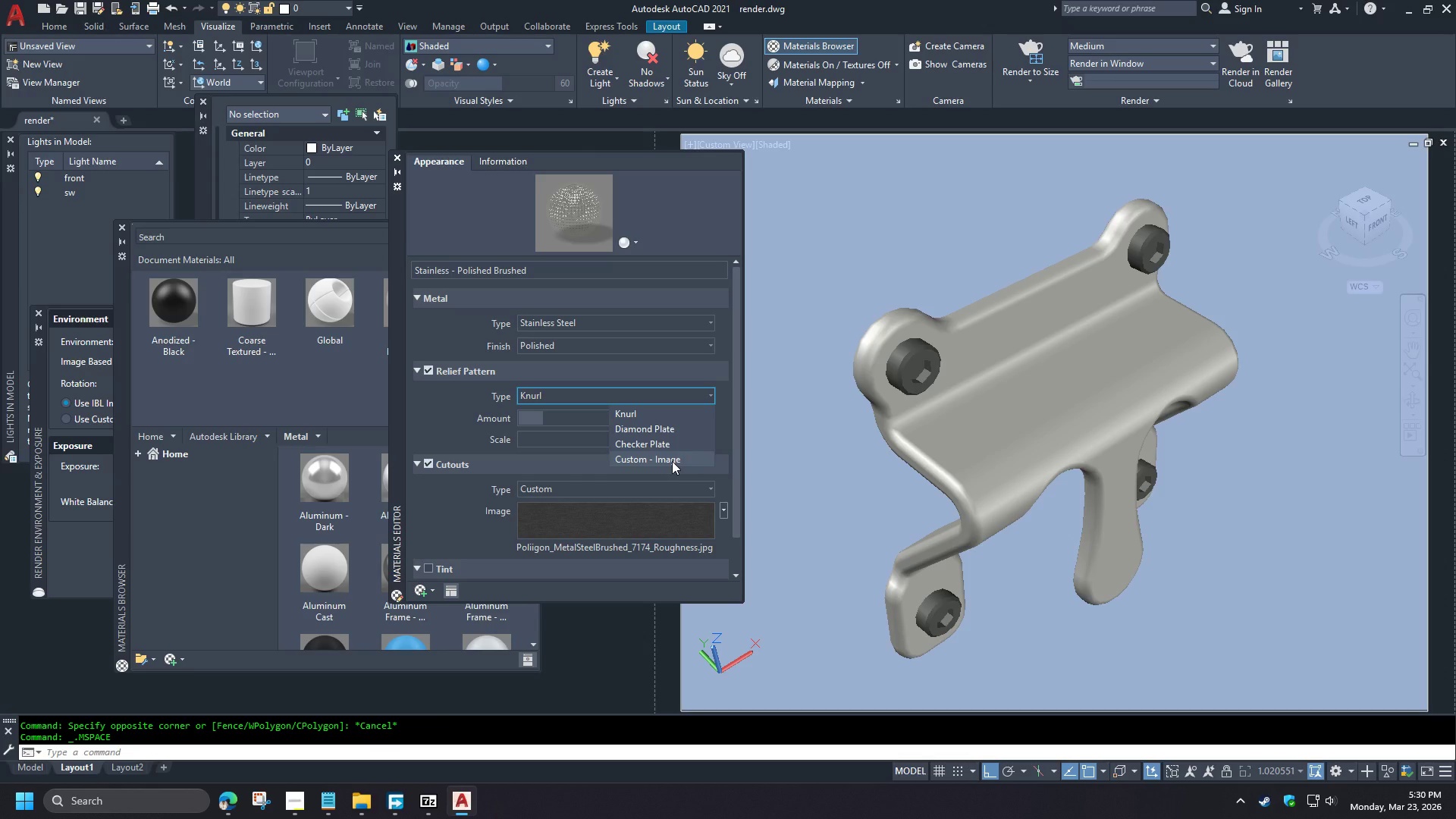 
wait(5.97)
 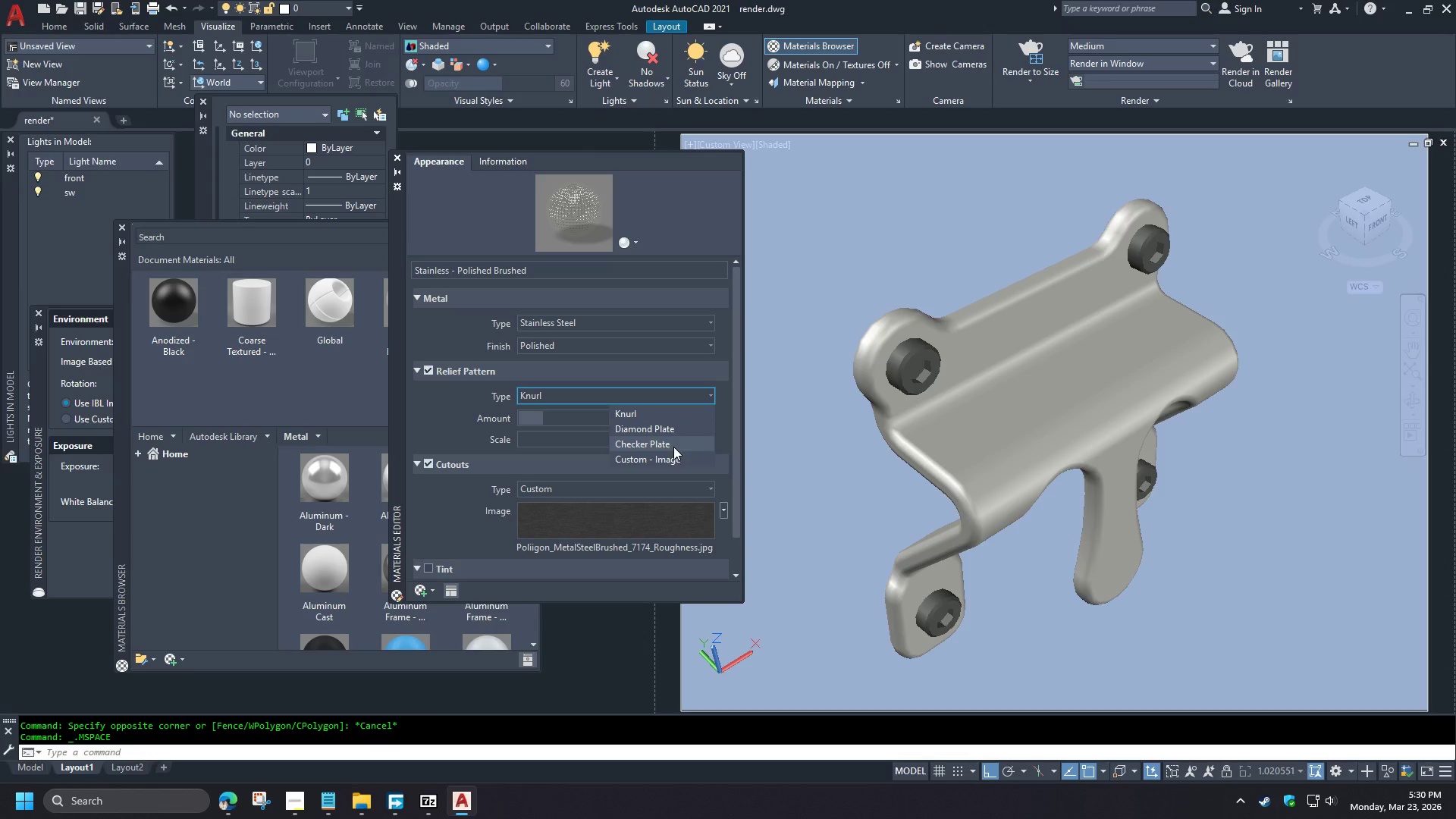 
left_click([672, 461])
 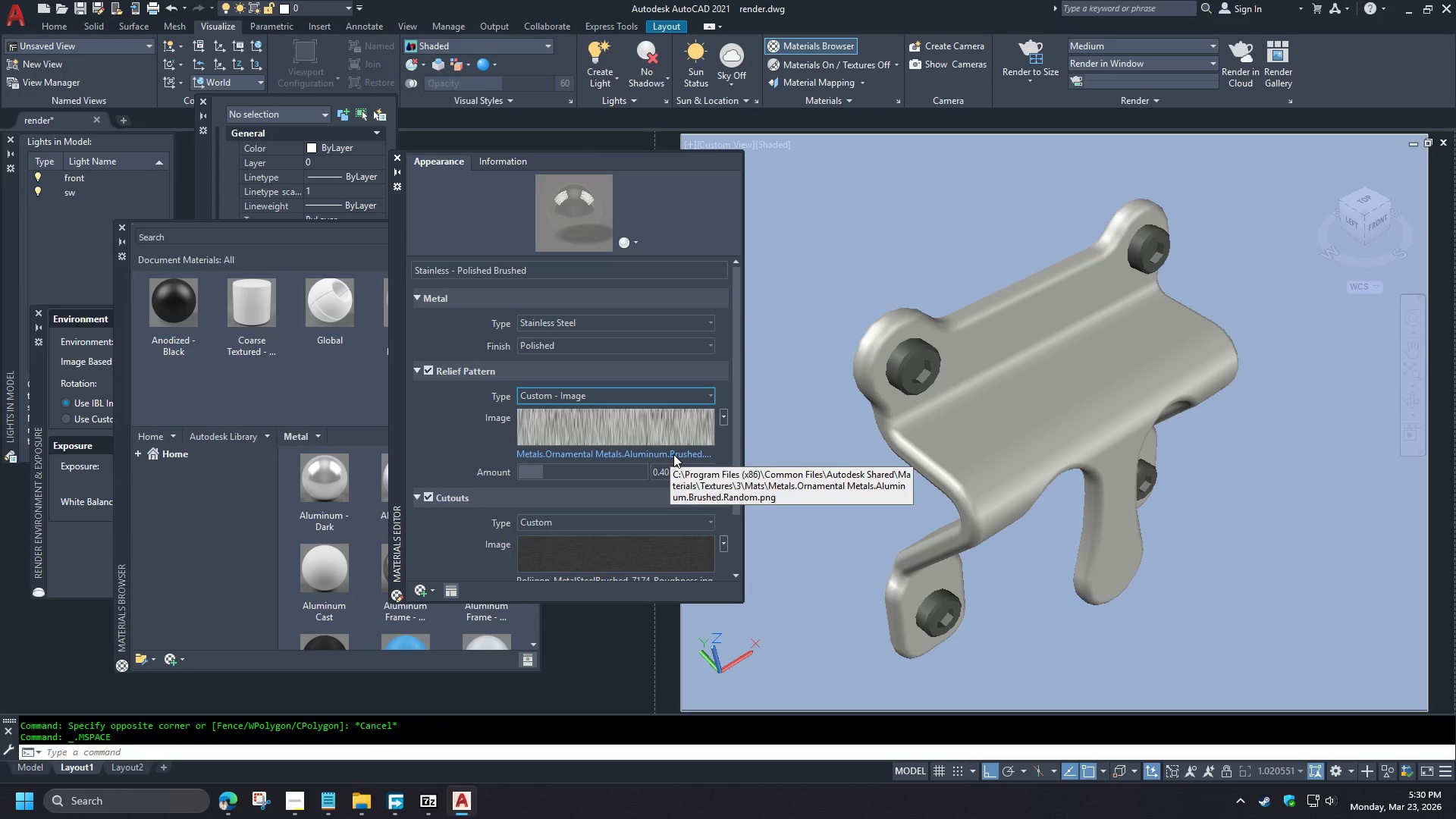 
wait(8.95)
 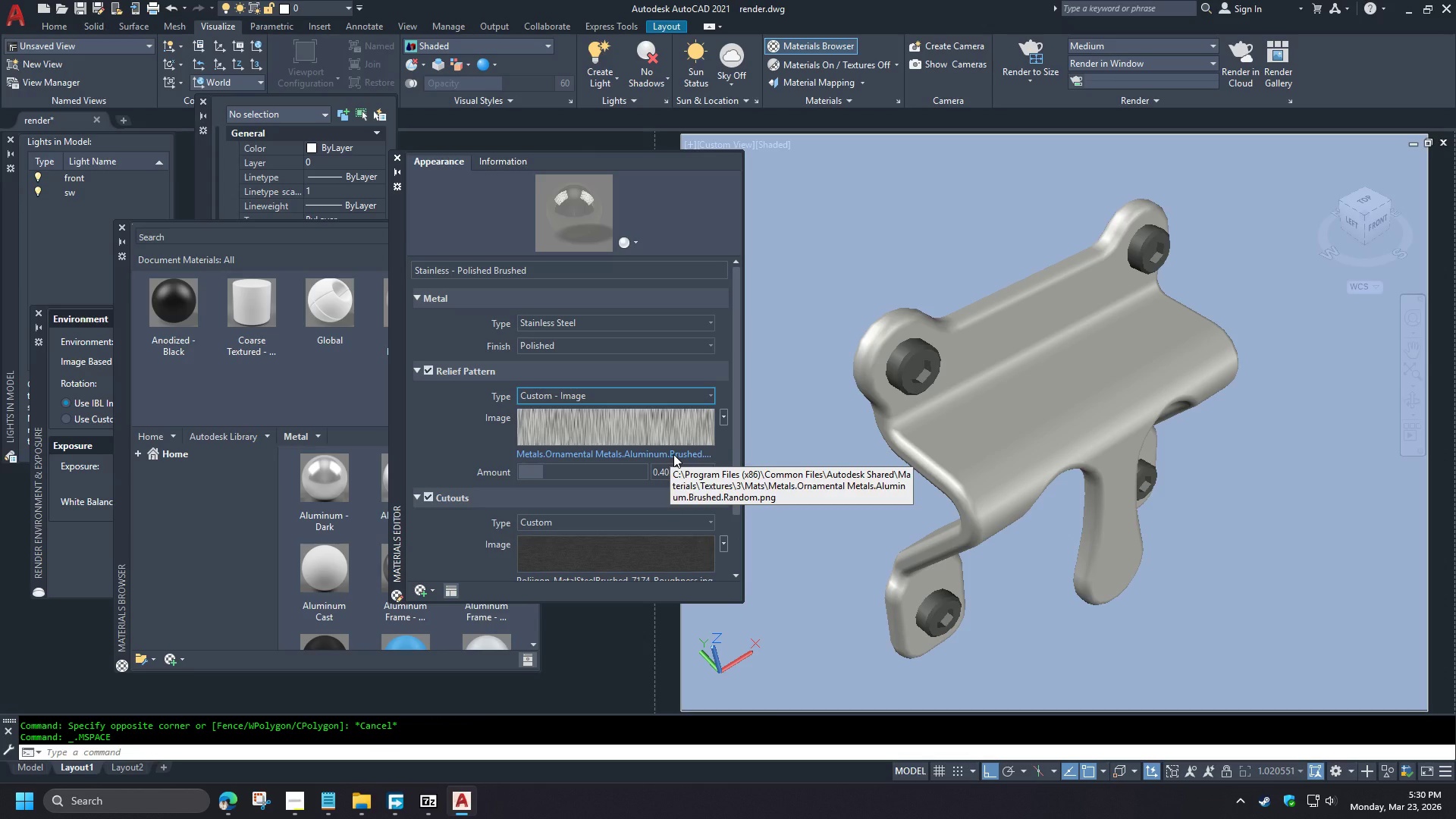 
left_click([676, 427])
 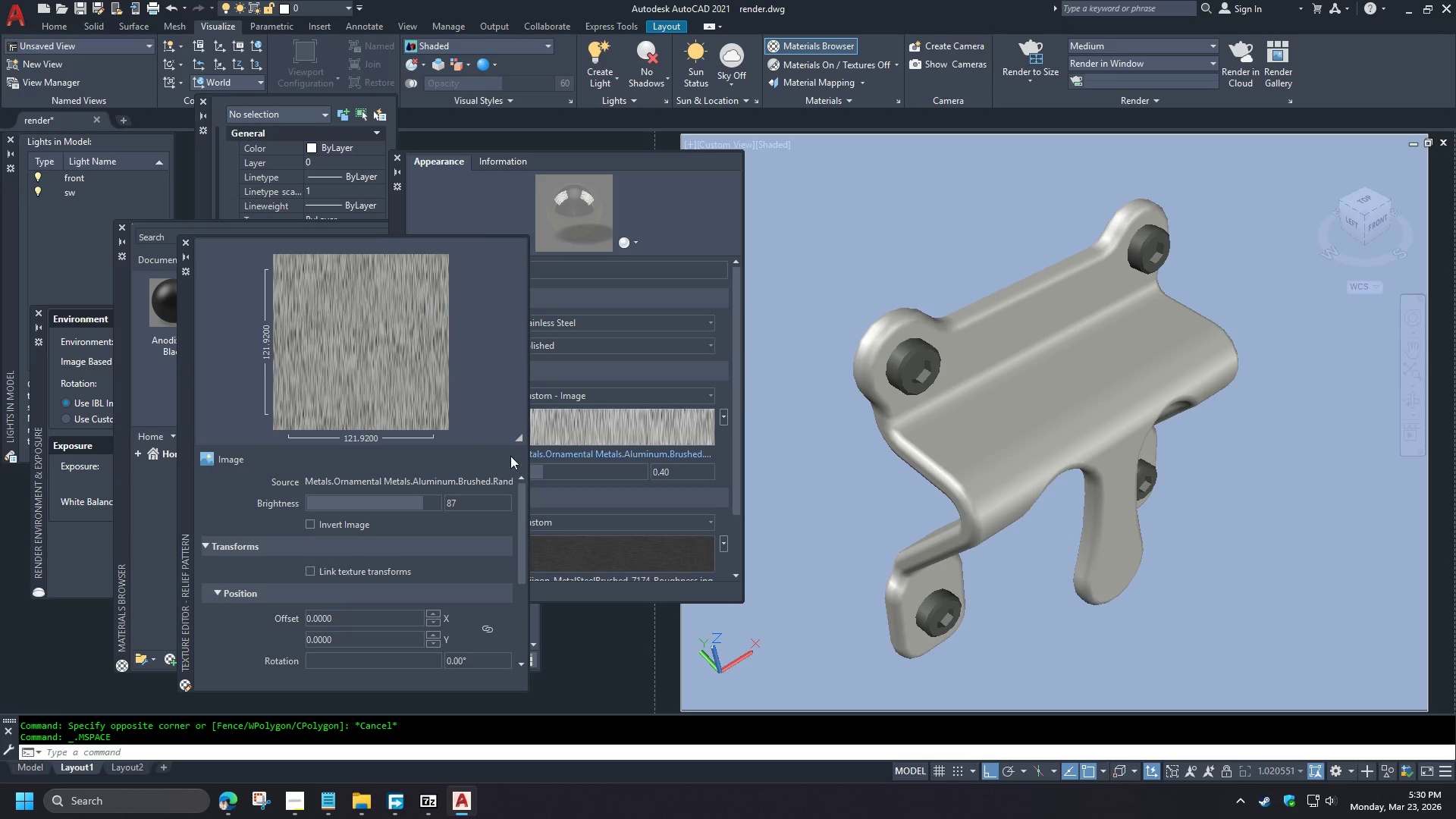 
left_click([438, 482])
 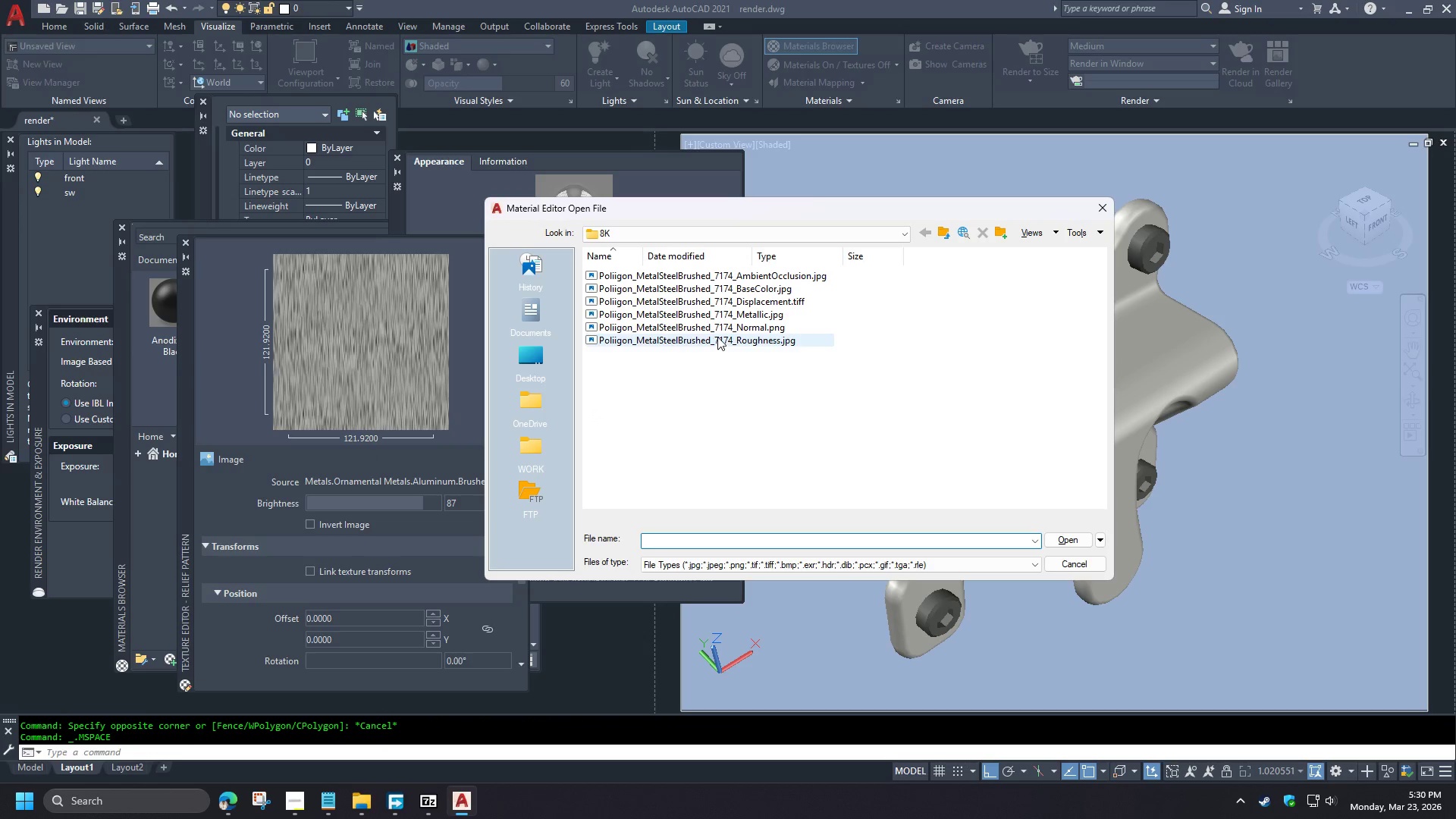 
left_click([725, 287])
 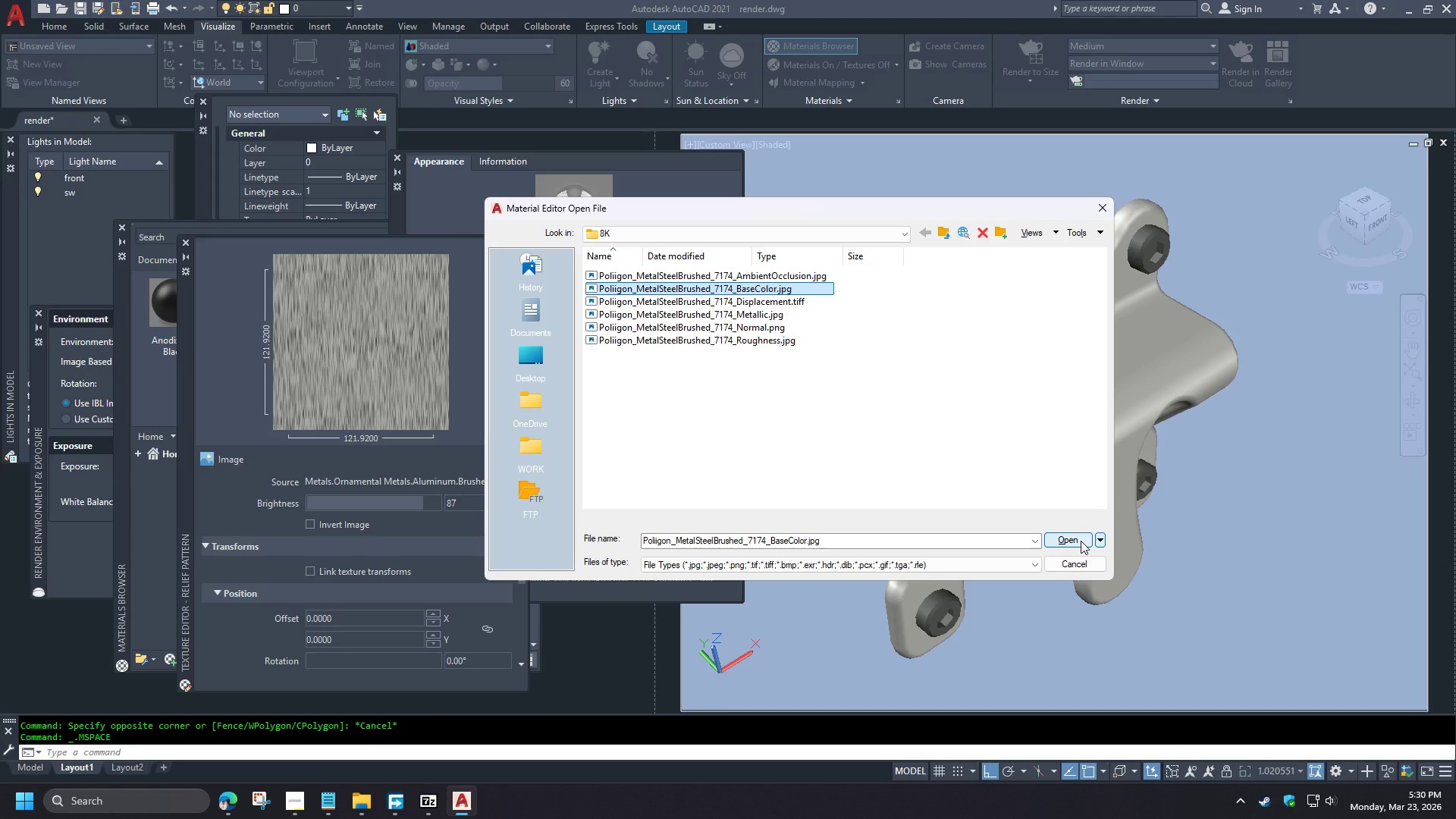 
wait(6.19)
 